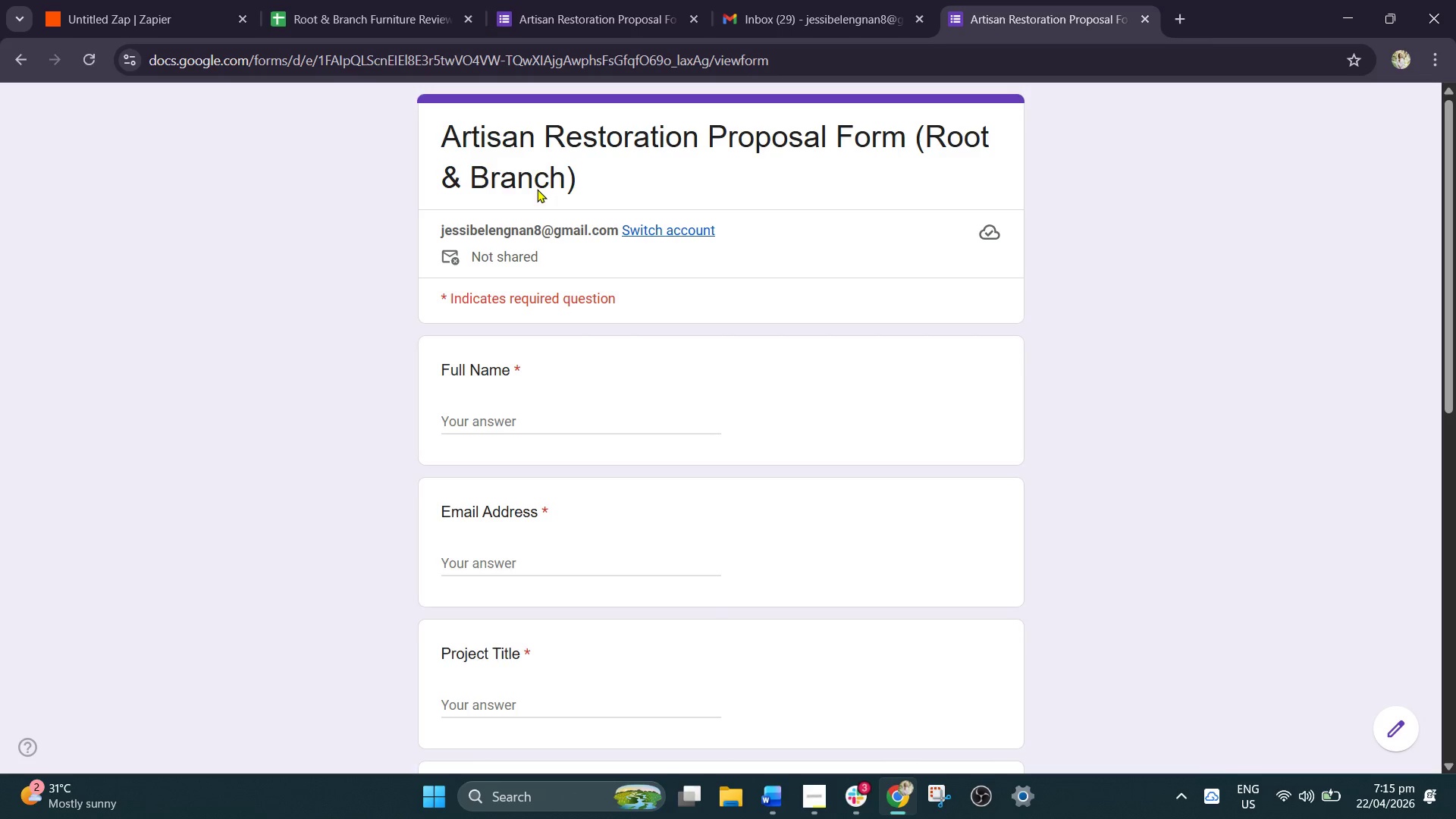 
left_click([476, 425])
 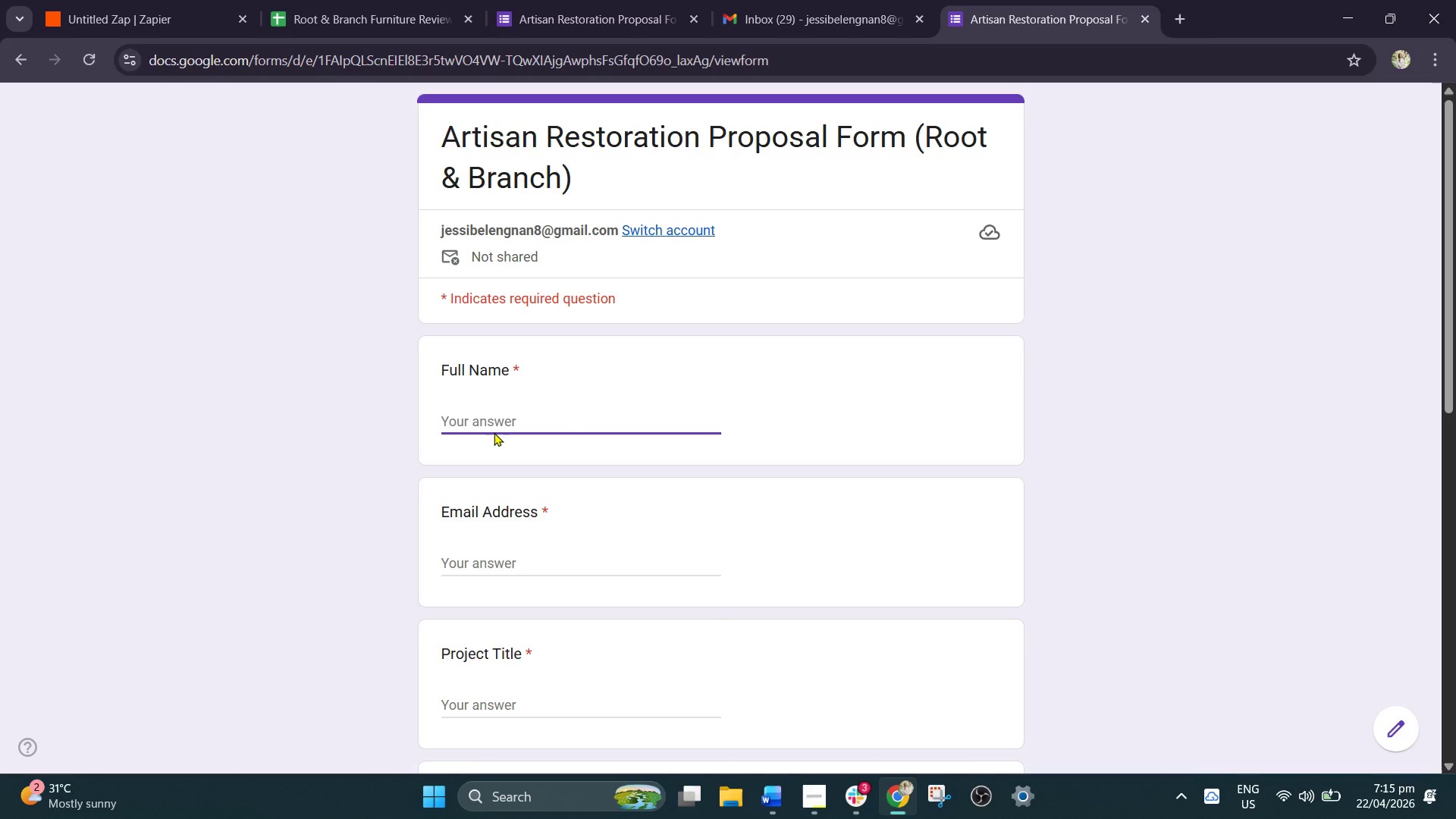 
type(Ana )
 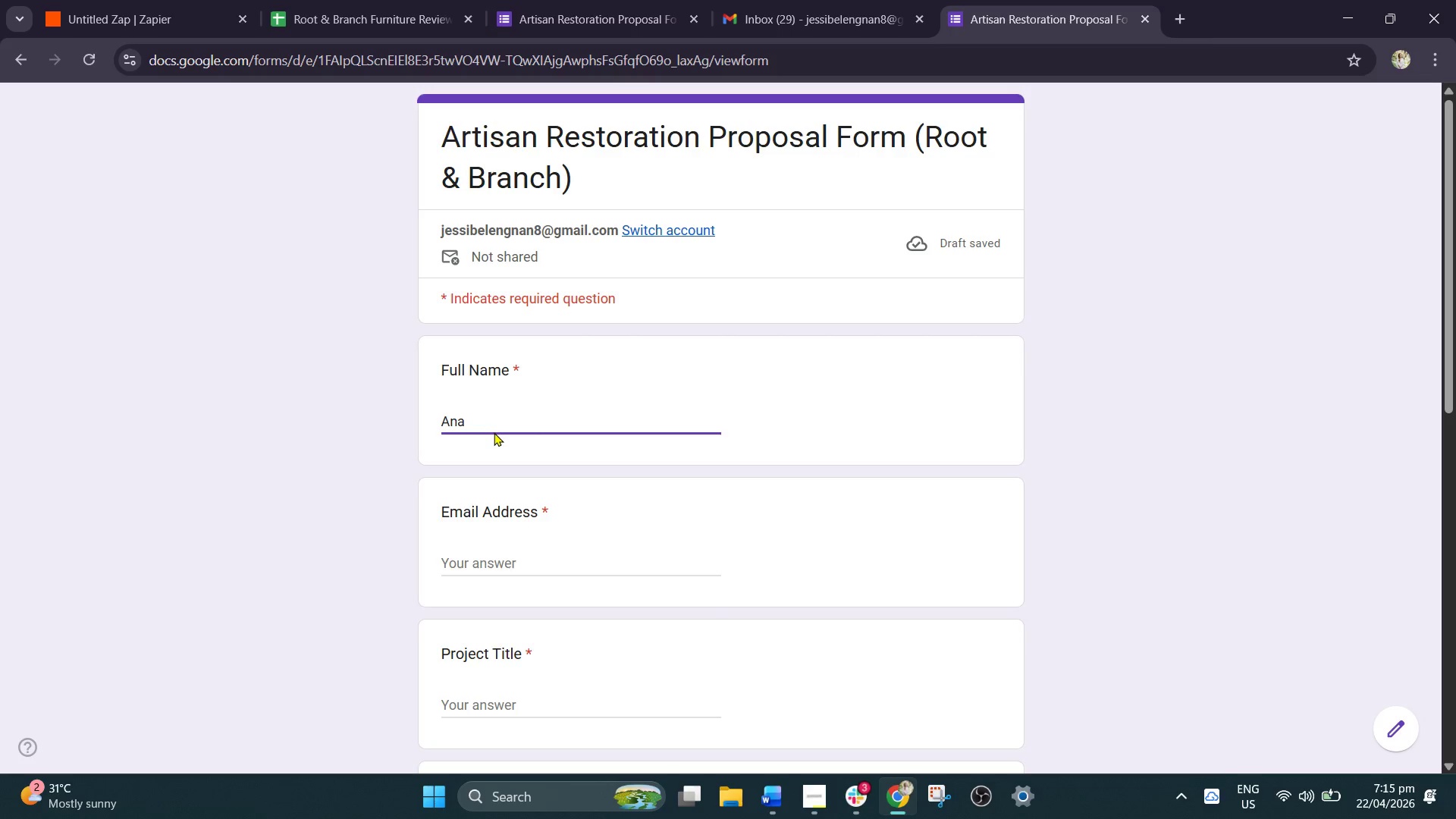 
wait(17.48)
 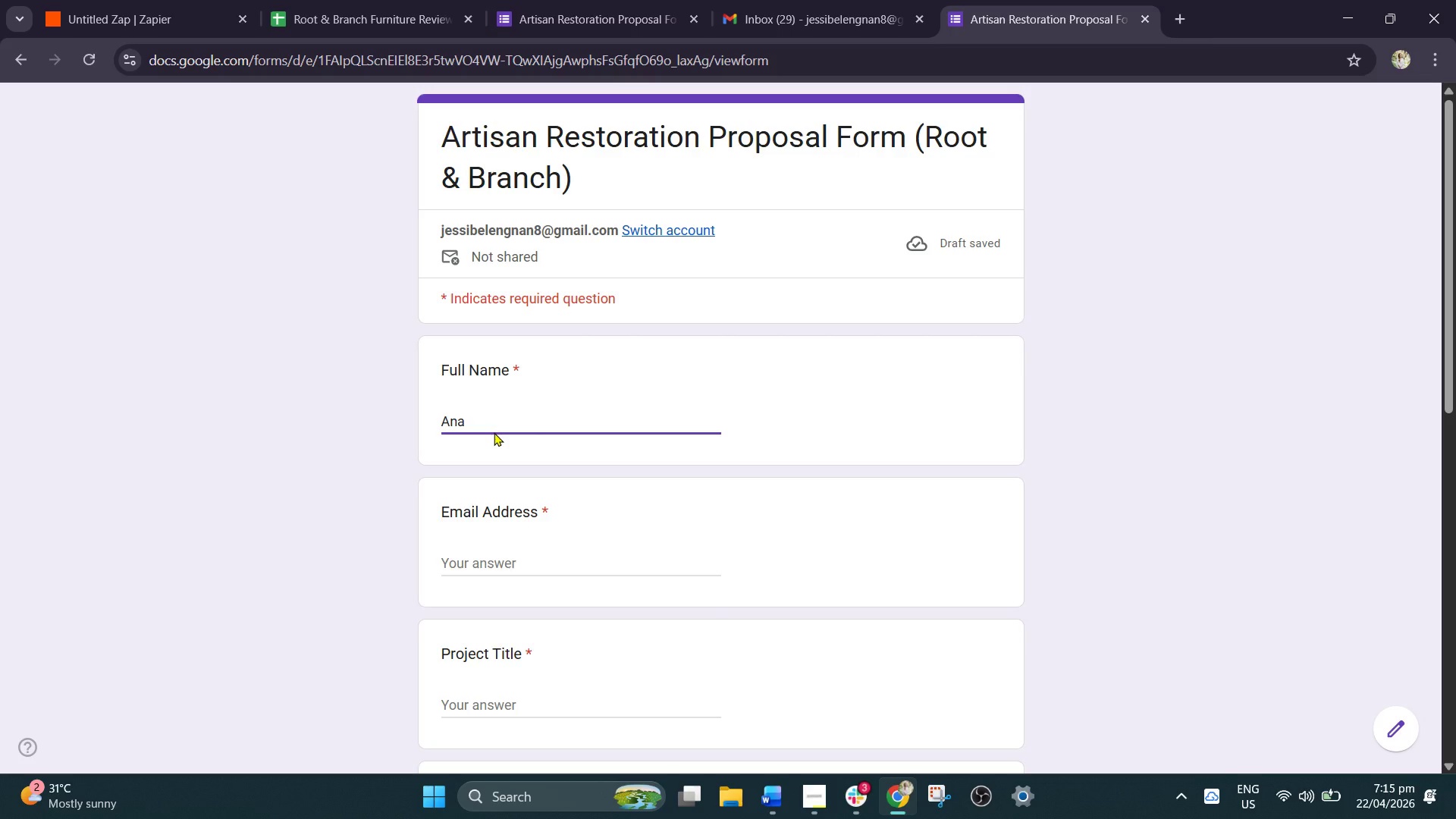 
type(Reyes)
 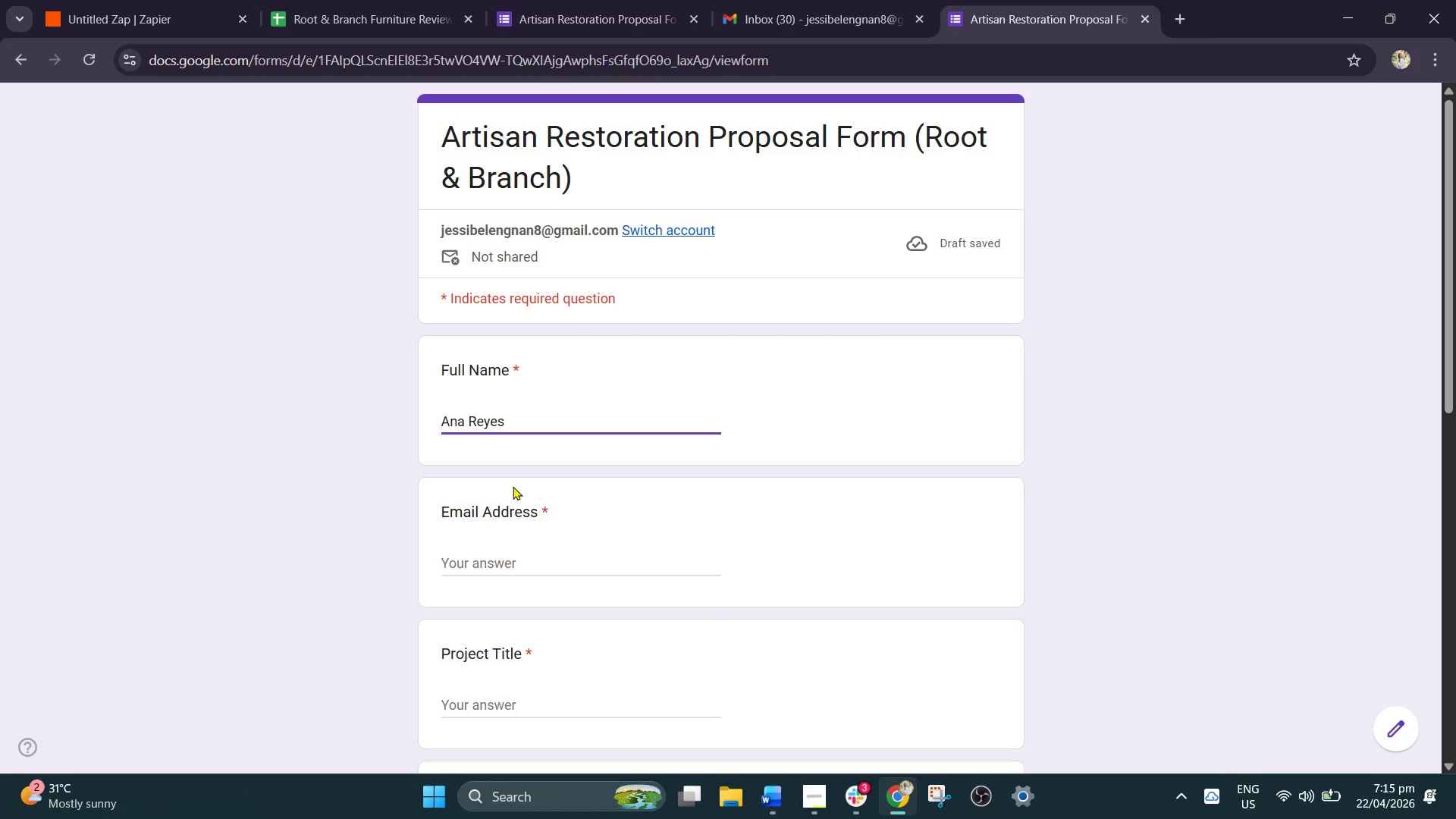 
left_click([528, 555])
 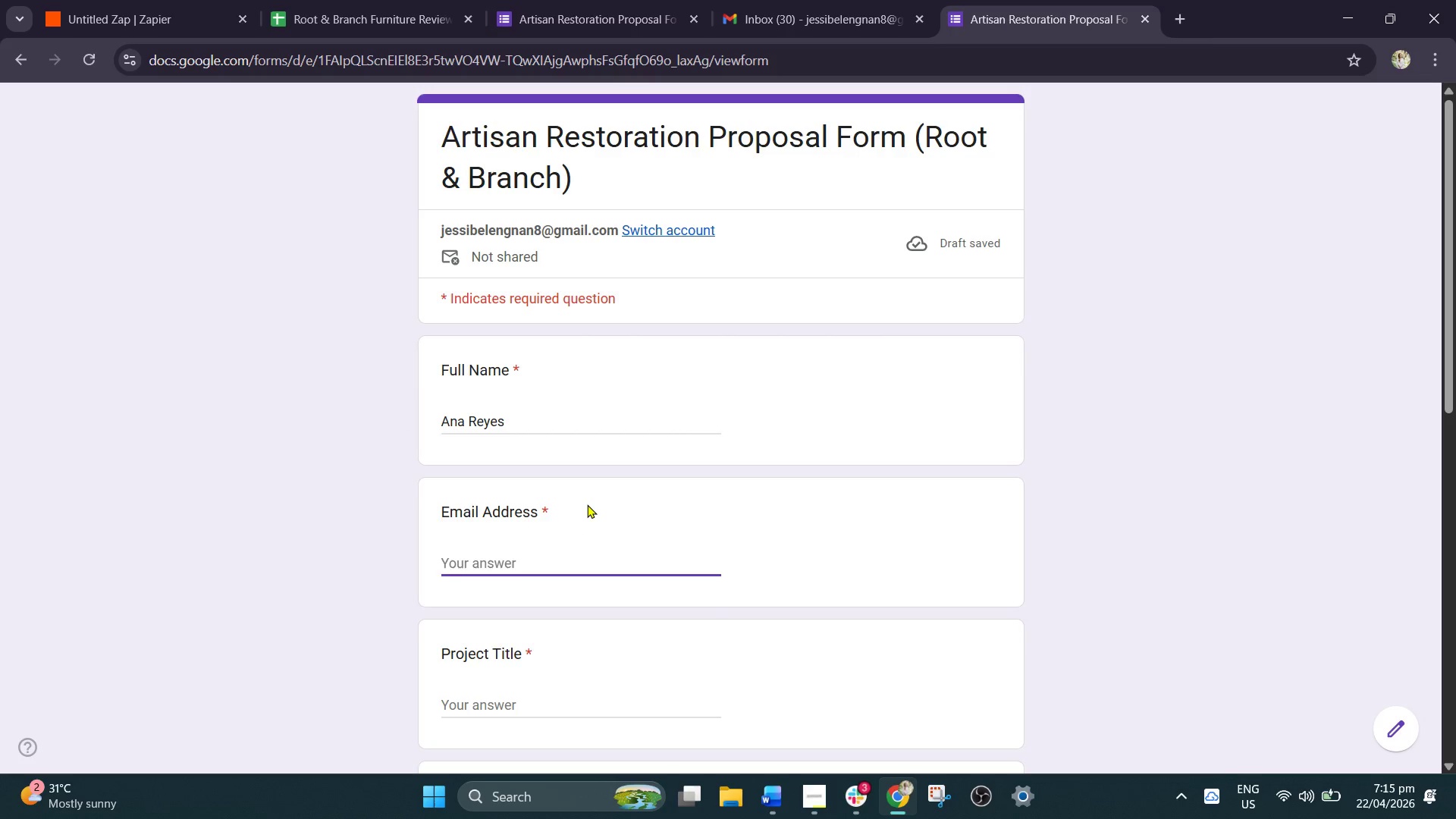 
type(ana )
 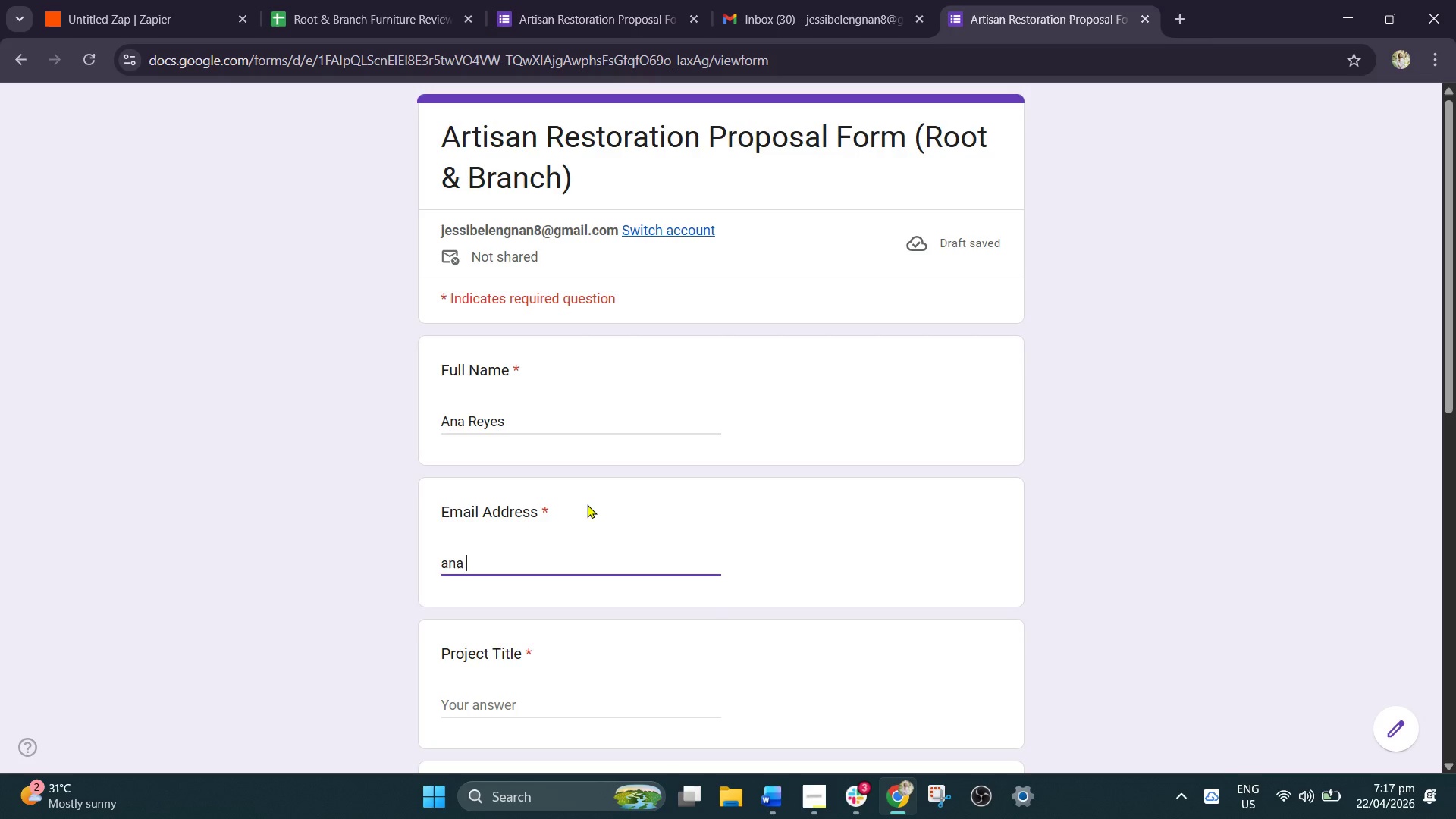 
wait(66.8)
 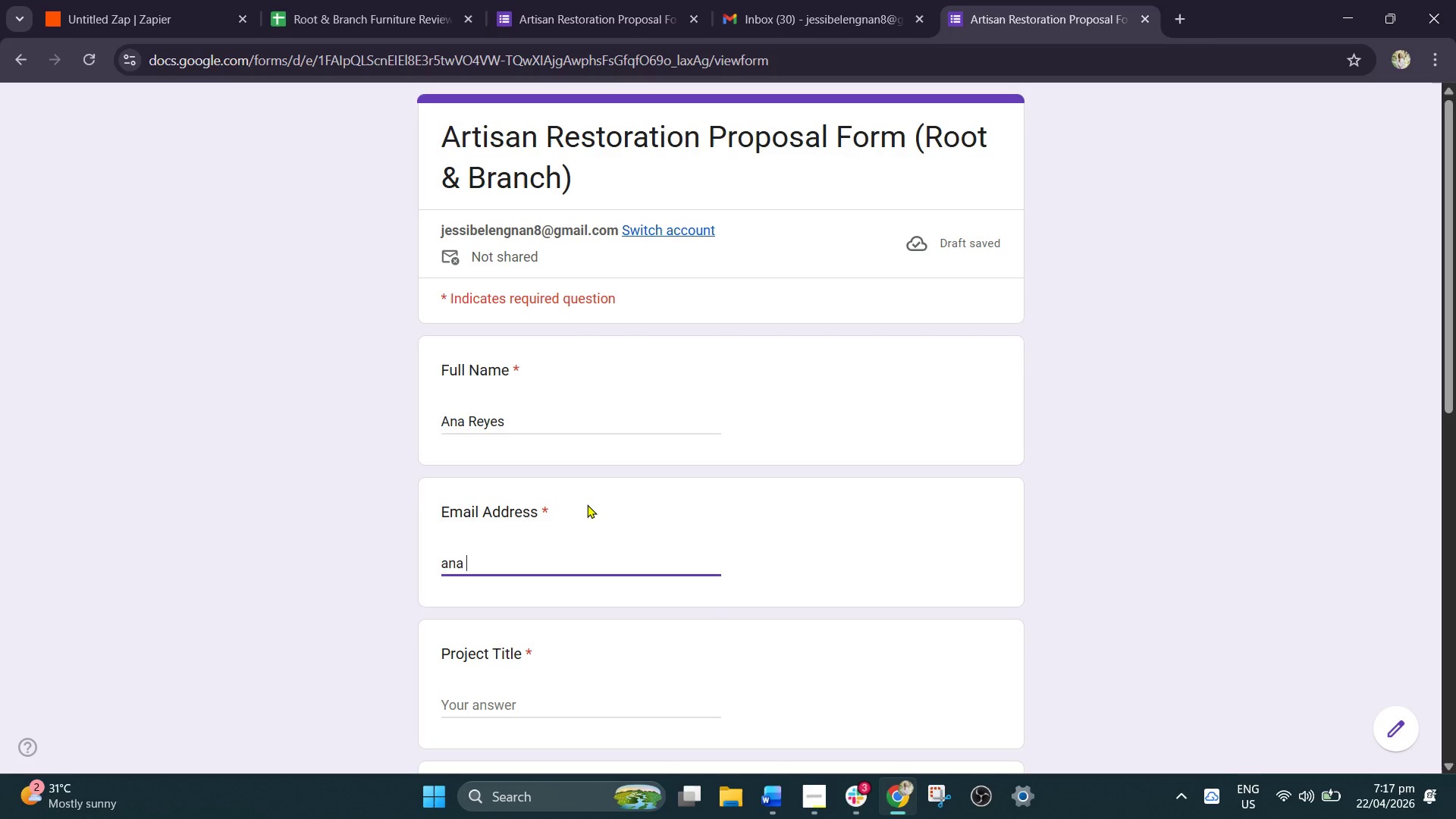 
key(Backspace)
type(.designs)
 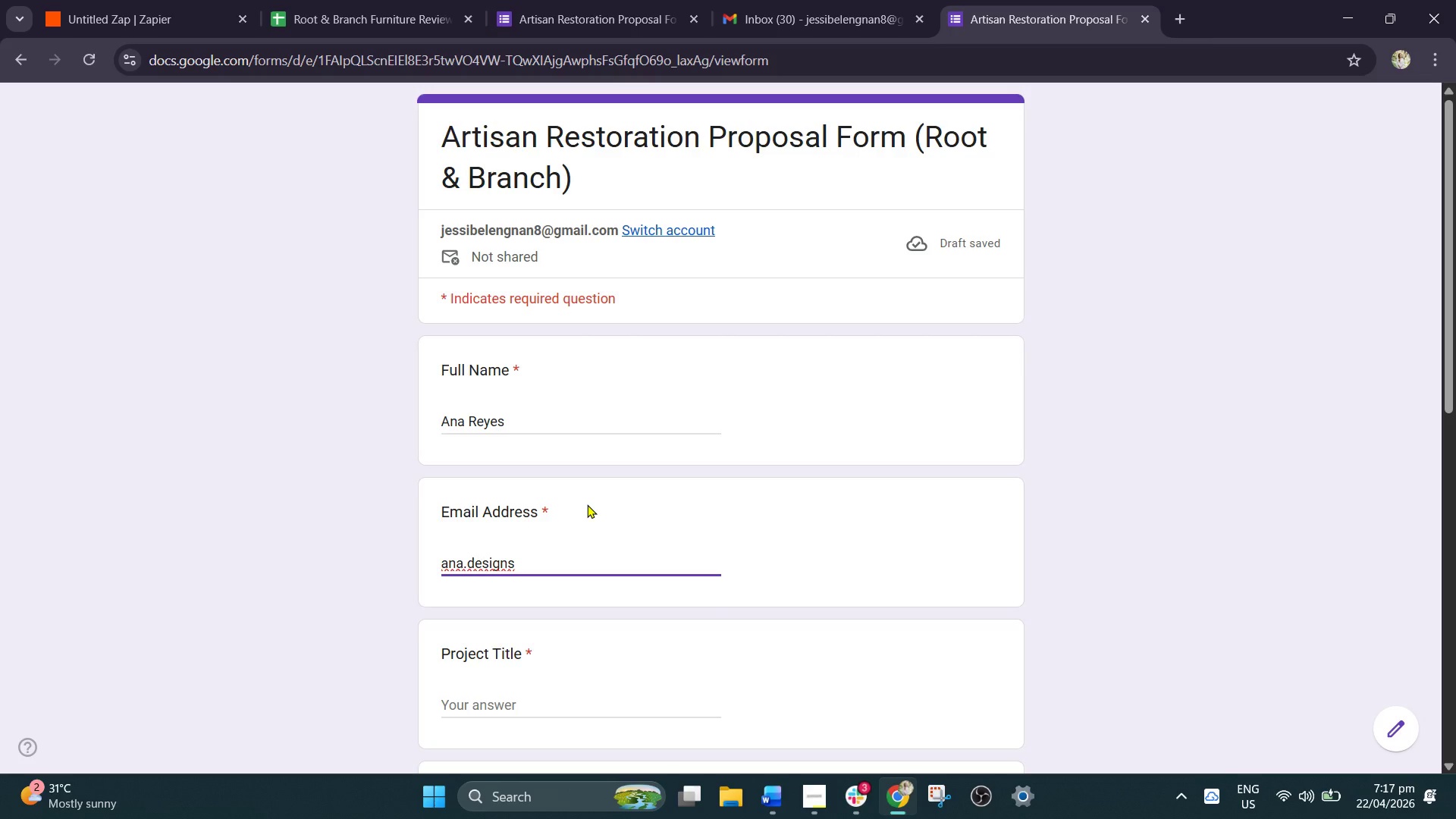 
wait(6.52)
 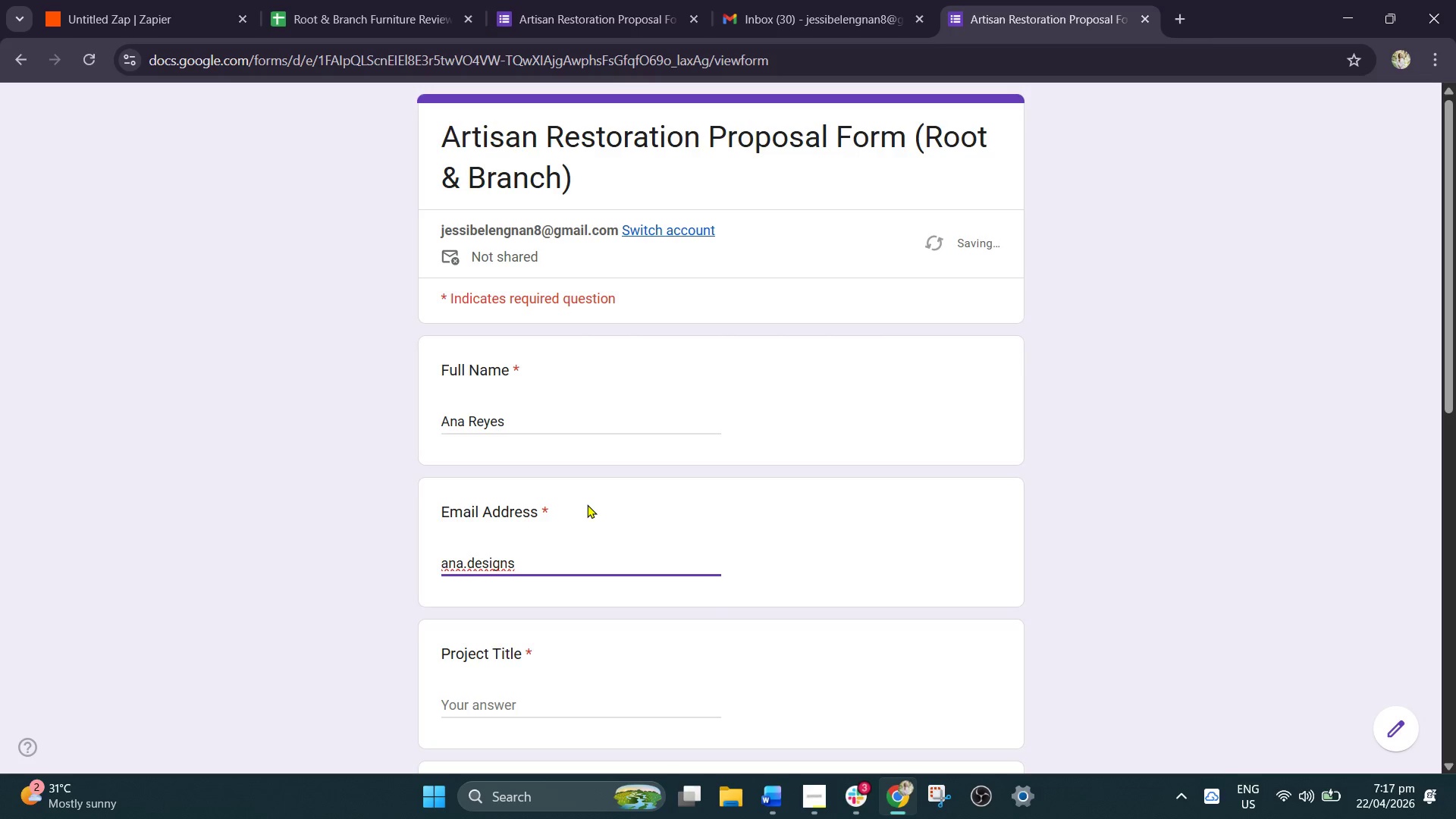 
type(@gmail.com)
 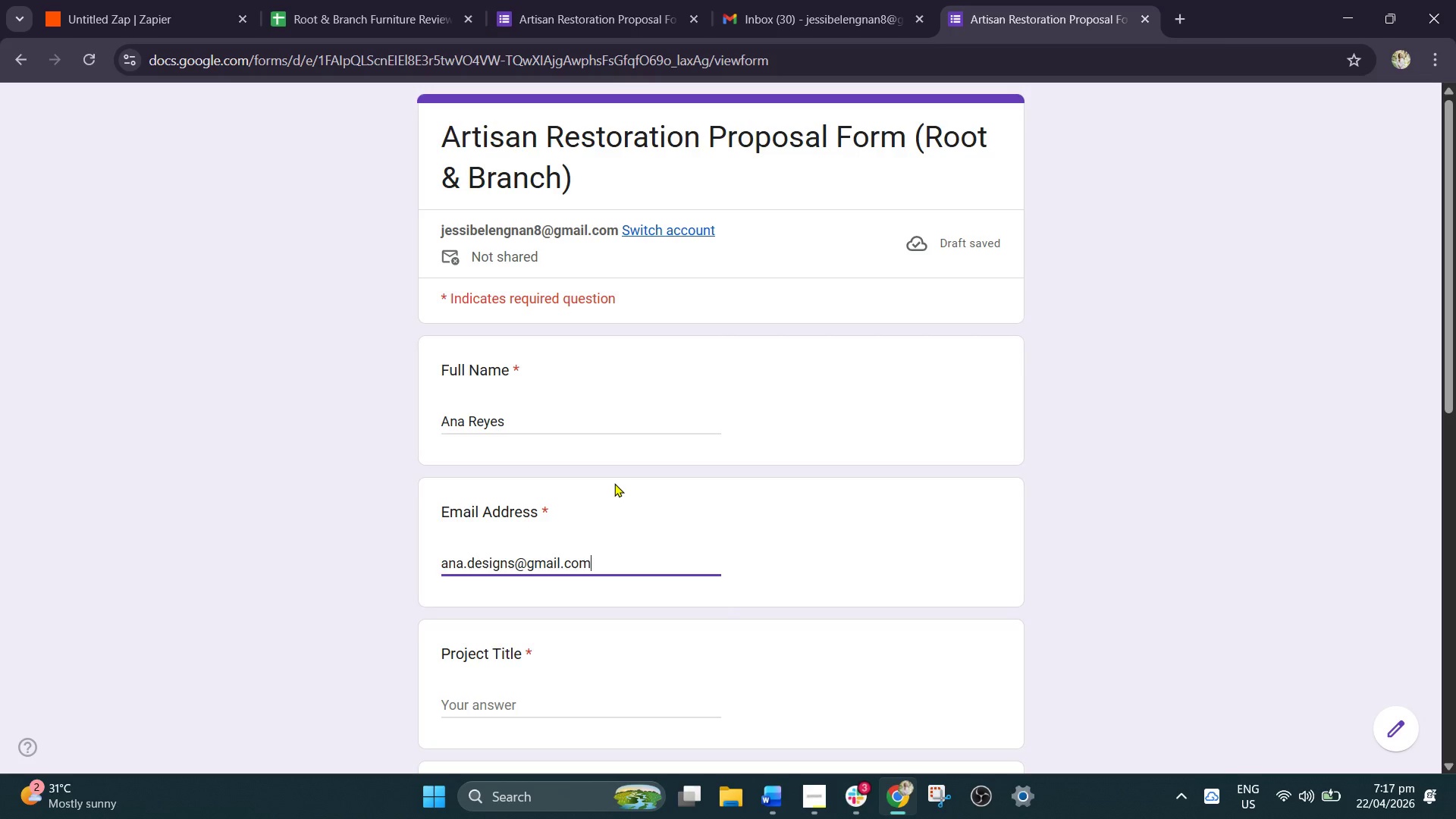 
wait(5.77)
 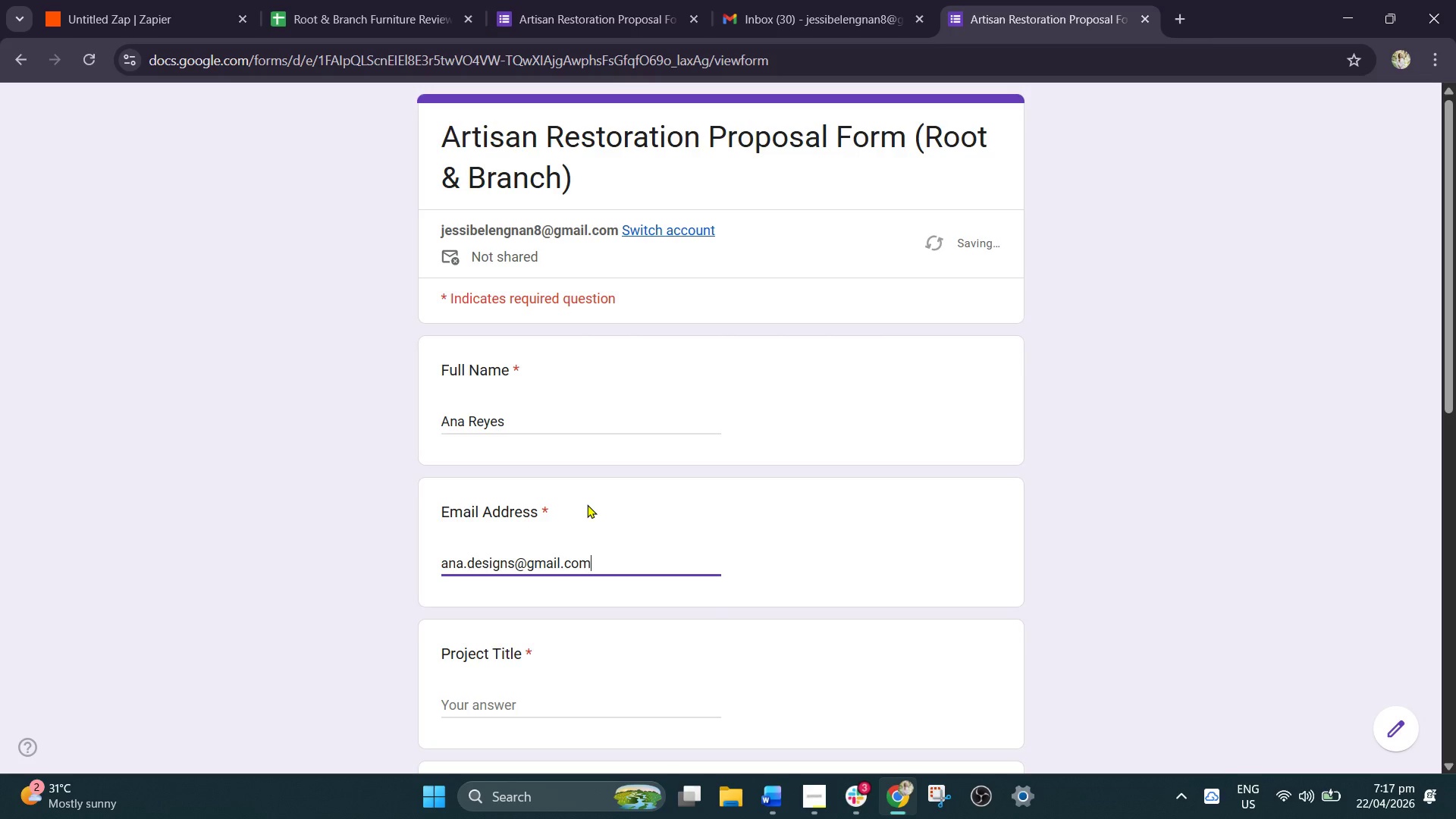 
left_click([506, 703])
 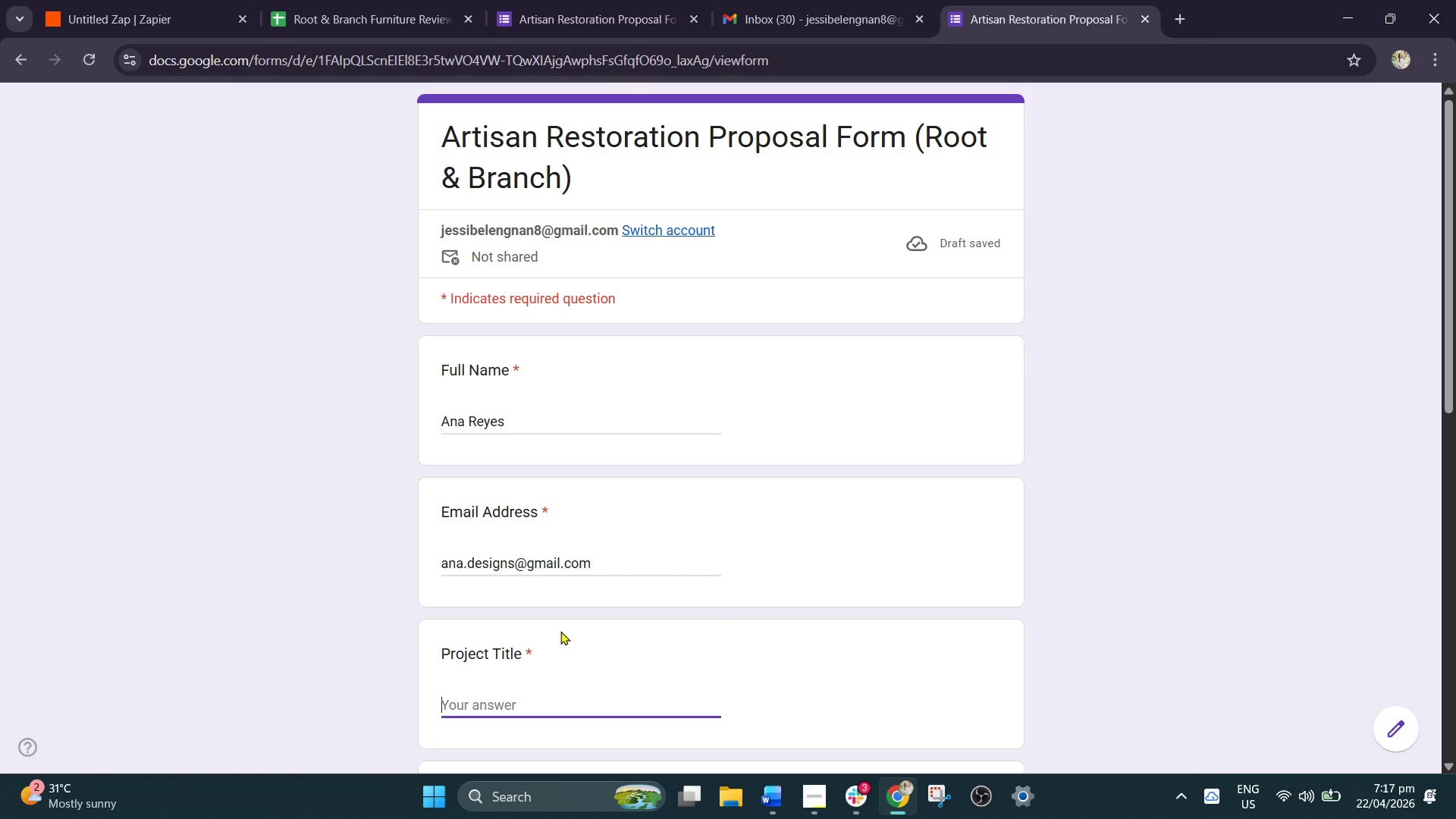 
scroll: coordinate [560, 631], scroll_direction: down, amount: 2.0
 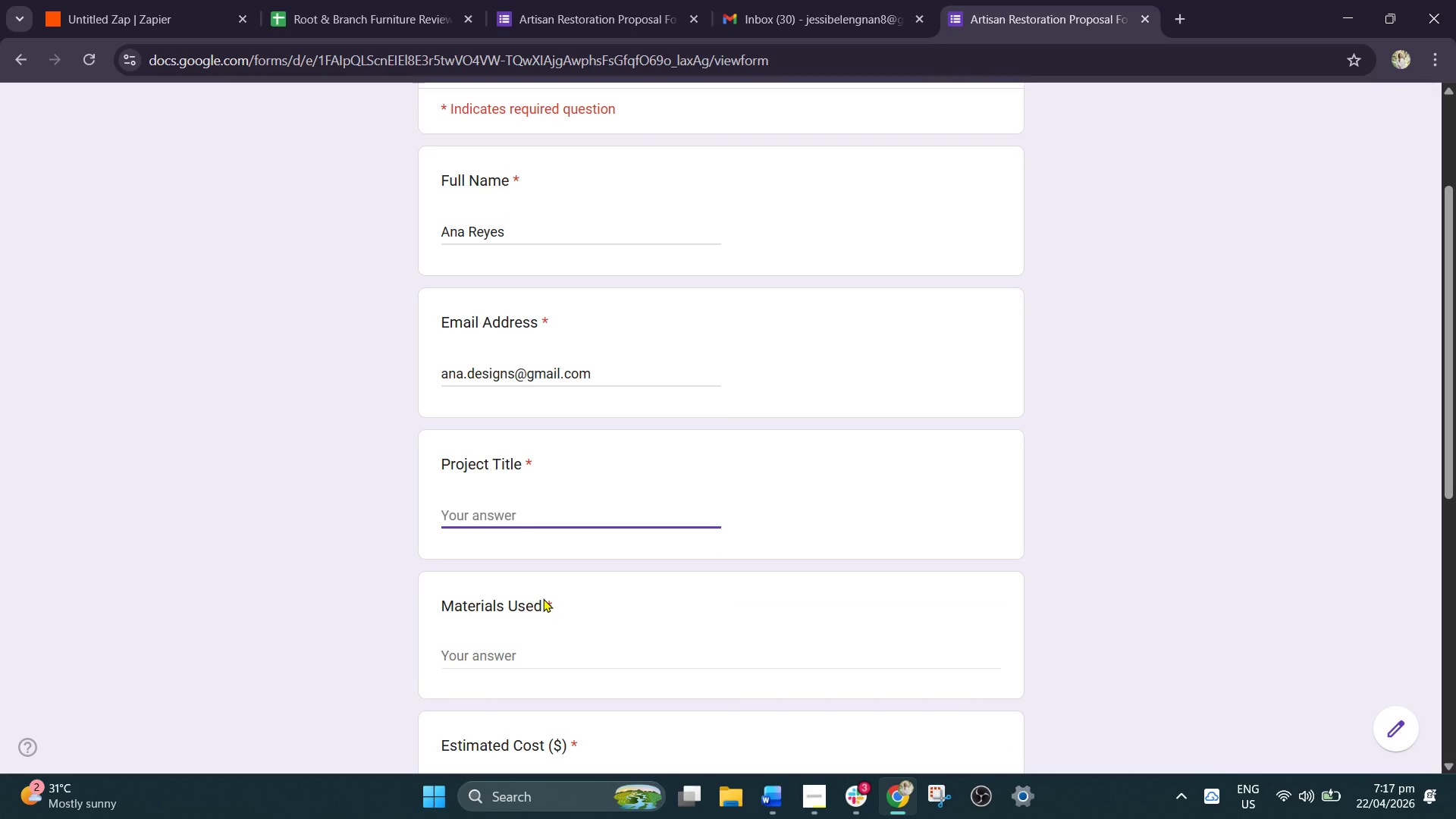 
type(Full Sofa Frame)
 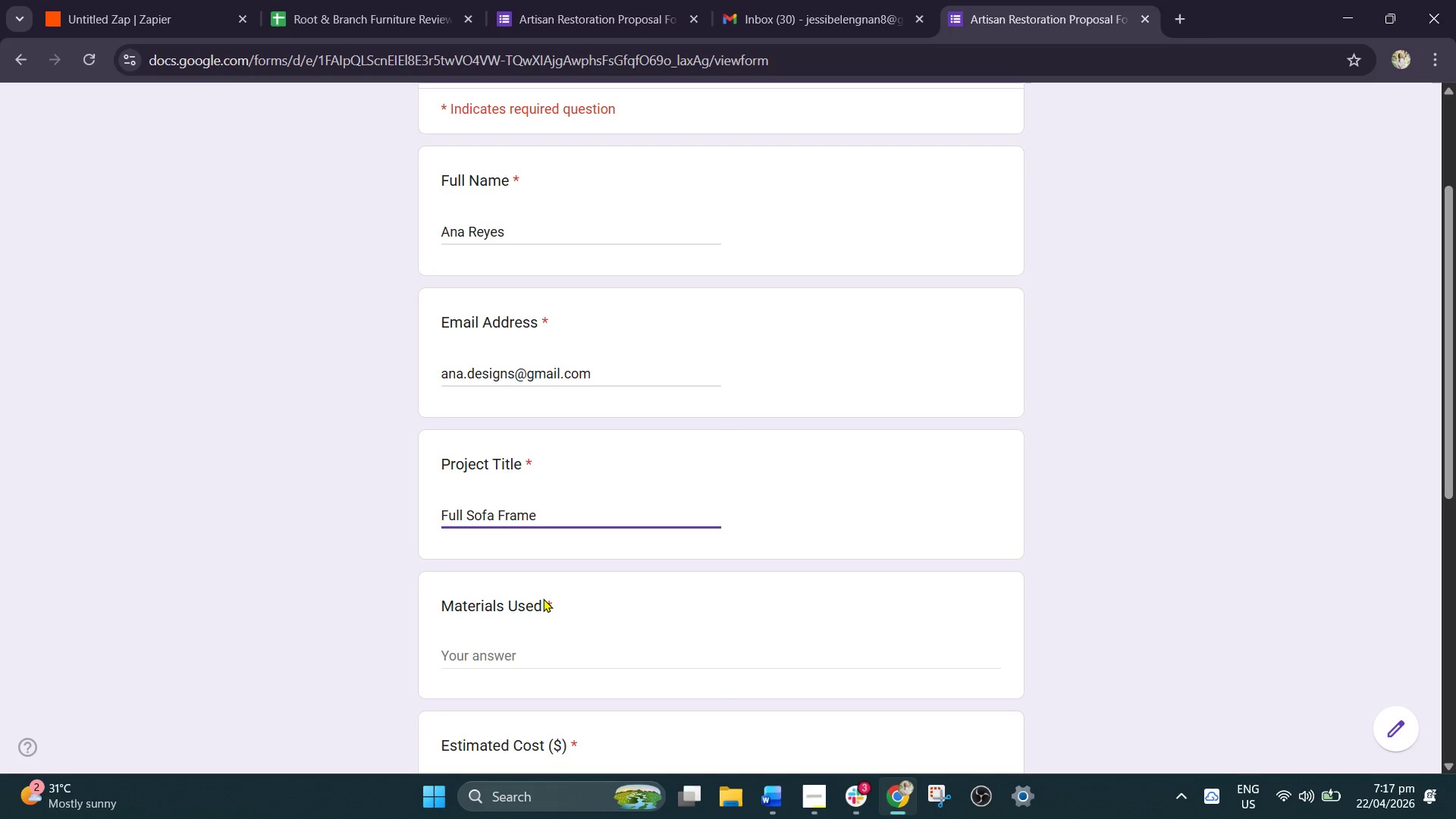 
type( Restoration)
 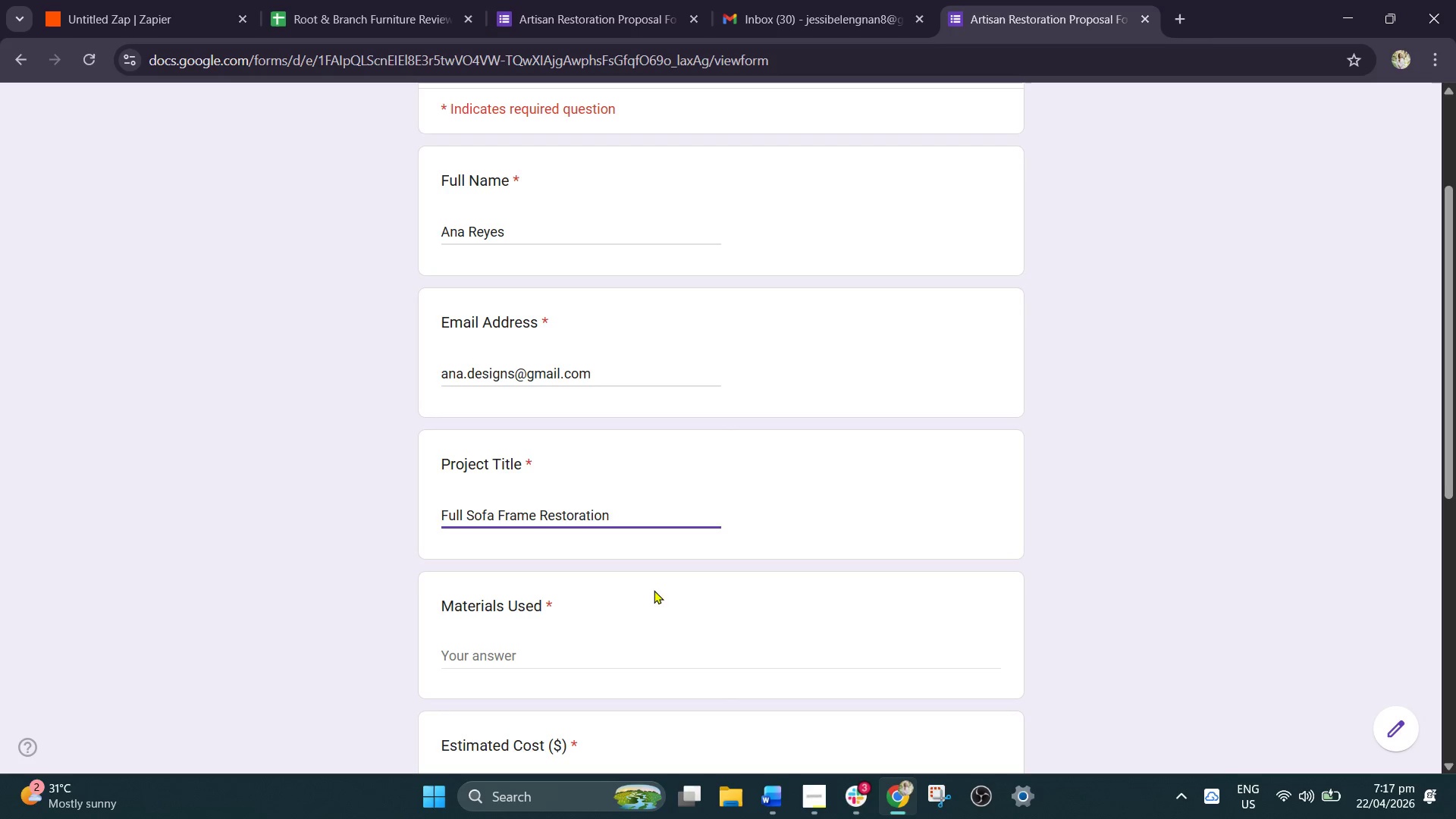 
scroll: coordinate [766, 414], scroll_direction: down, amount: 1.0
 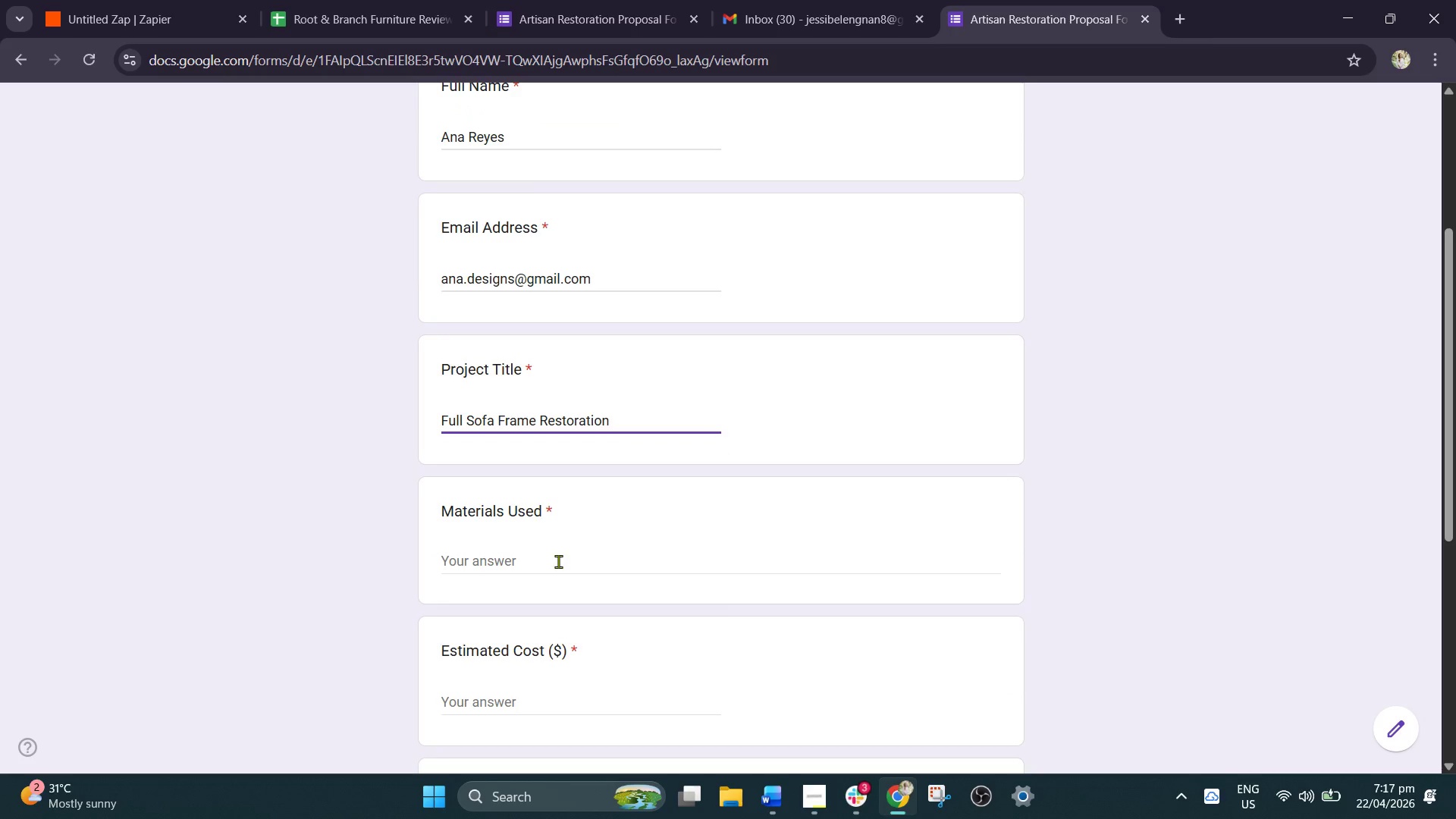 
left_click([558, 561])
 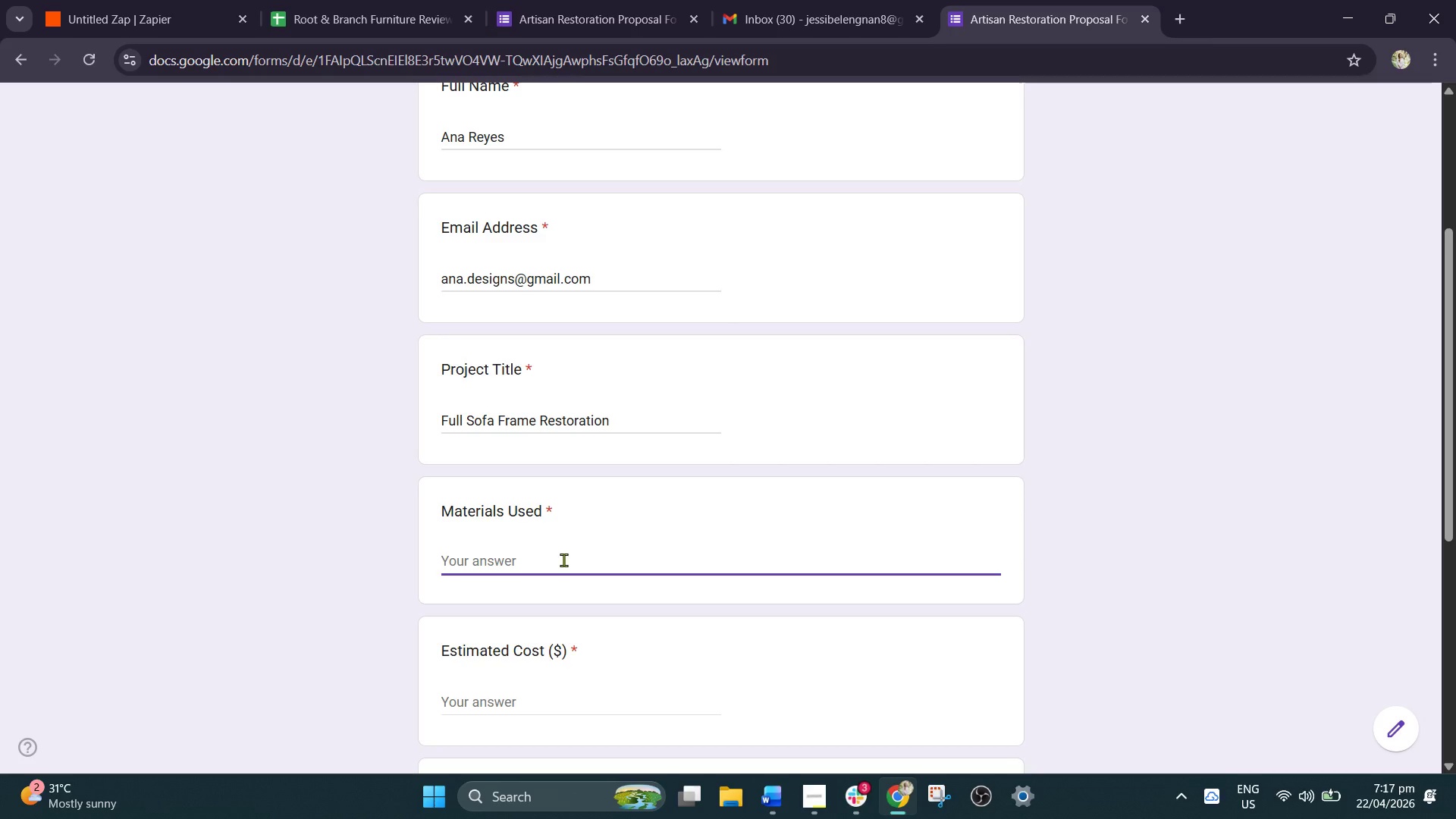 
wait(6.34)
 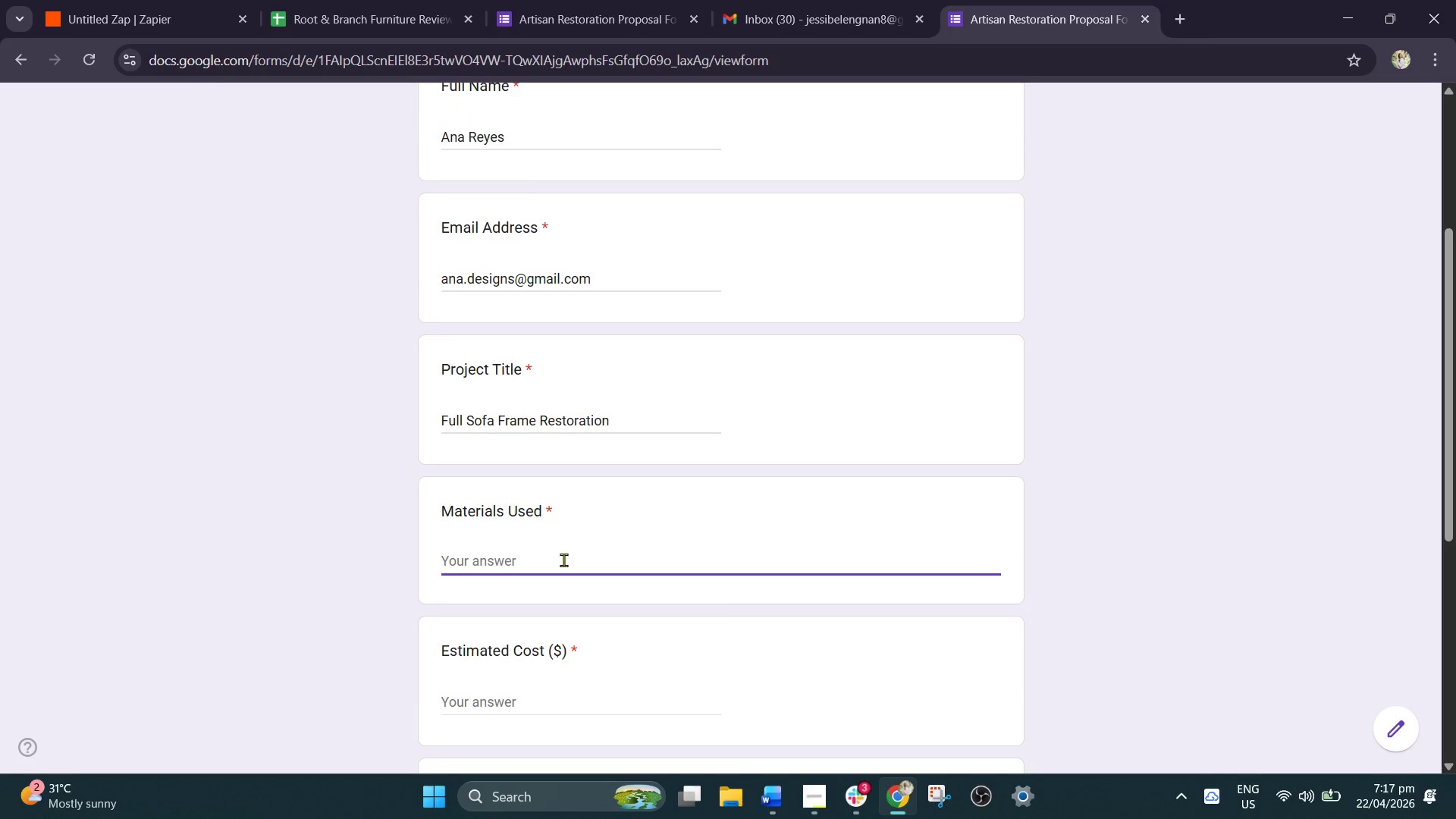 
type(reclaimed wood, eco foam padding )
key(Backspace)
type(, natural oil)
 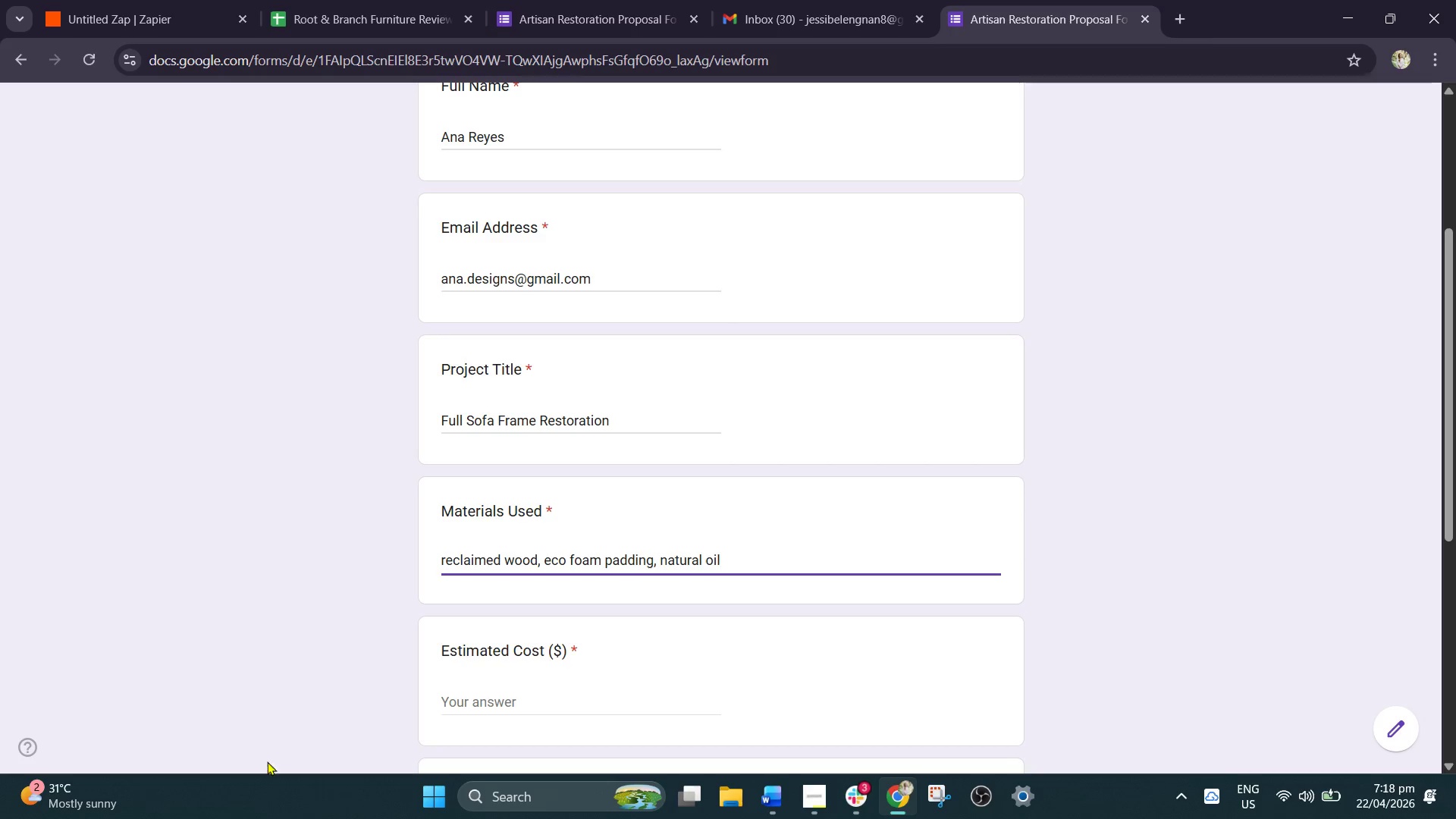 
left_click([523, 687])
 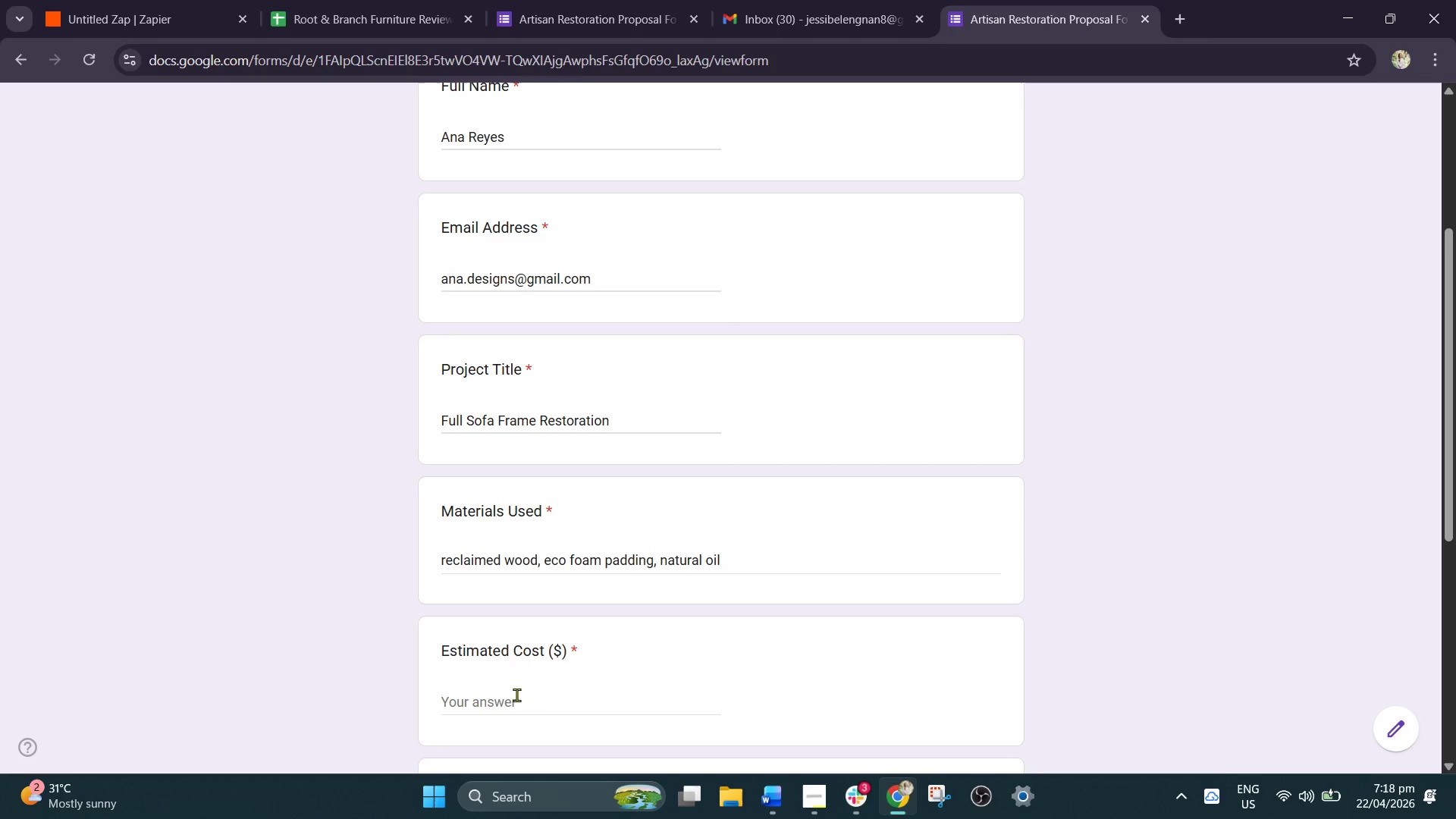 
left_click([513, 700])
 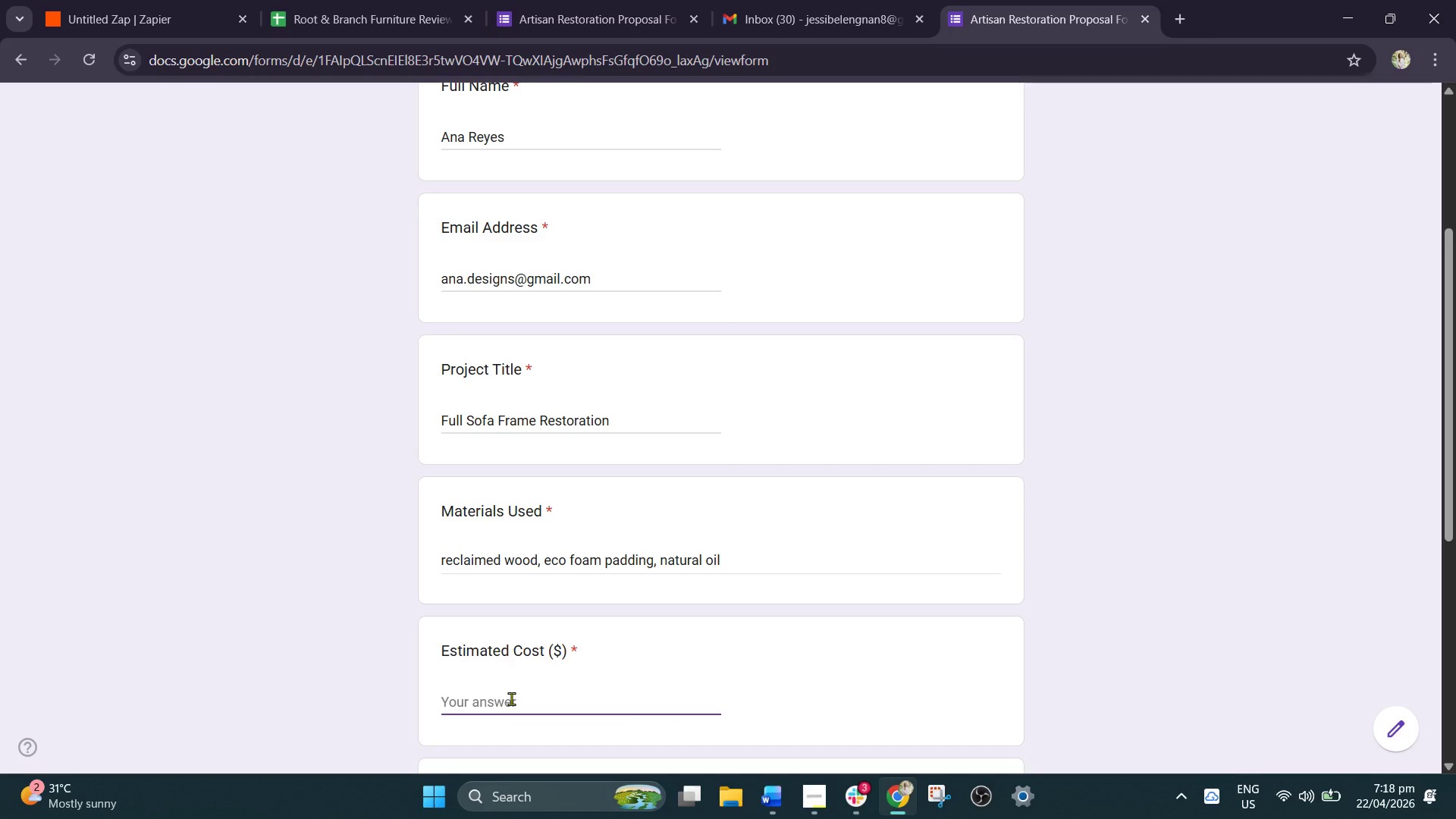 
type(450)
 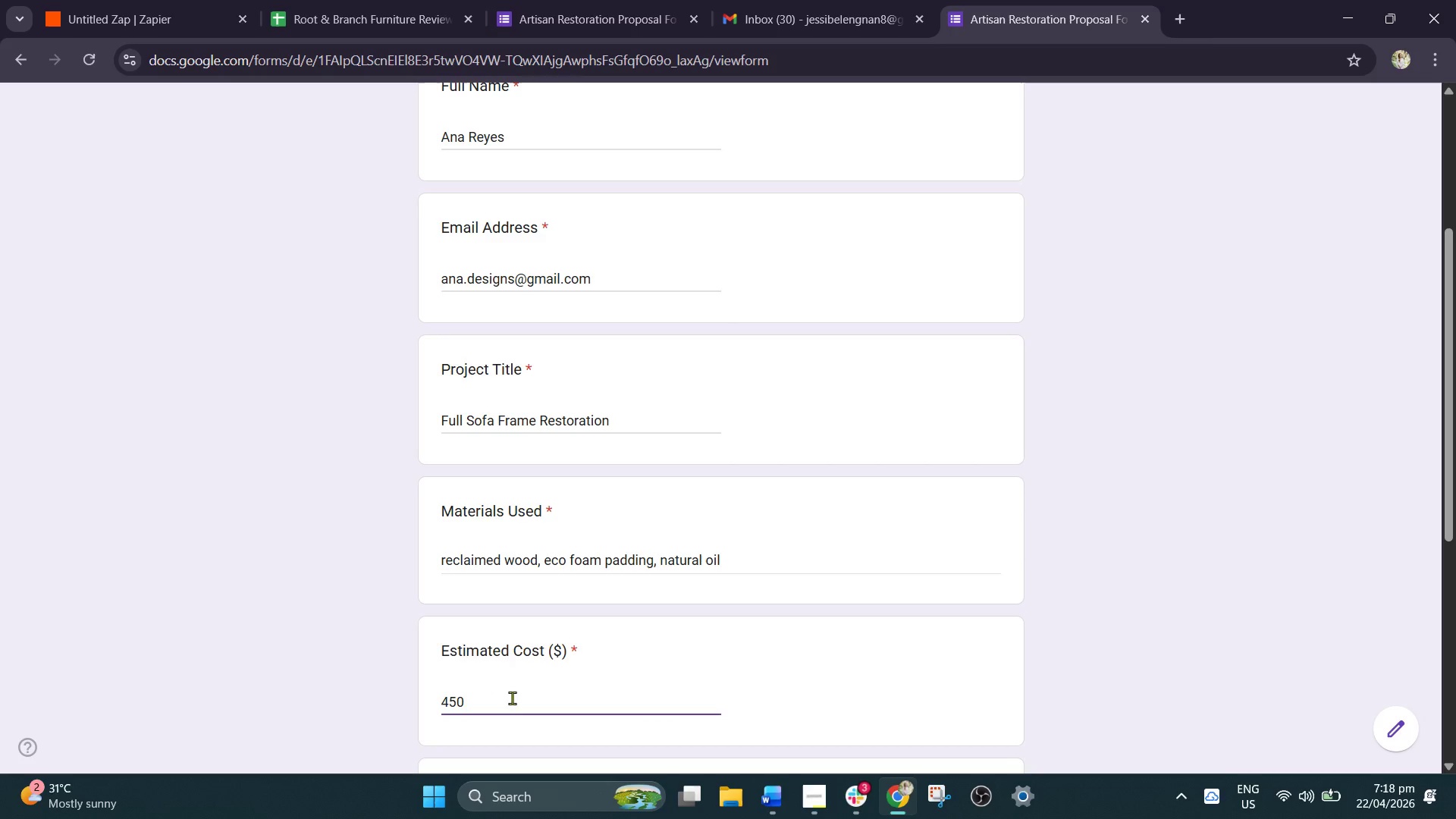 
scroll: coordinate [546, 667], scroll_direction: down, amount: 2.0
 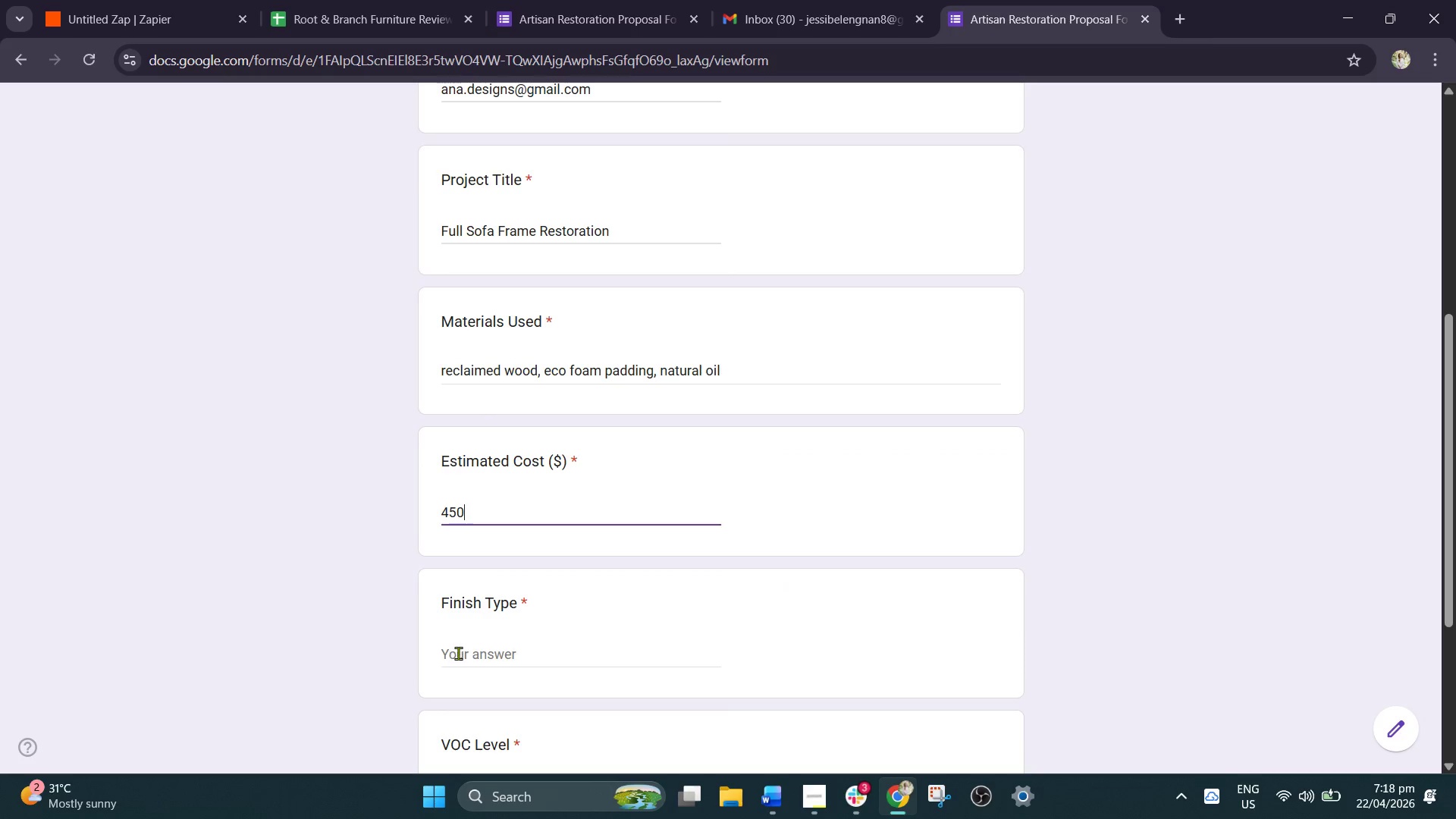 
left_click([458, 653])
 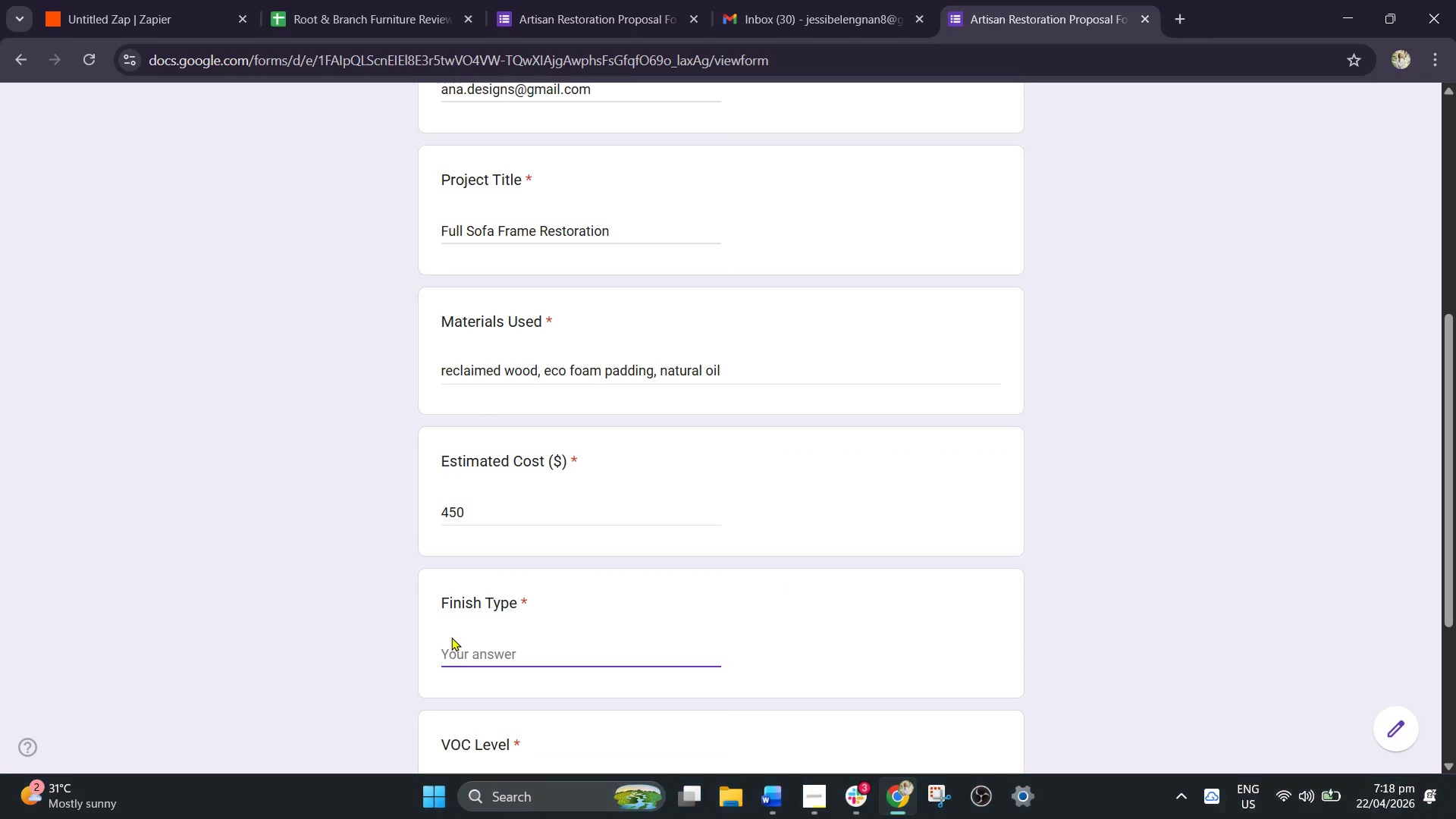 
type(Natural wax)
 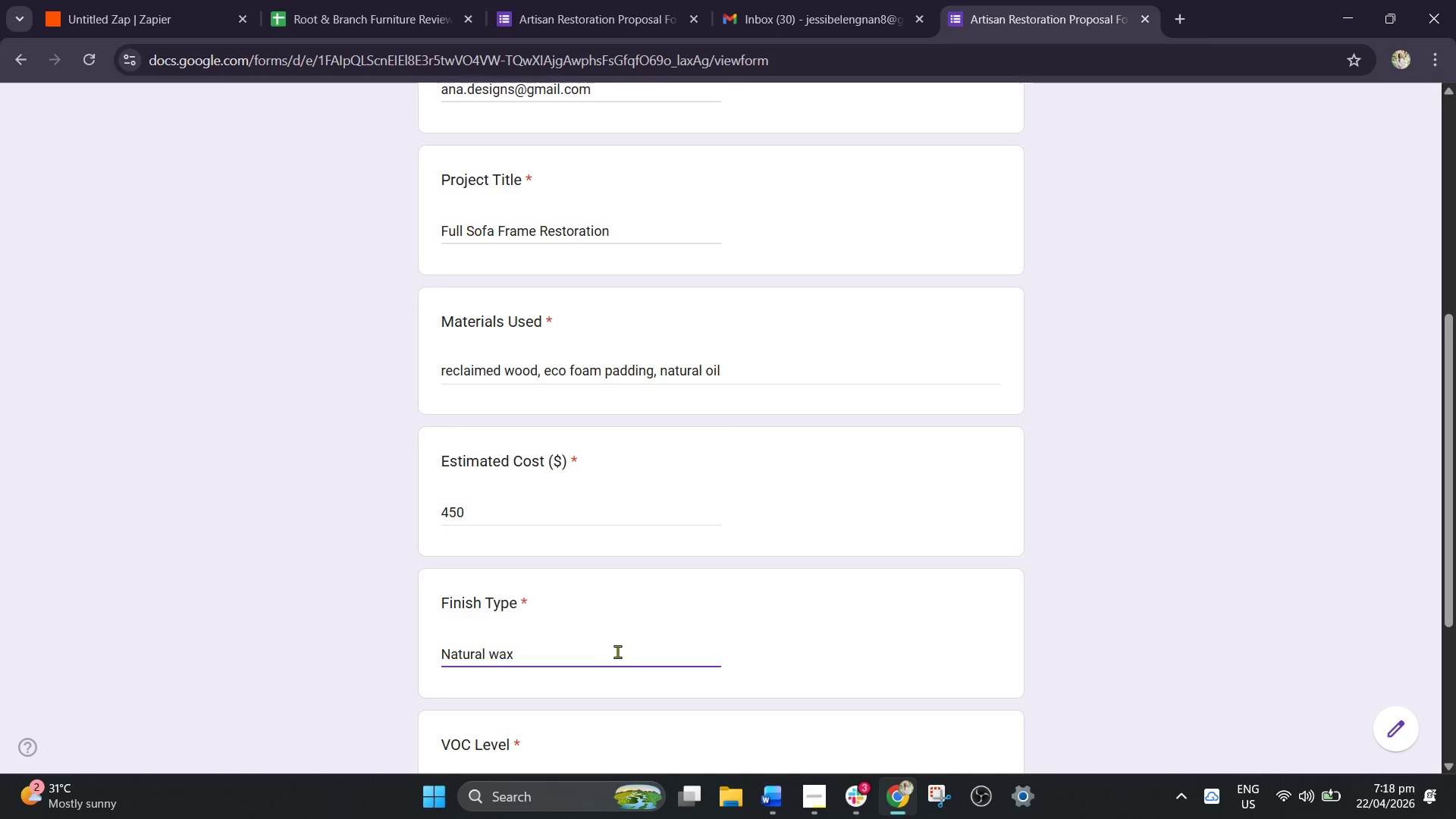 
scroll: coordinate [617, 651], scroll_direction: down, amount: 3.0
 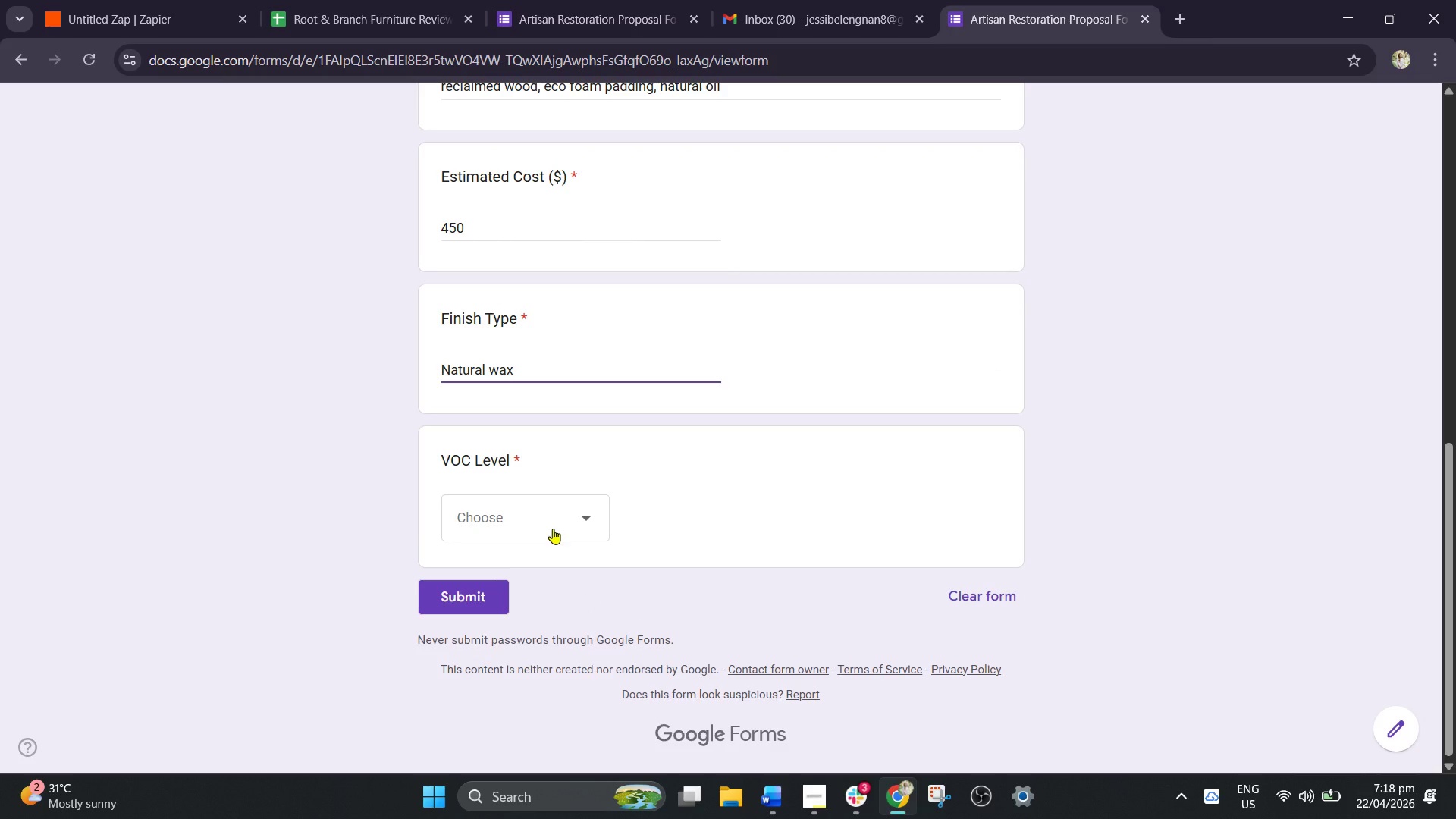 
left_click([553, 529])
 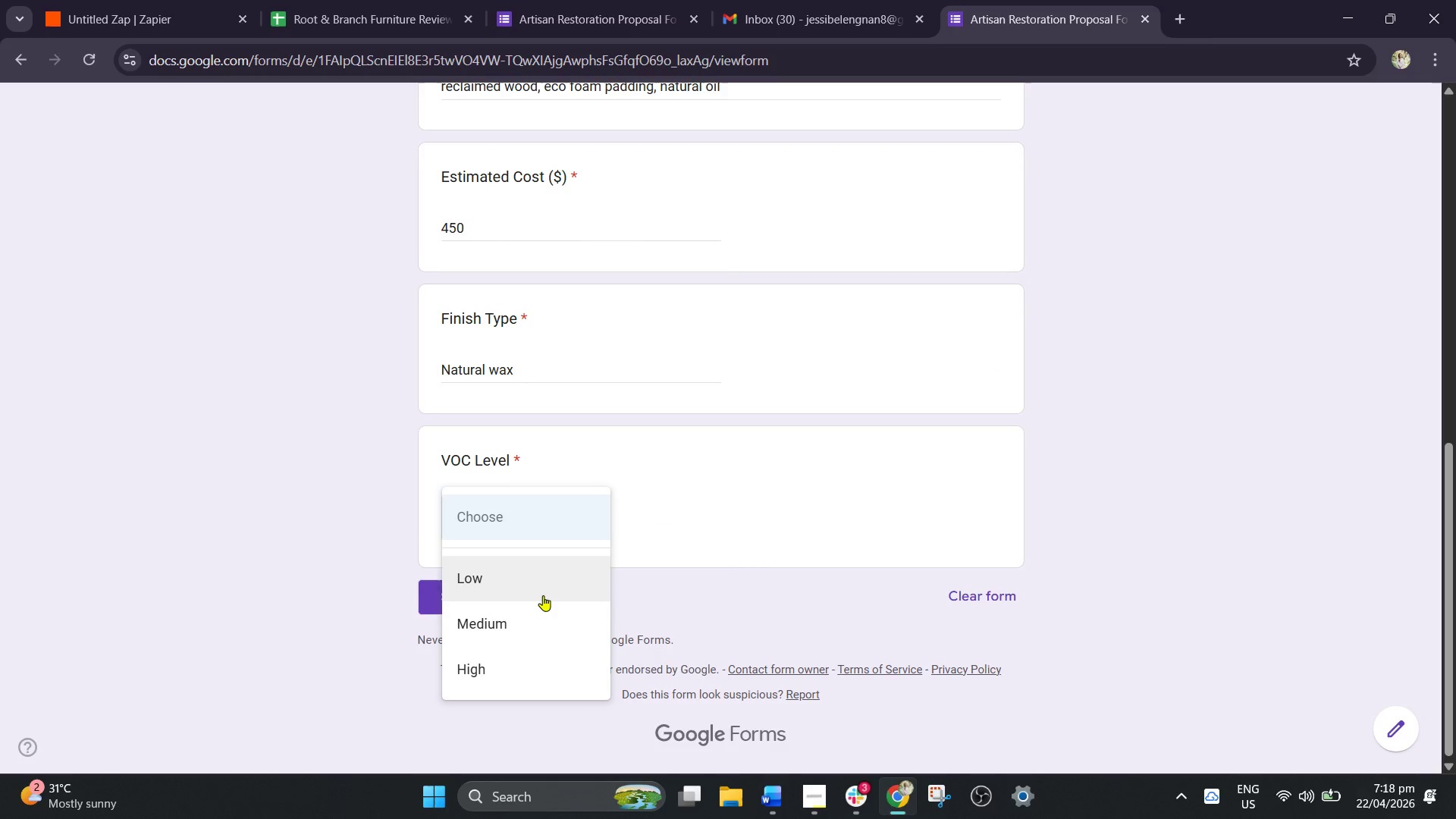 
left_click([530, 619])
 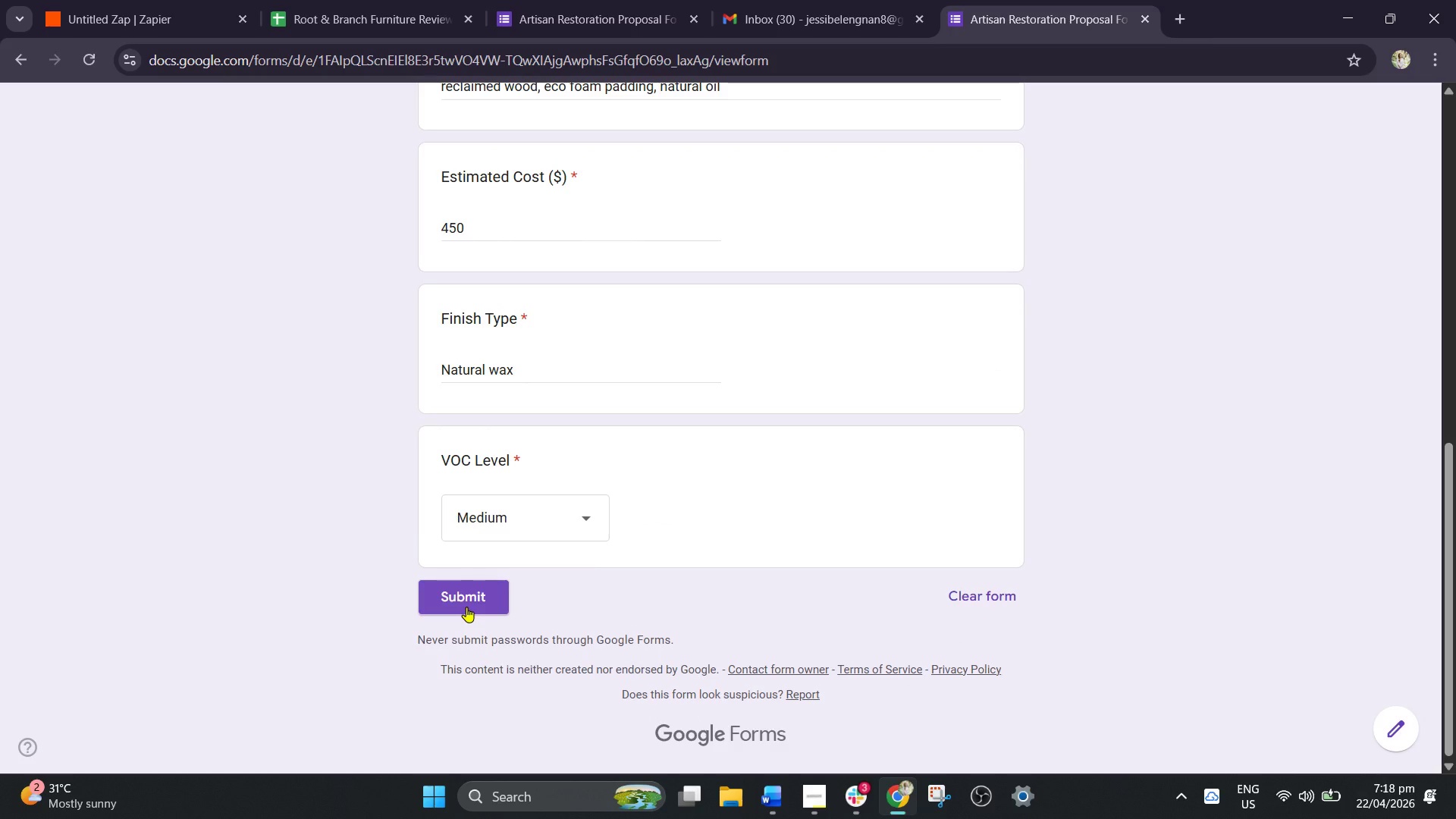 
left_click([466, 607])
 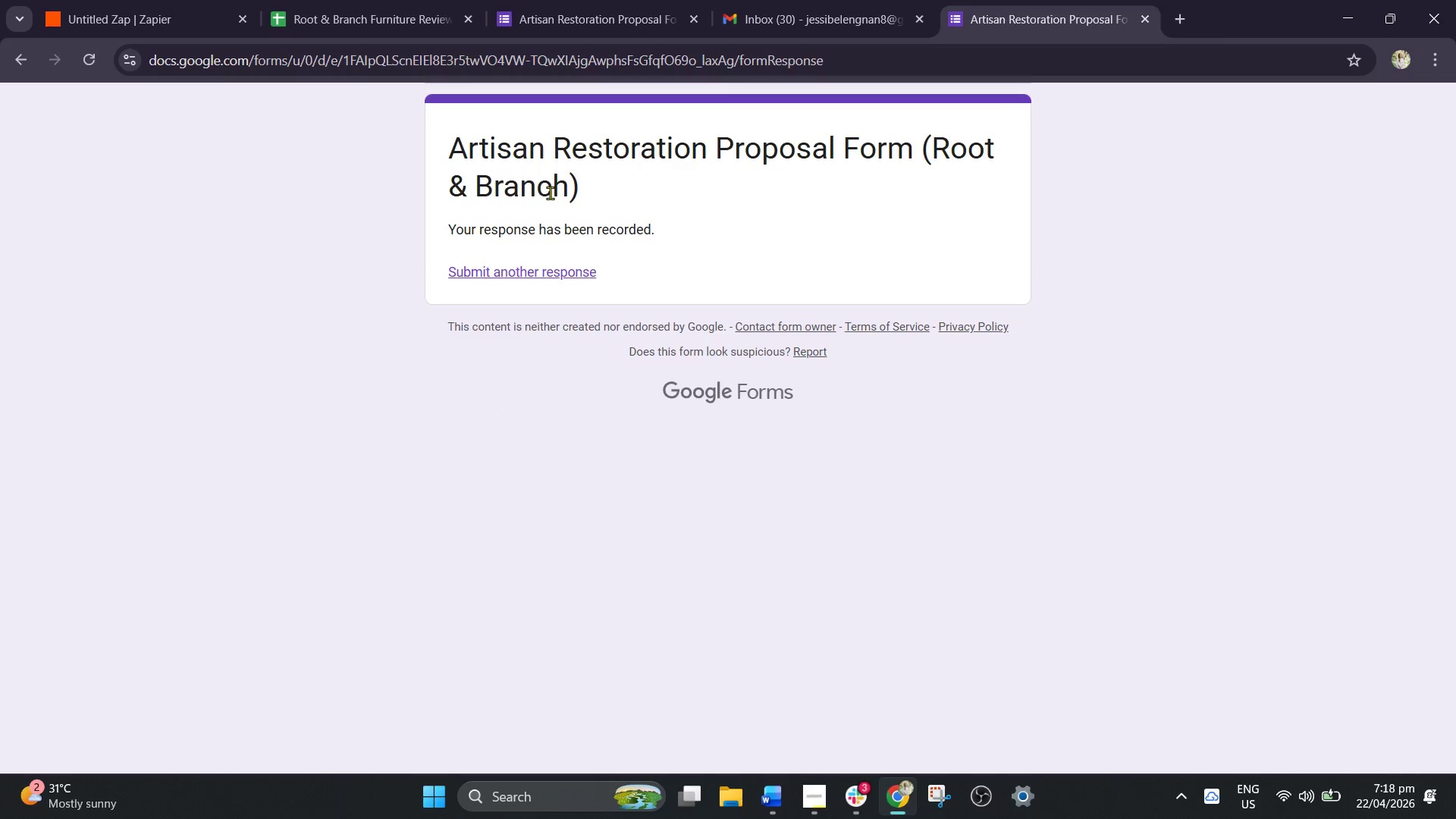 
wait(5.41)
 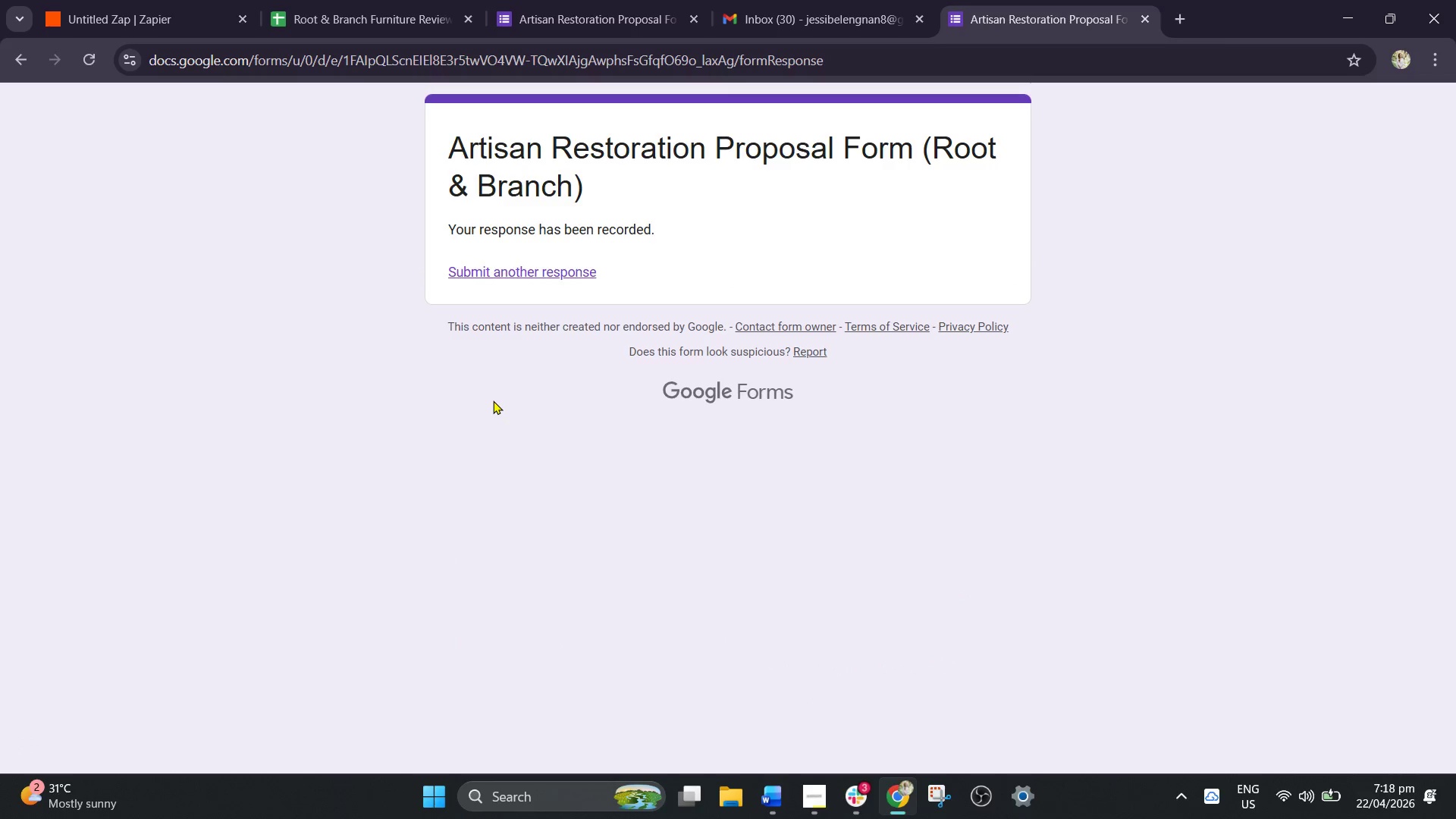 
left_click([186, 2])
 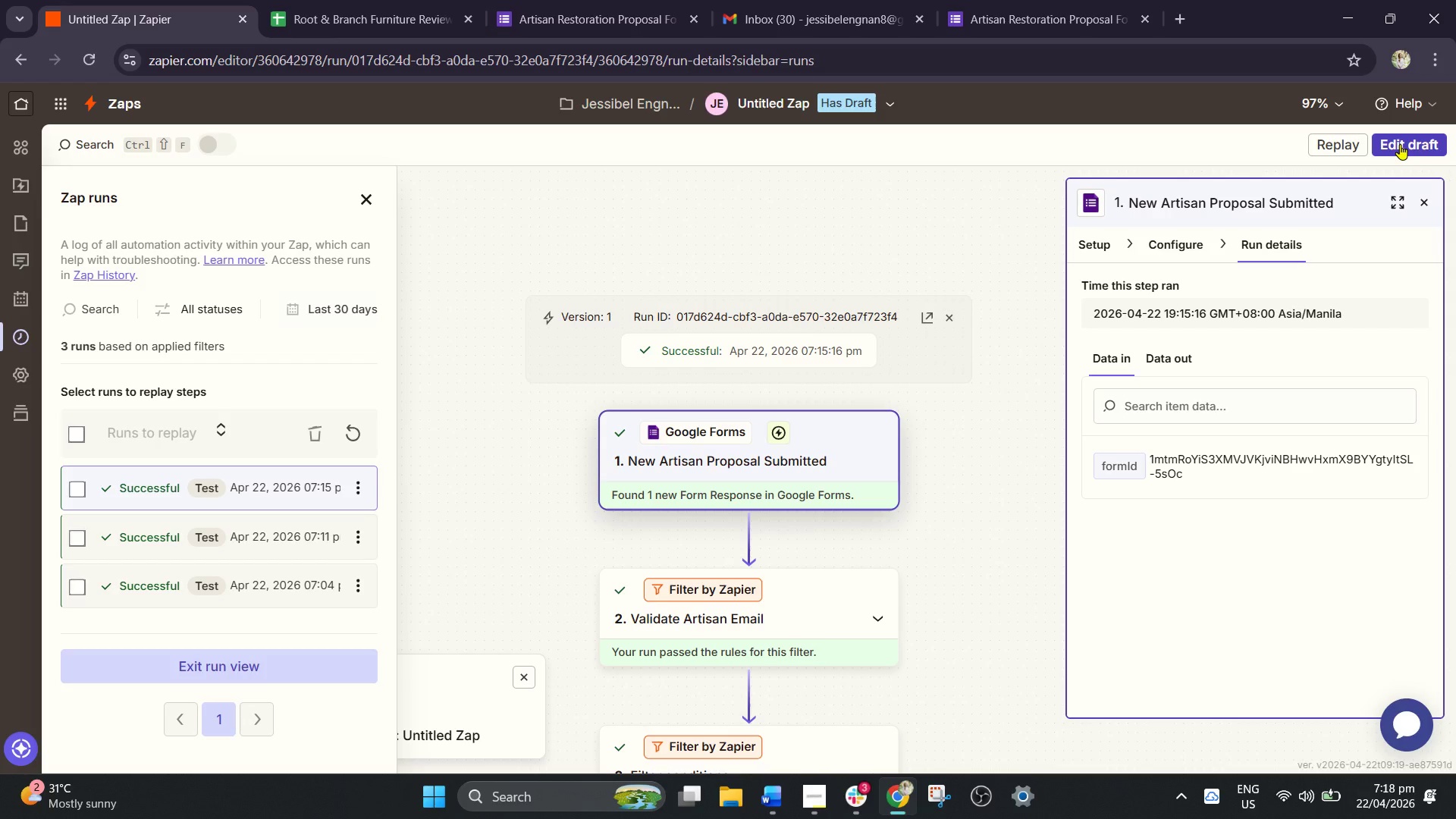 
left_click([1400, 144])
 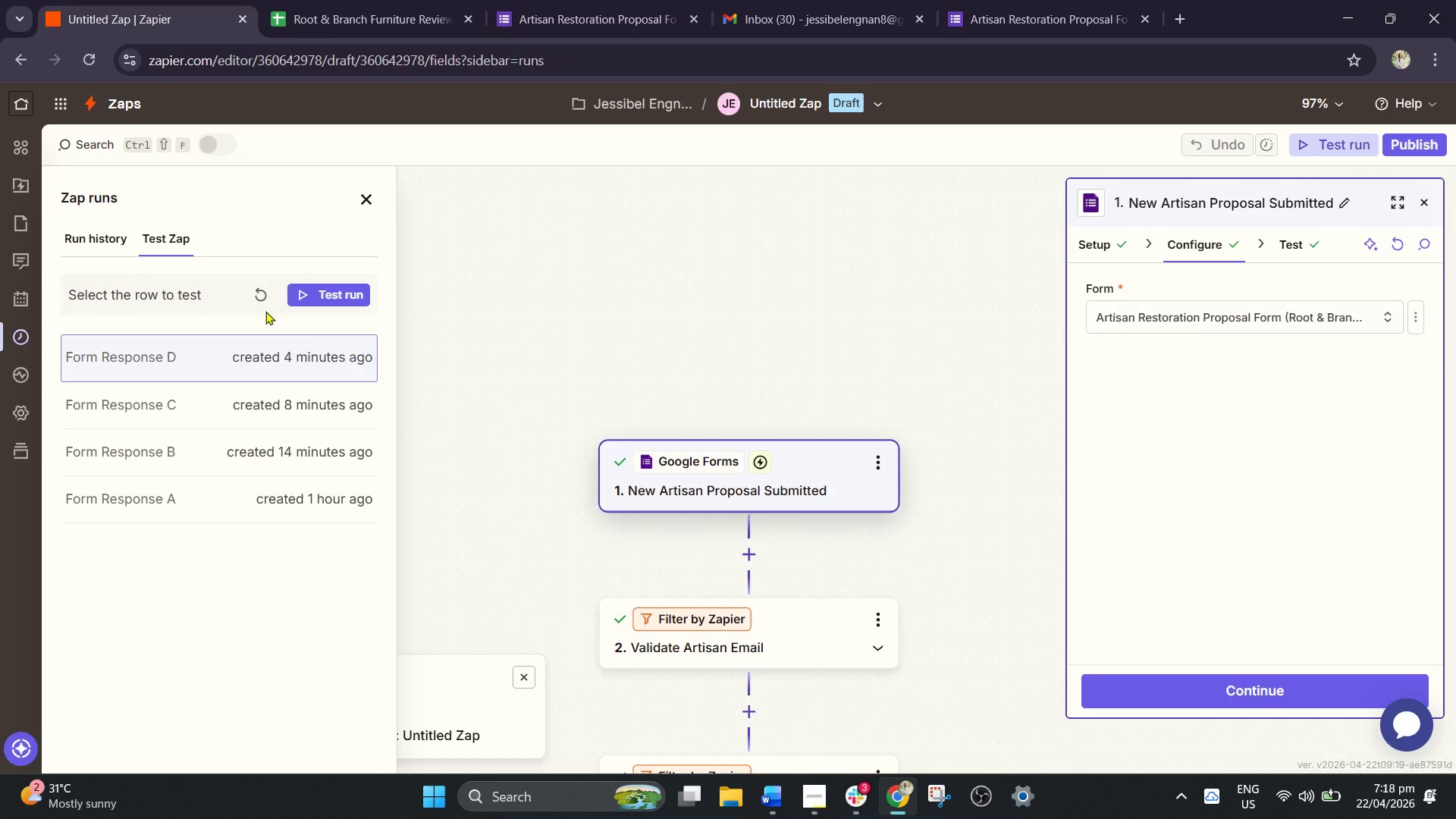 
left_click([256, 301])
 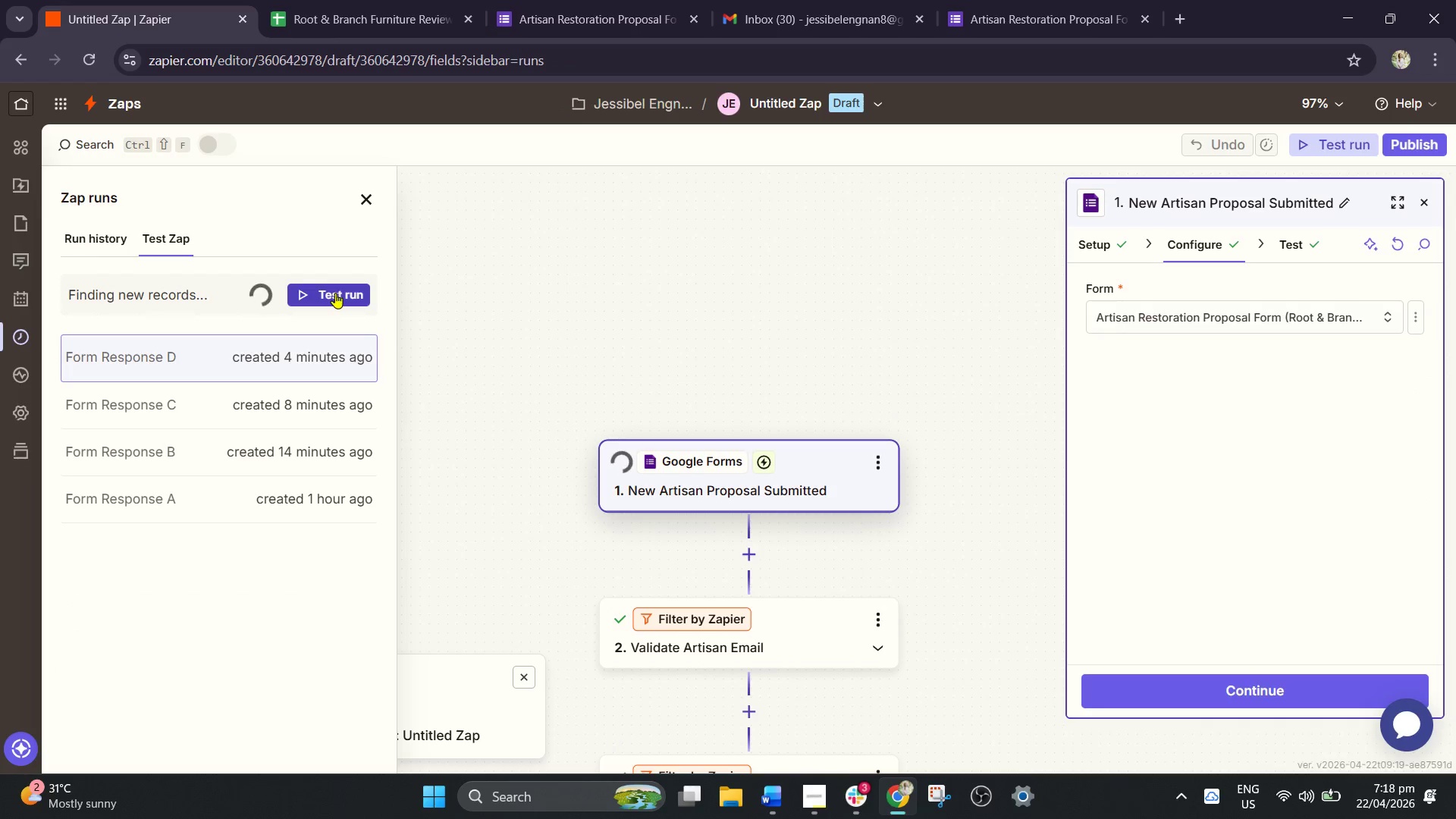 
wait(9.2)
 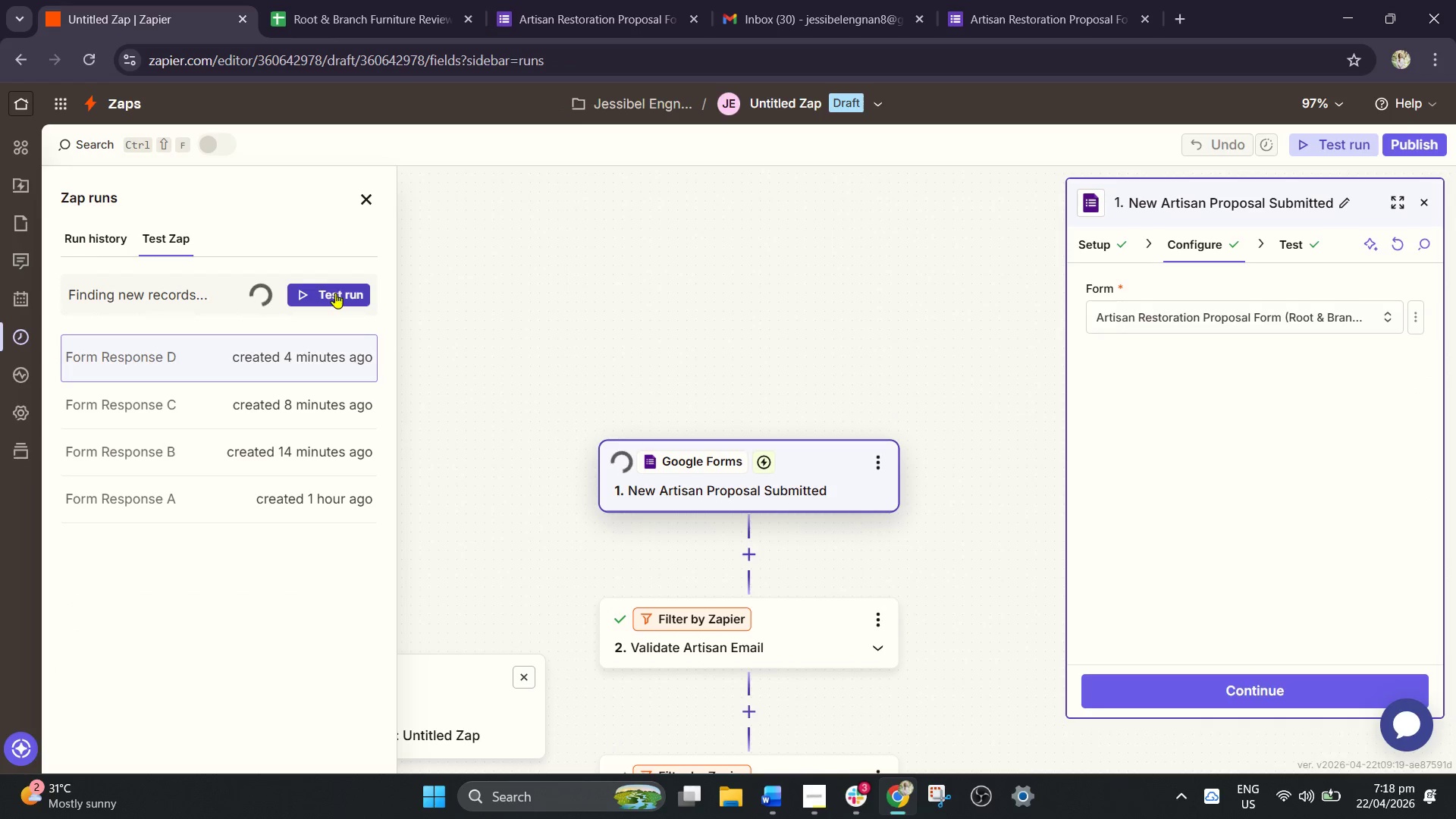 
left_click([190, 364])
 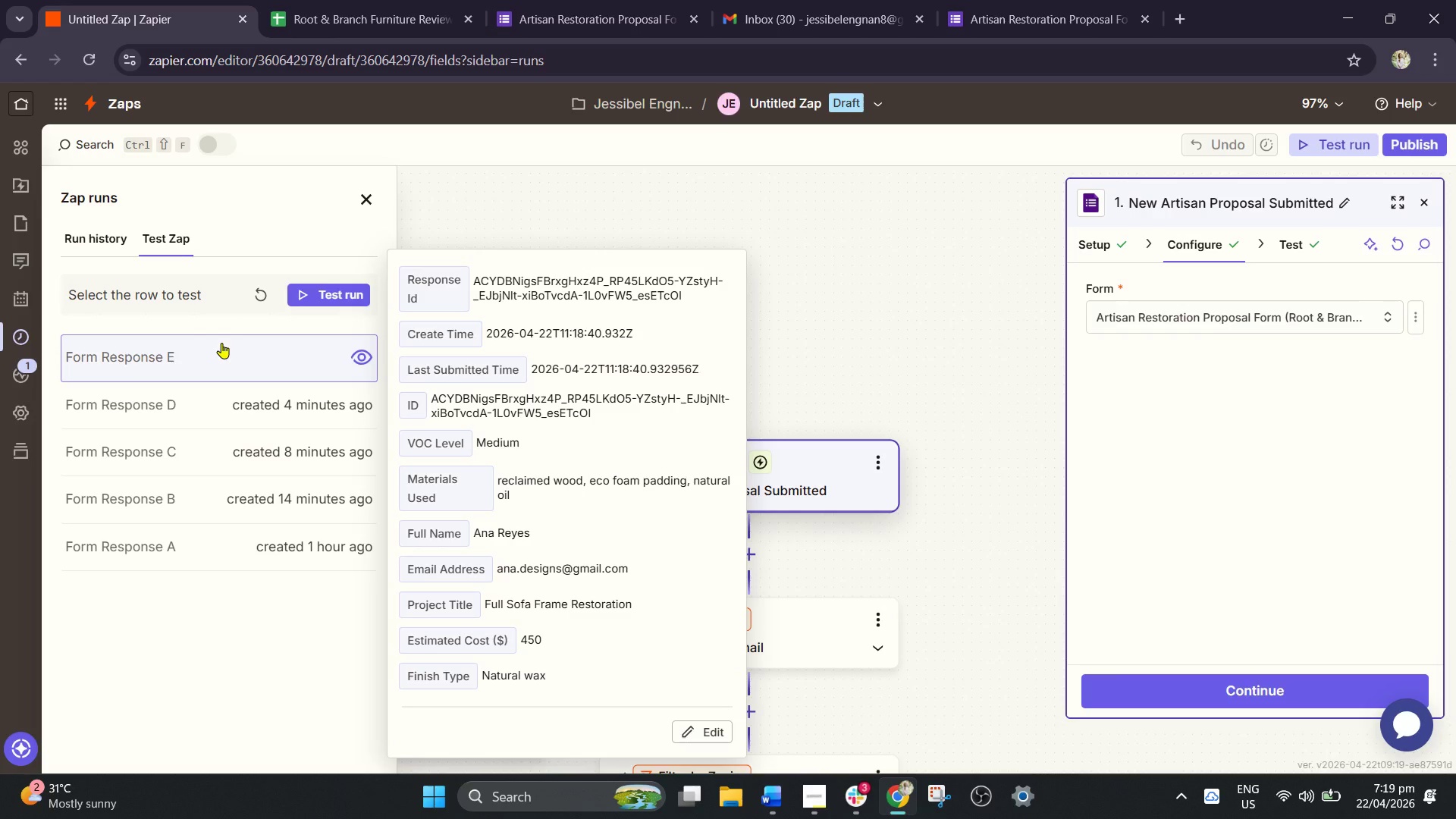 
left_click([326, 285])
 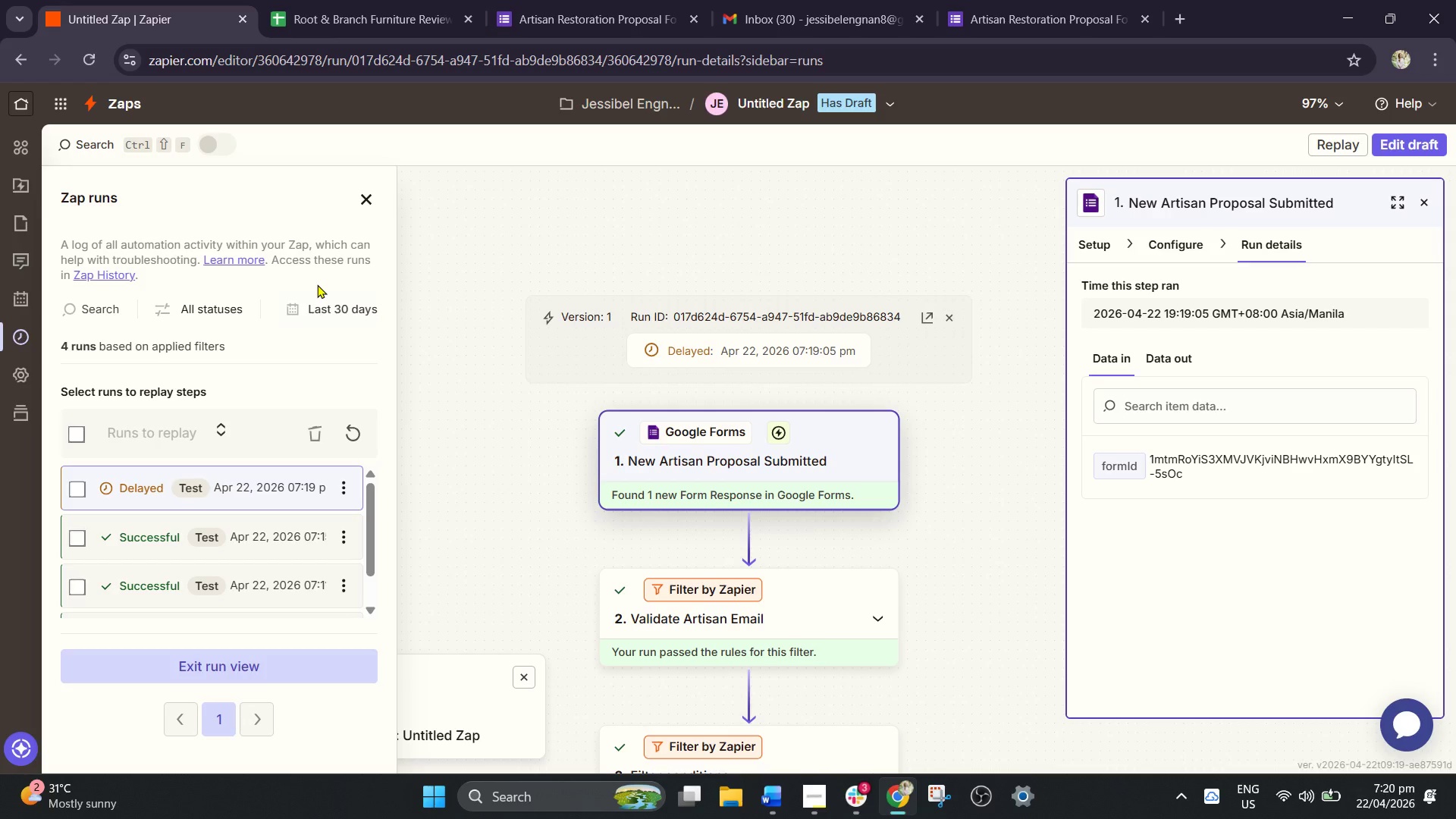 
wait(66.84)
 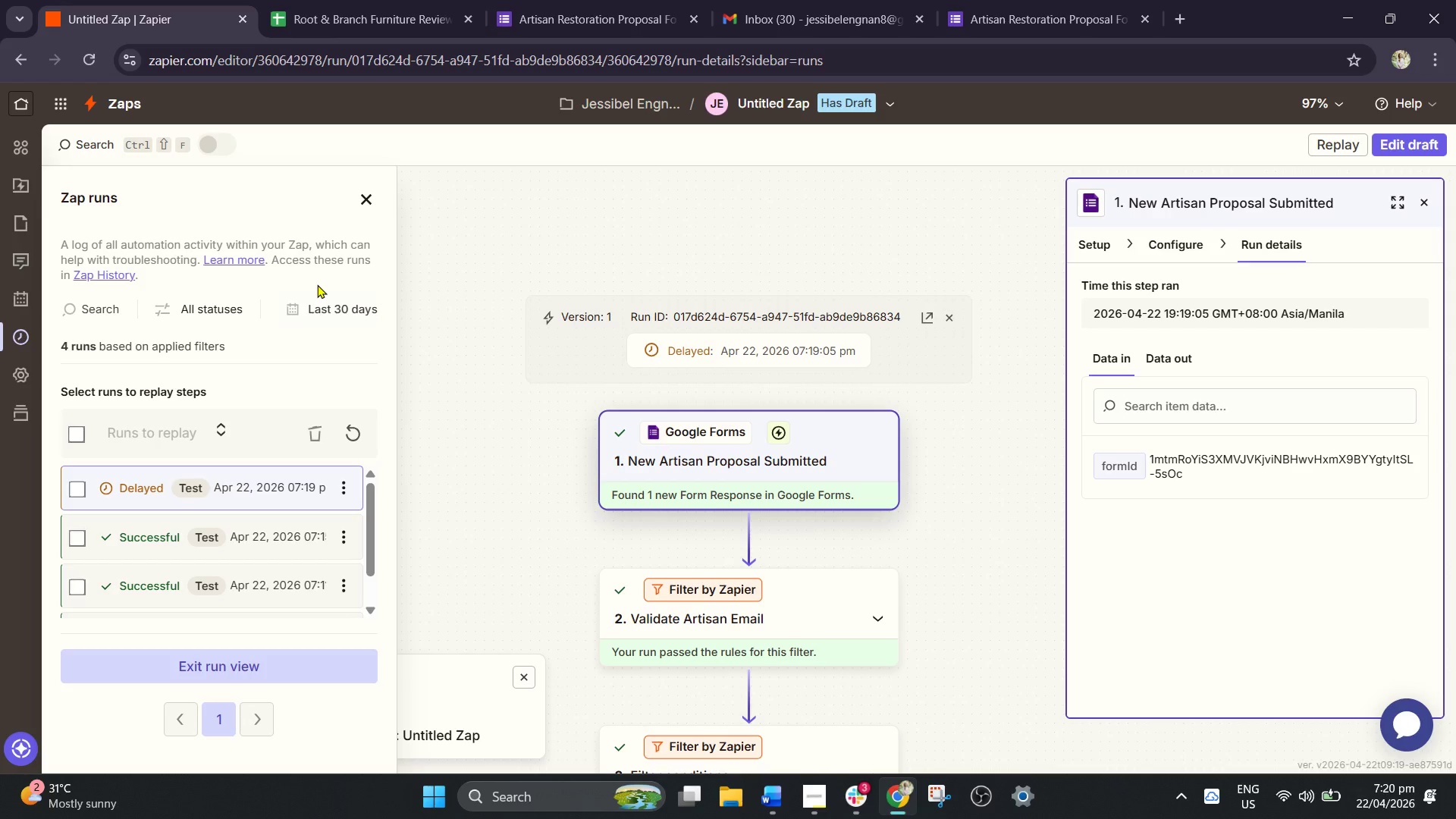 
left_click([369, 27])
 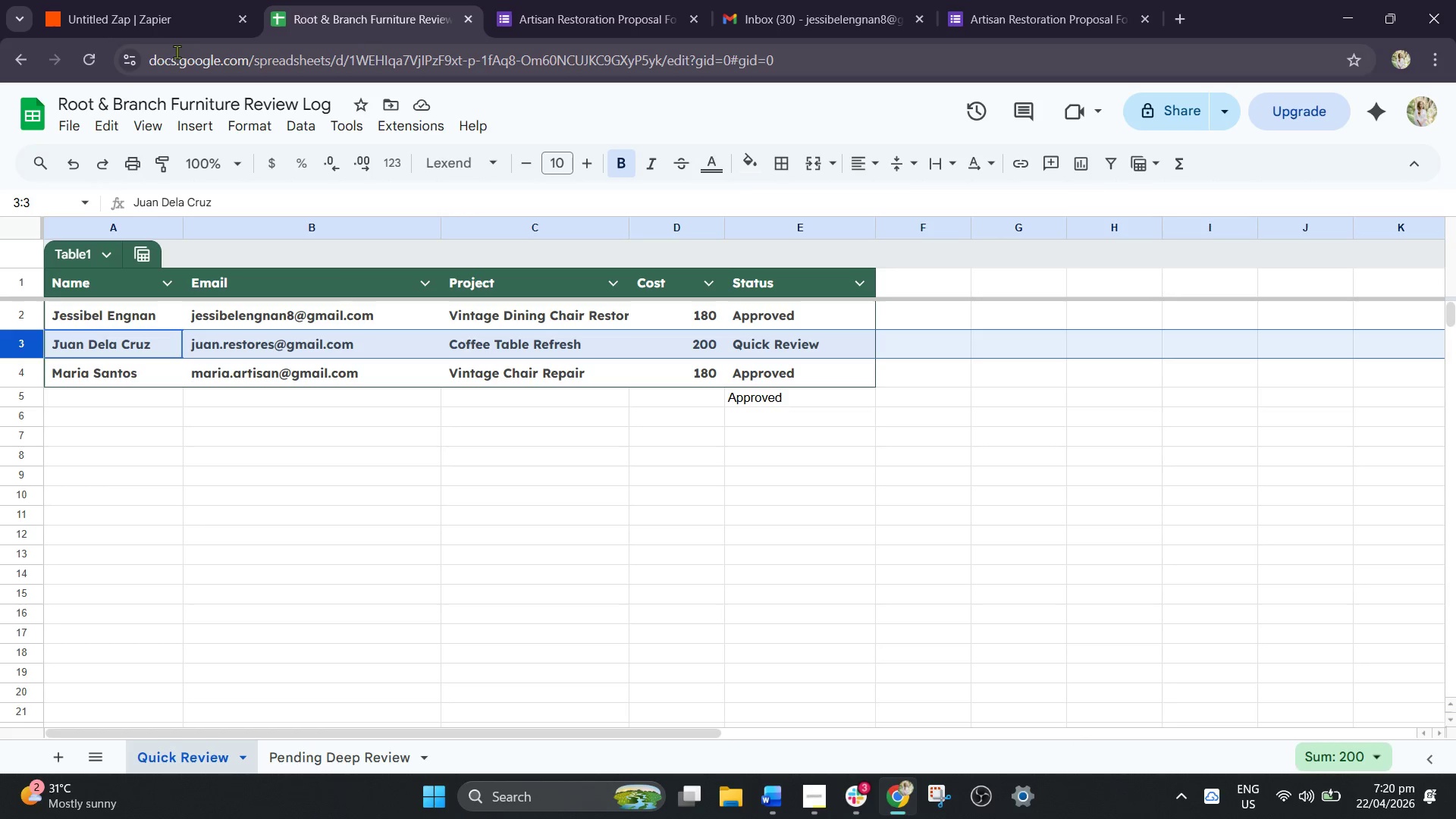 
left_click([95, 73])
 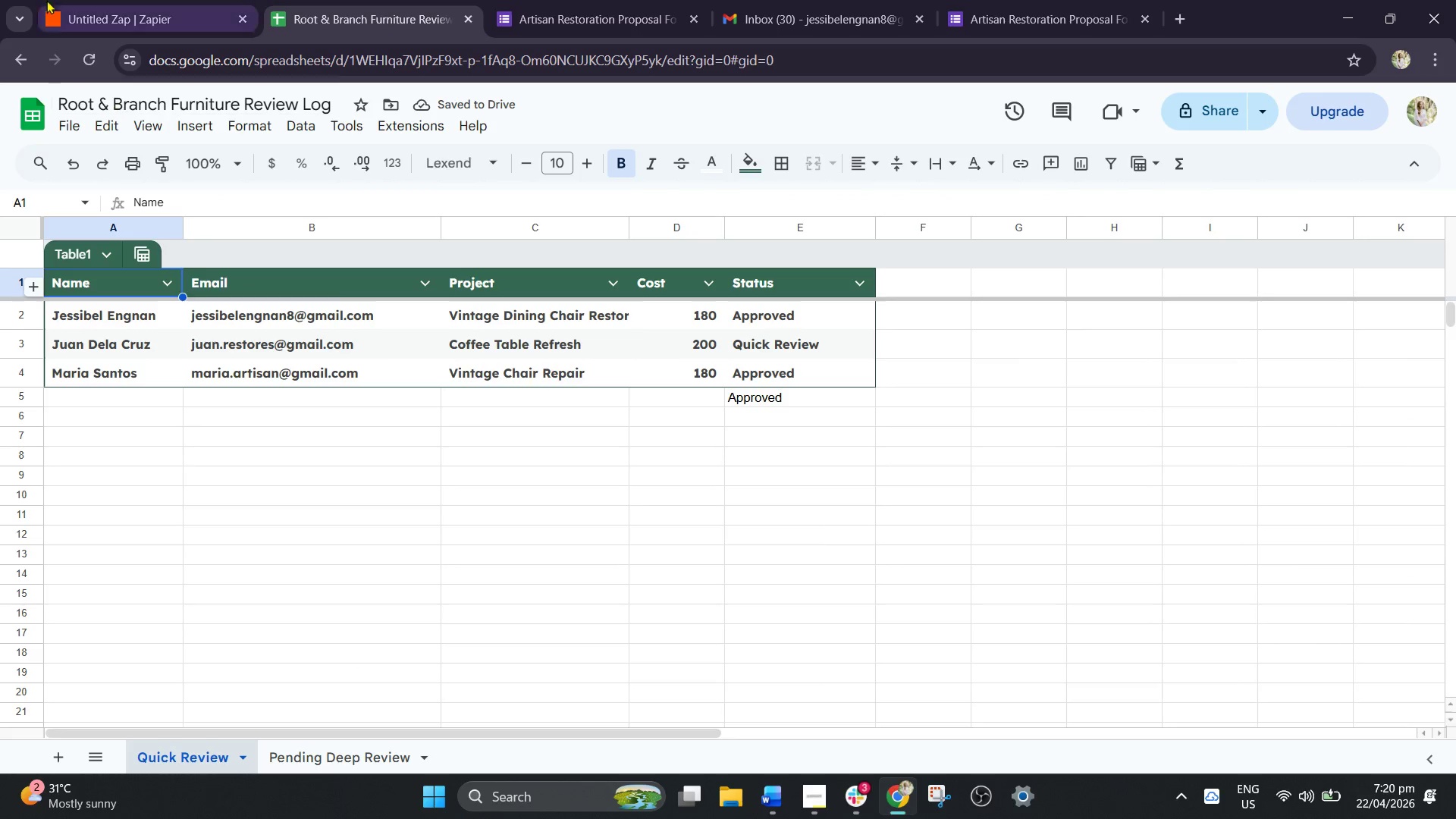 
wait(5.72)
 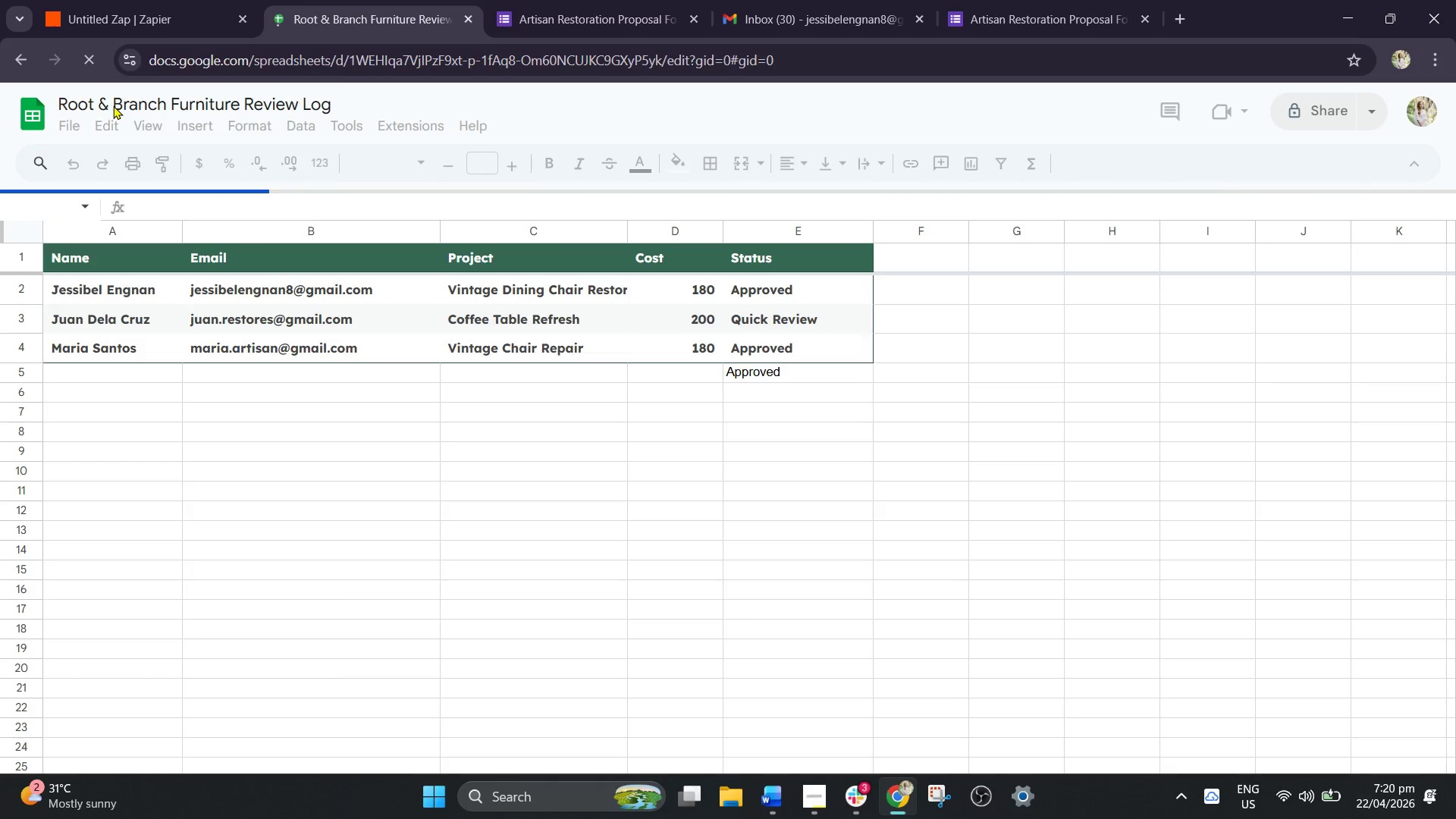 
left_click([150, 16])
 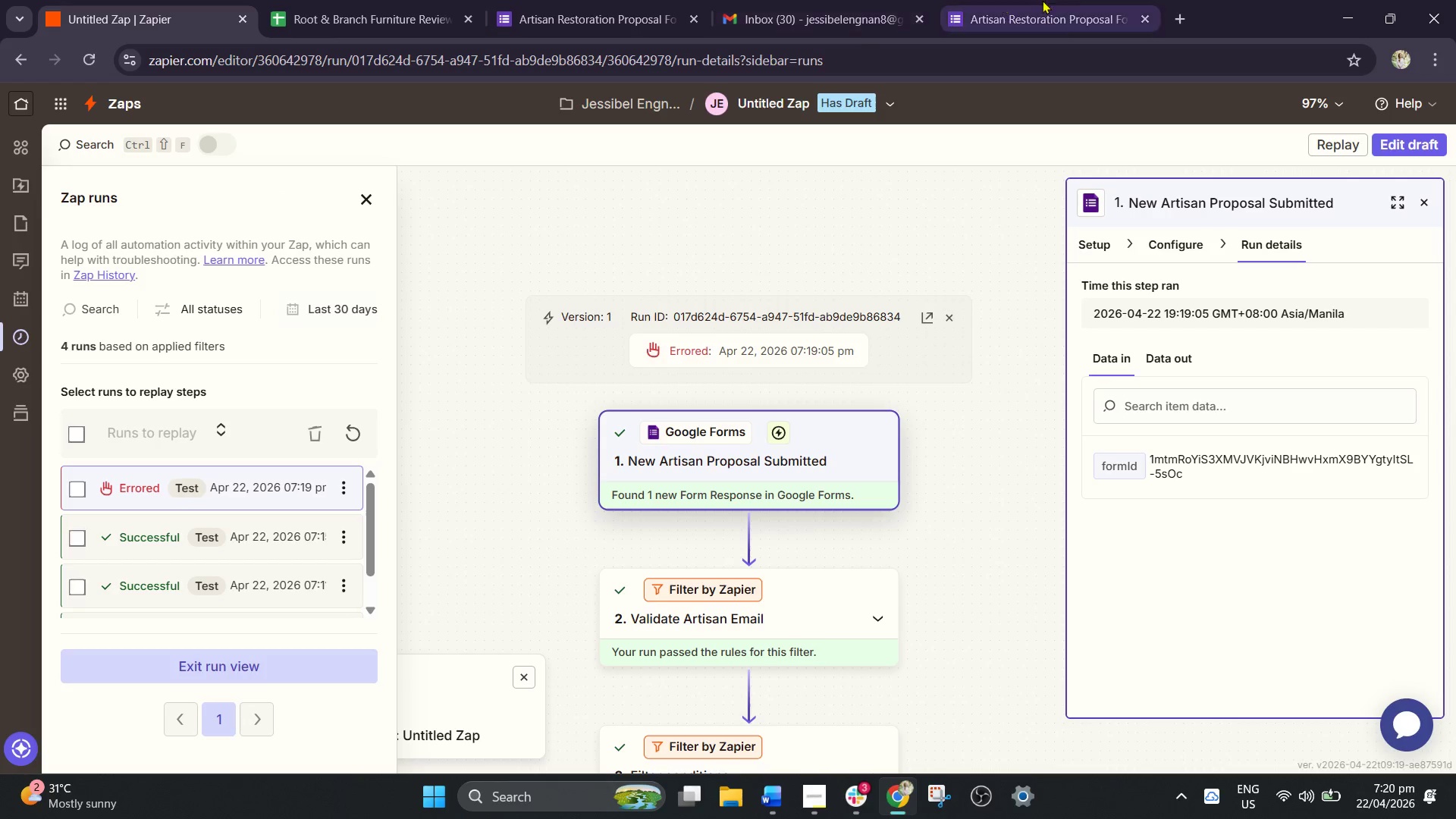 
wait(5.23)
 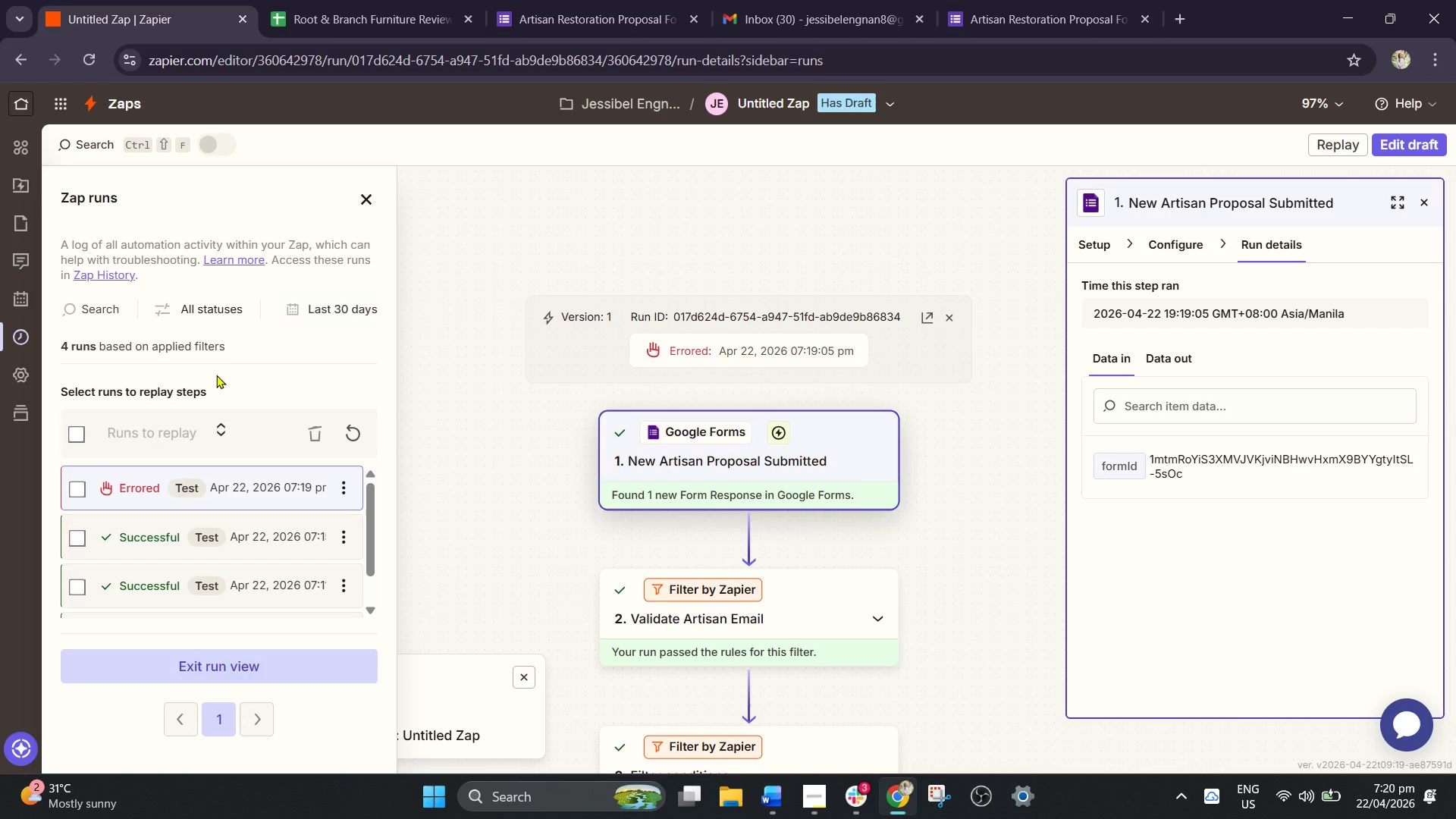 
left_click([1407, 139])
 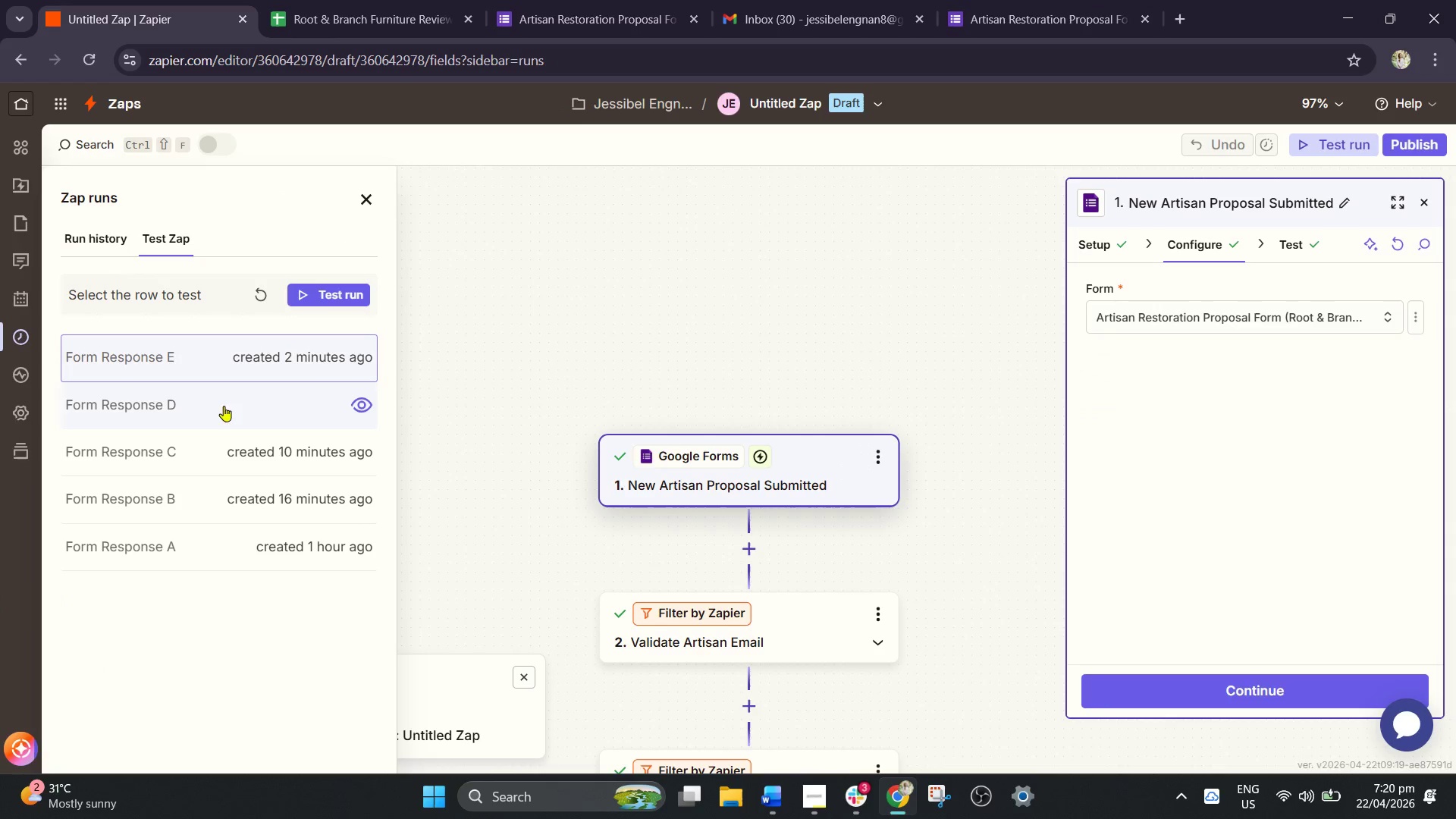 
left_click([263, 375])
 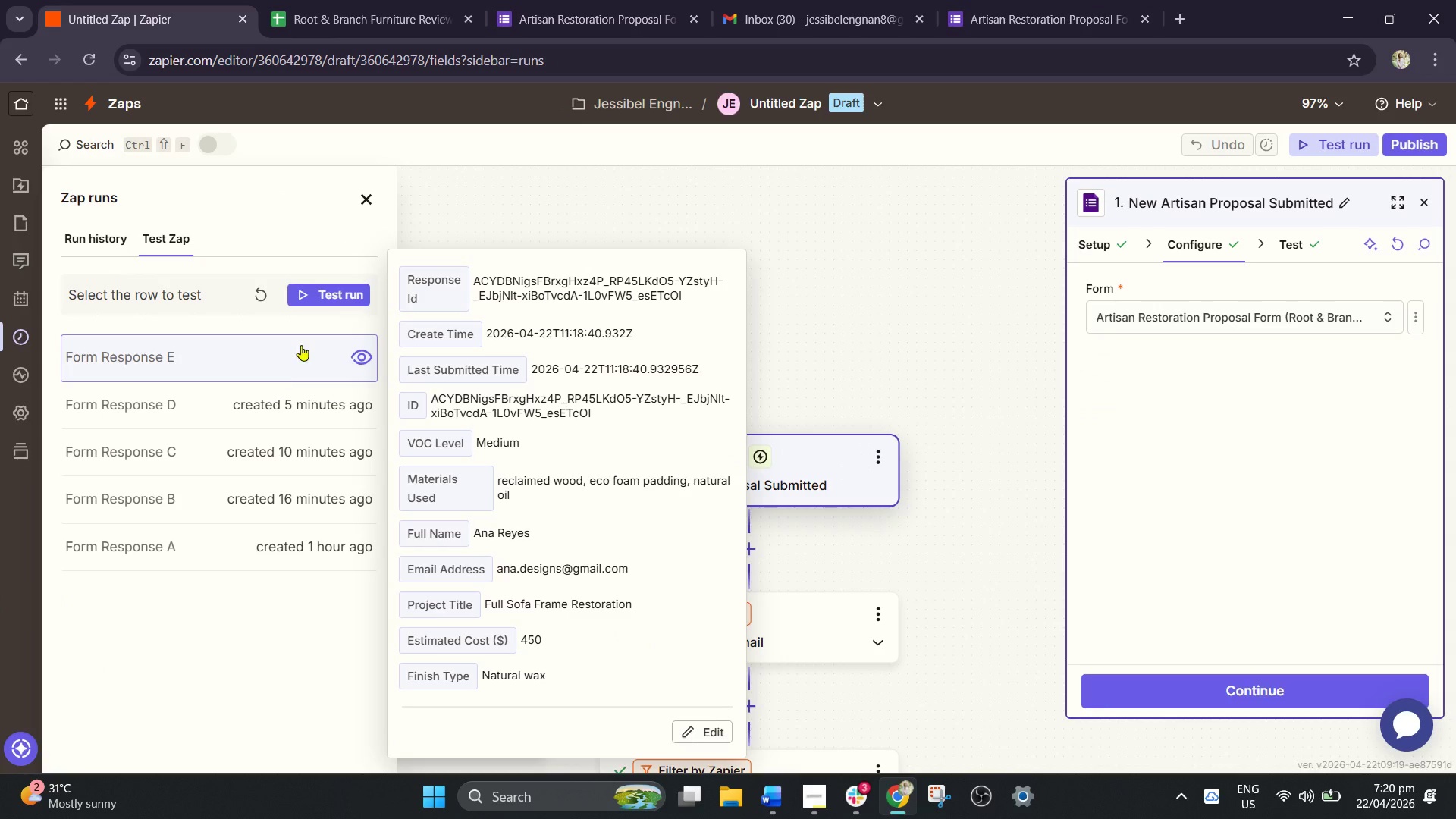 
left_click([315, 305])
 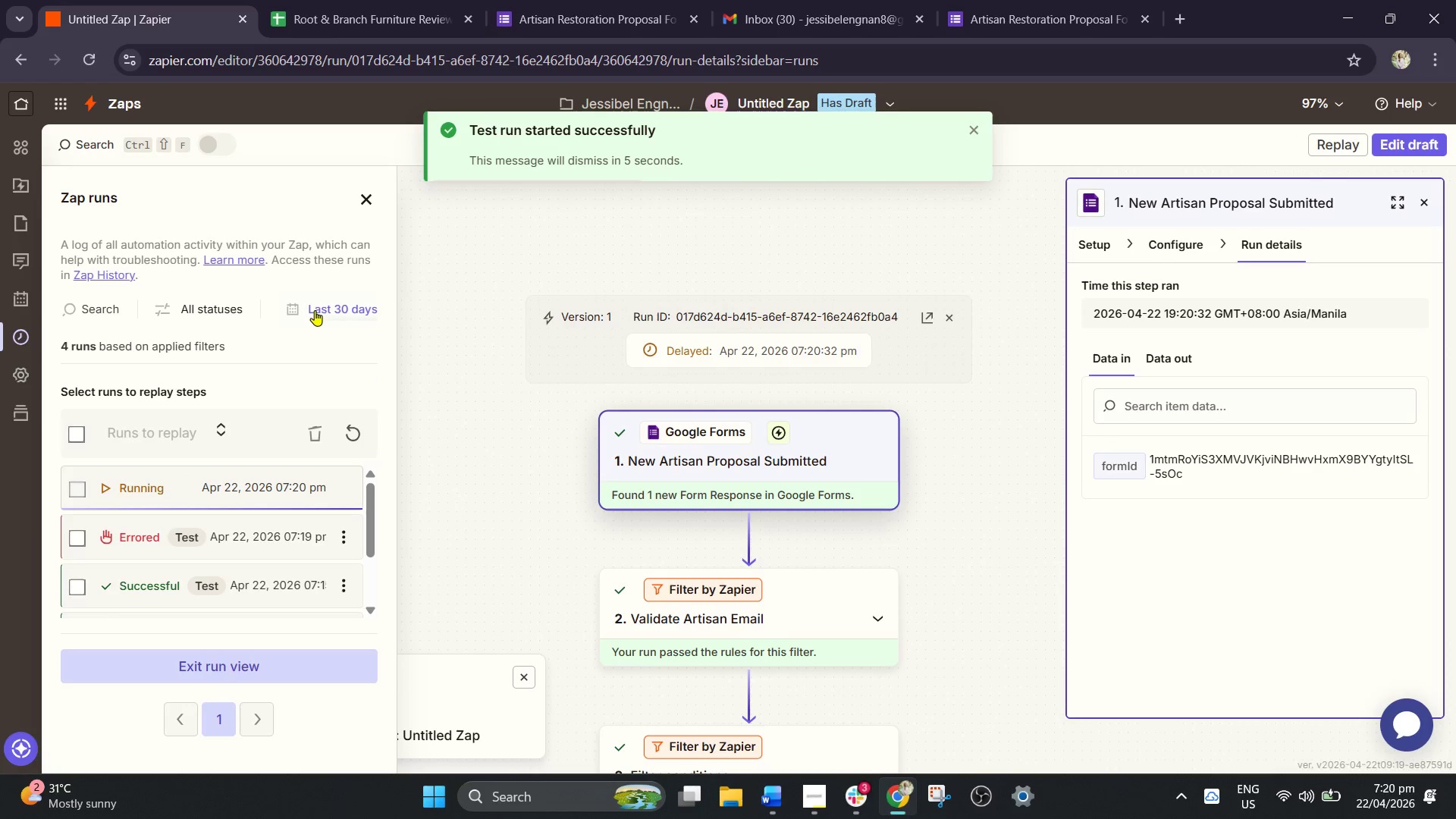 
wait(13.33)
 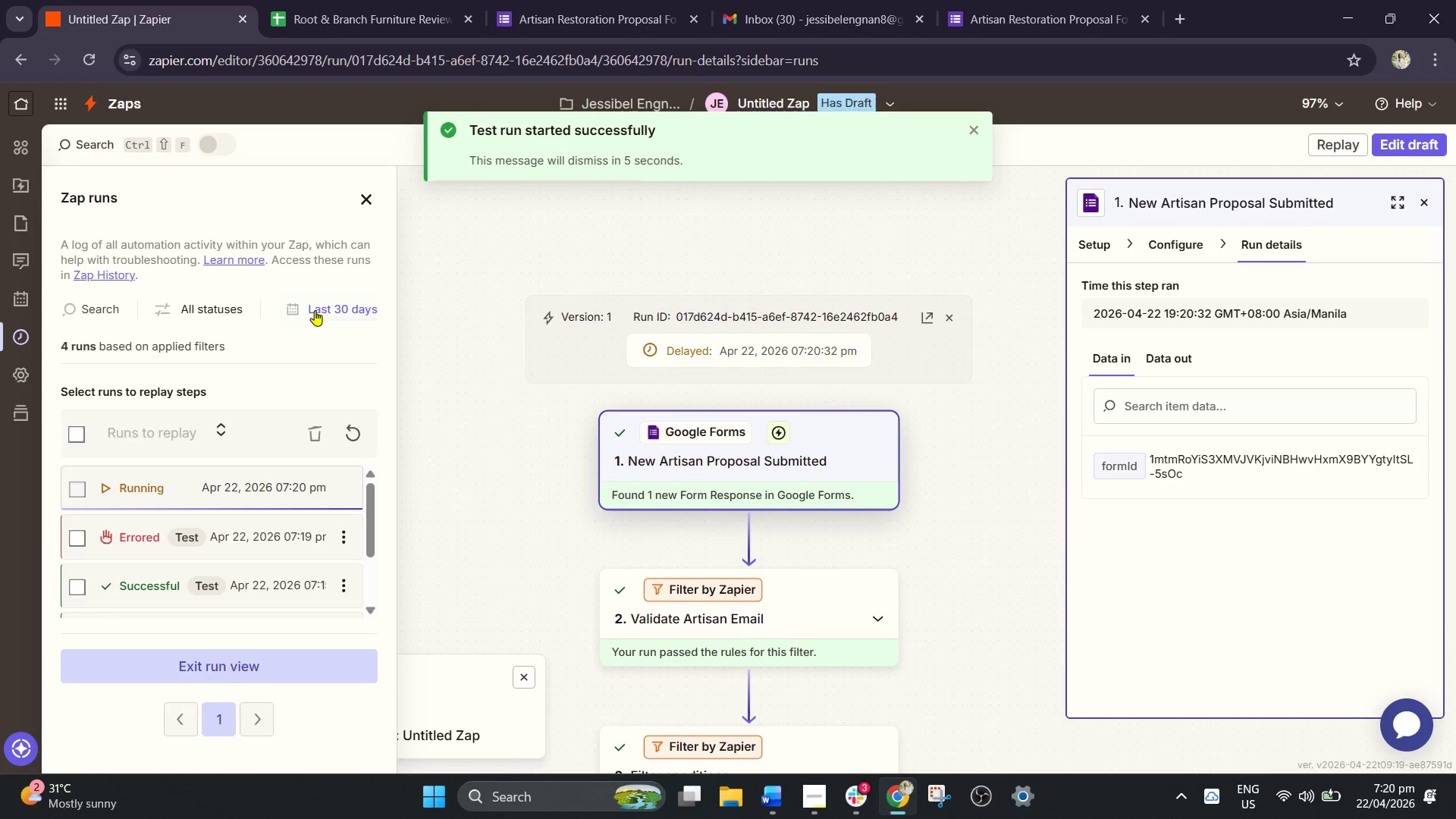 
left_click([362, 0])
 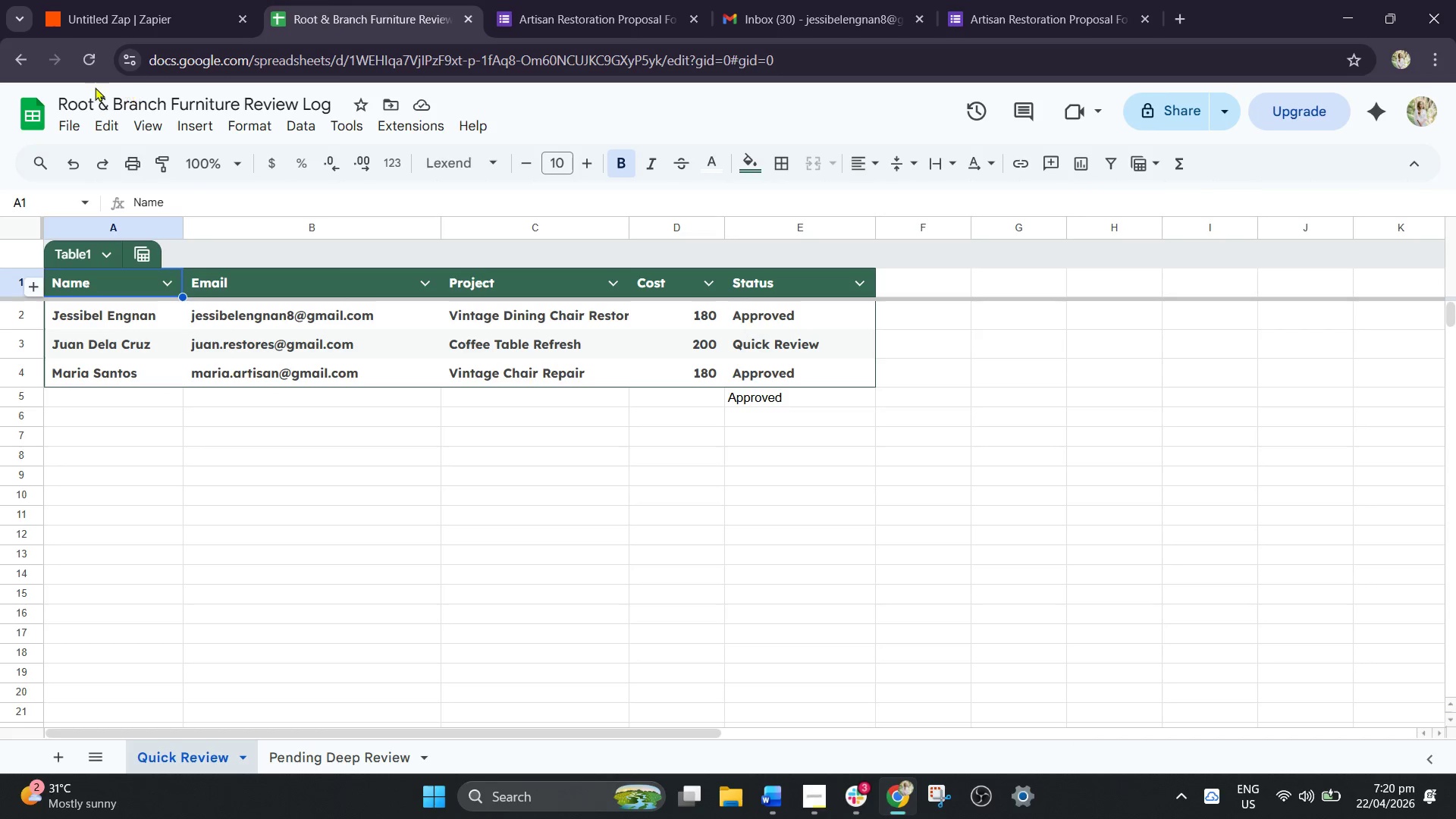 
left_click([86, 74])
 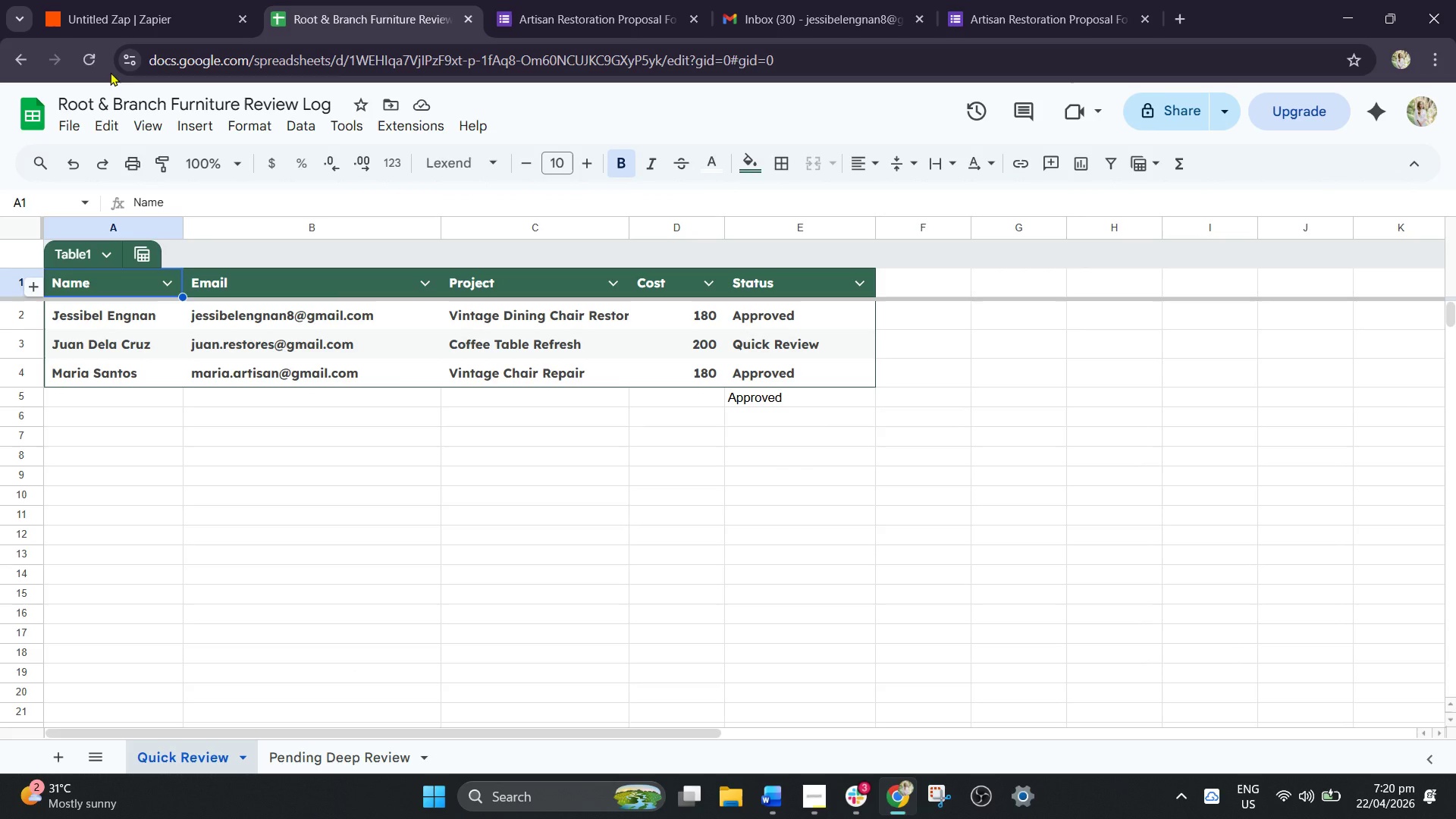 
wait(7.8)
 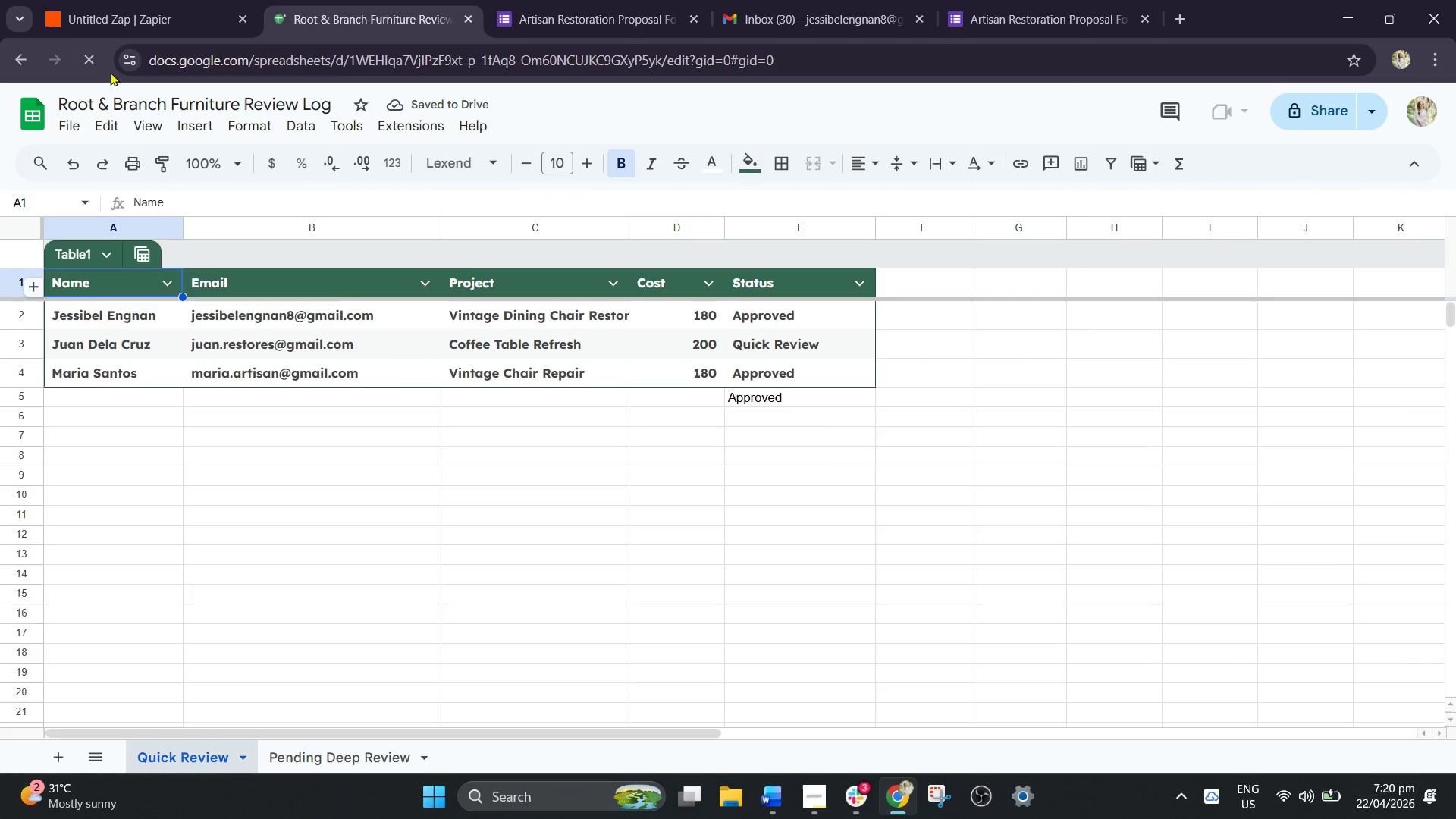 
left_click([72, 20])
 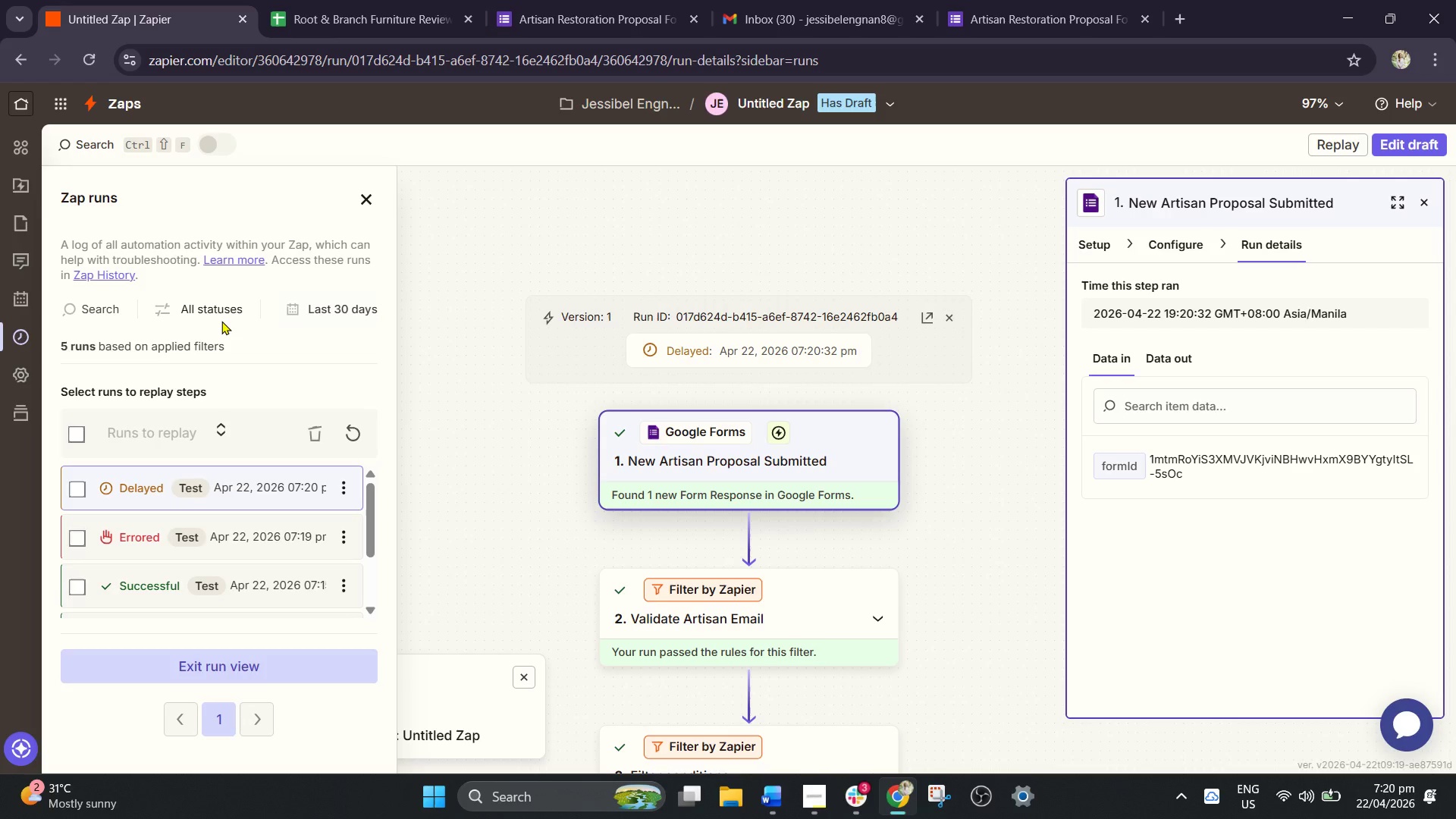 
wait(7.73)
 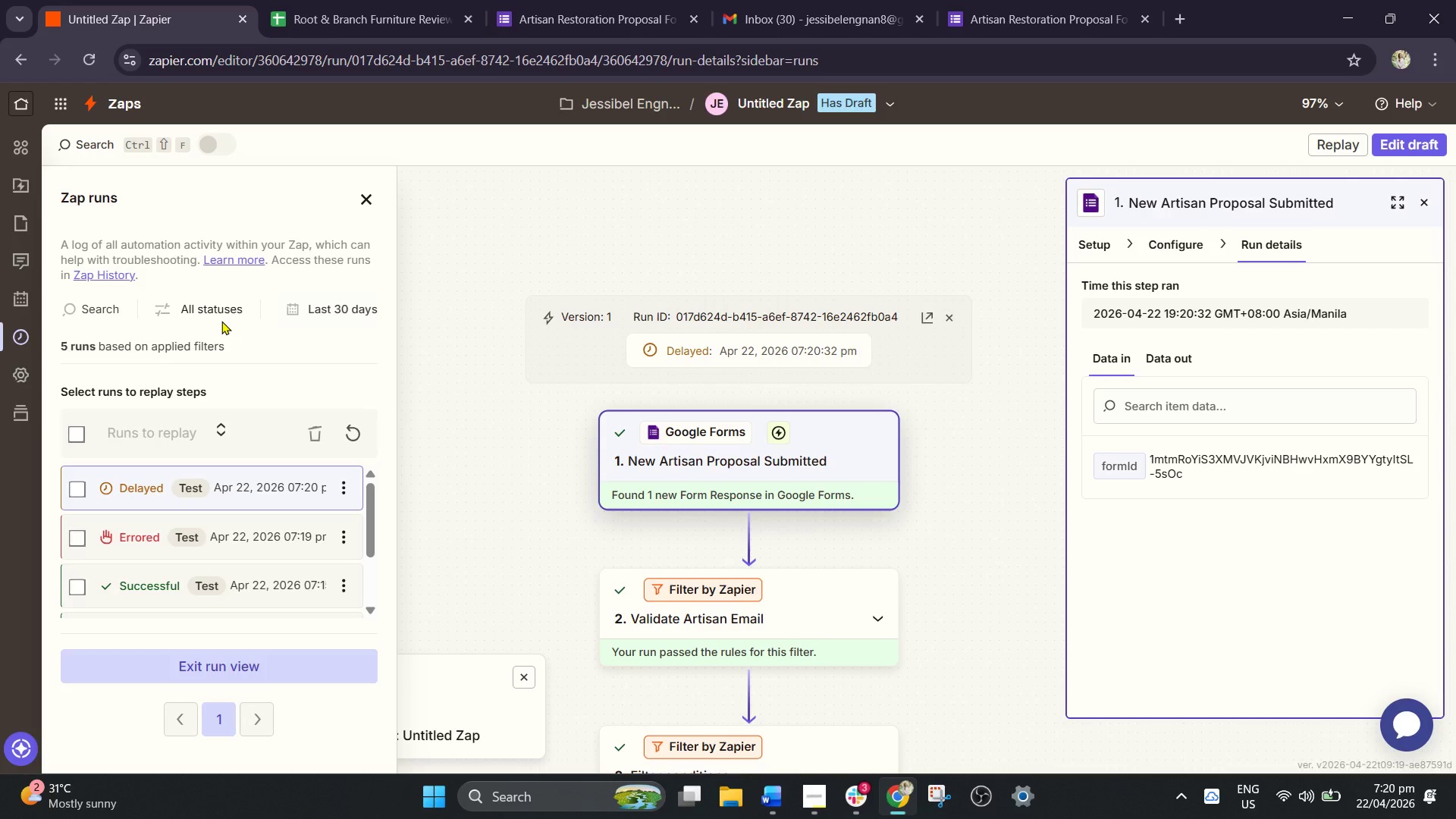 
left_click([371, 0])
 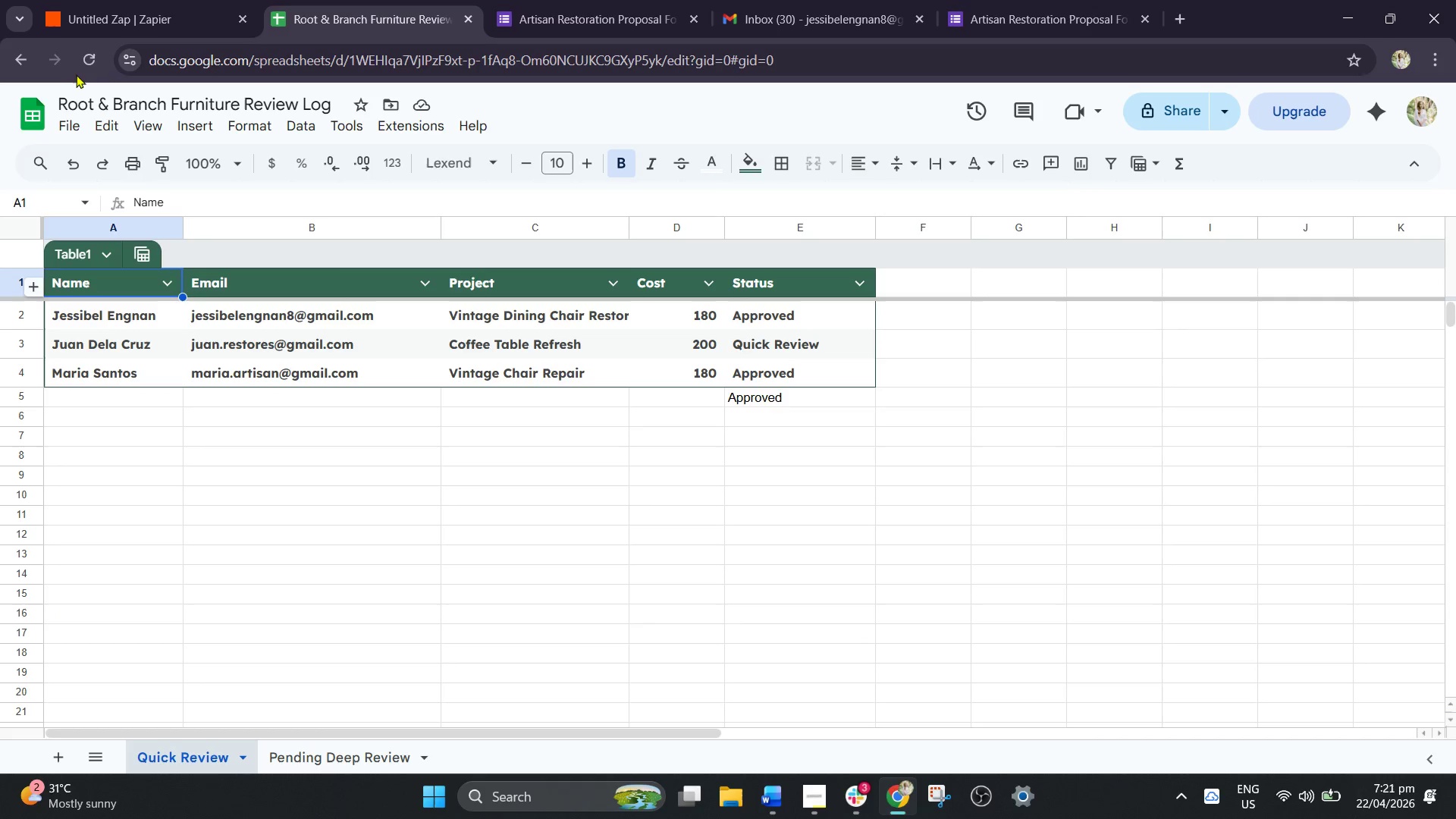 
left_click([94, 57])
 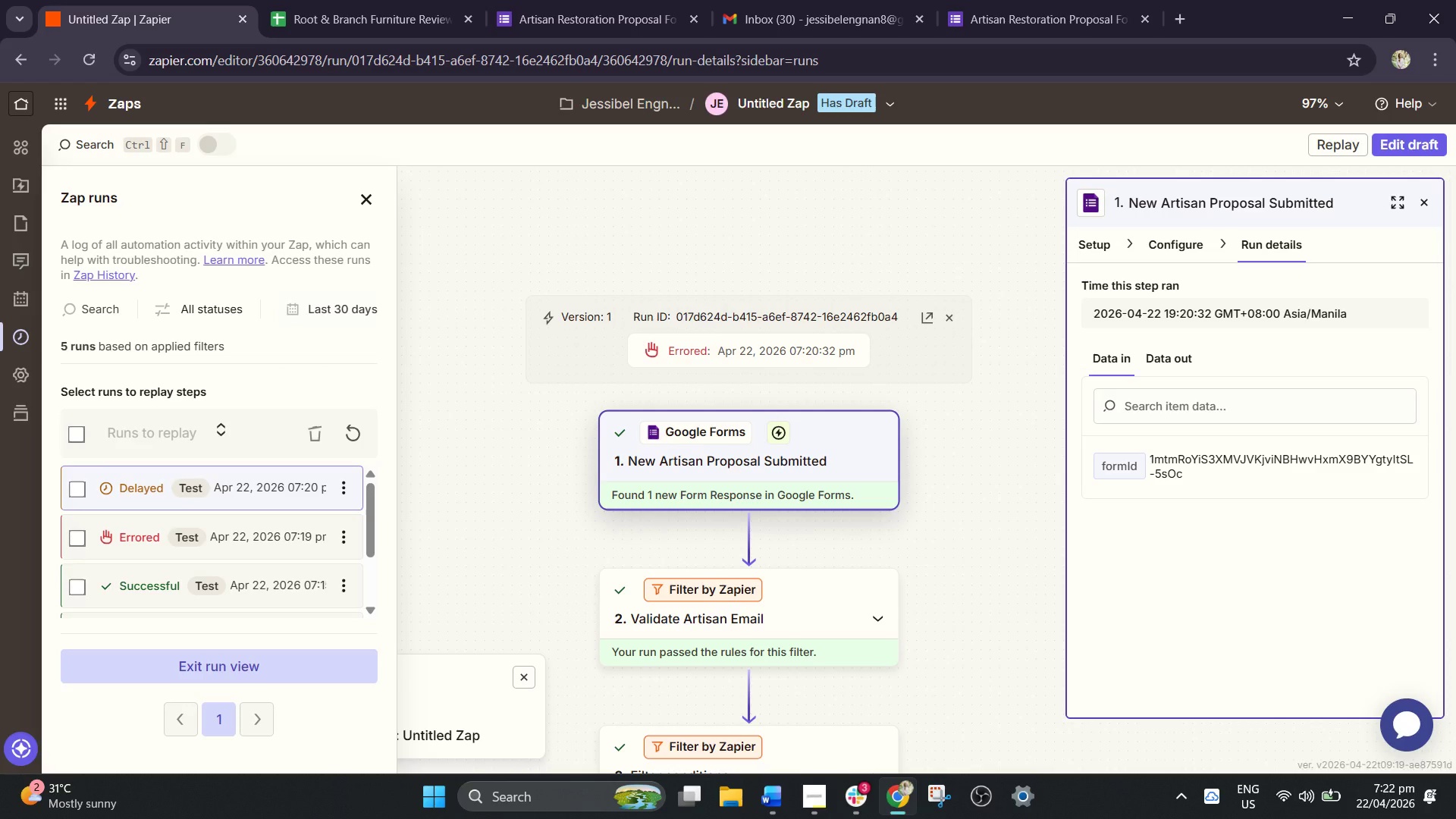 
wait(93.0)
 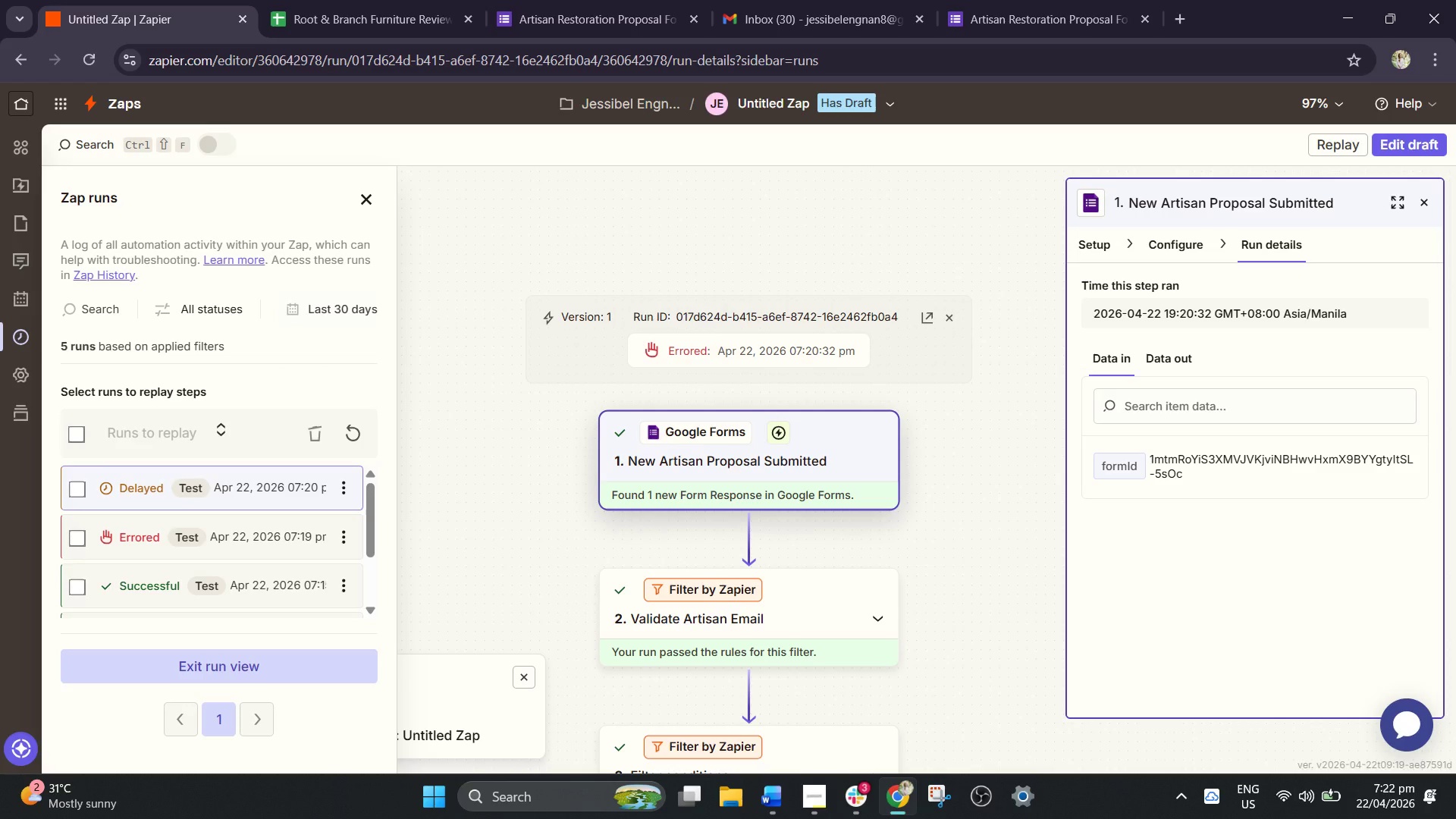 
left_click([1006, 2])
 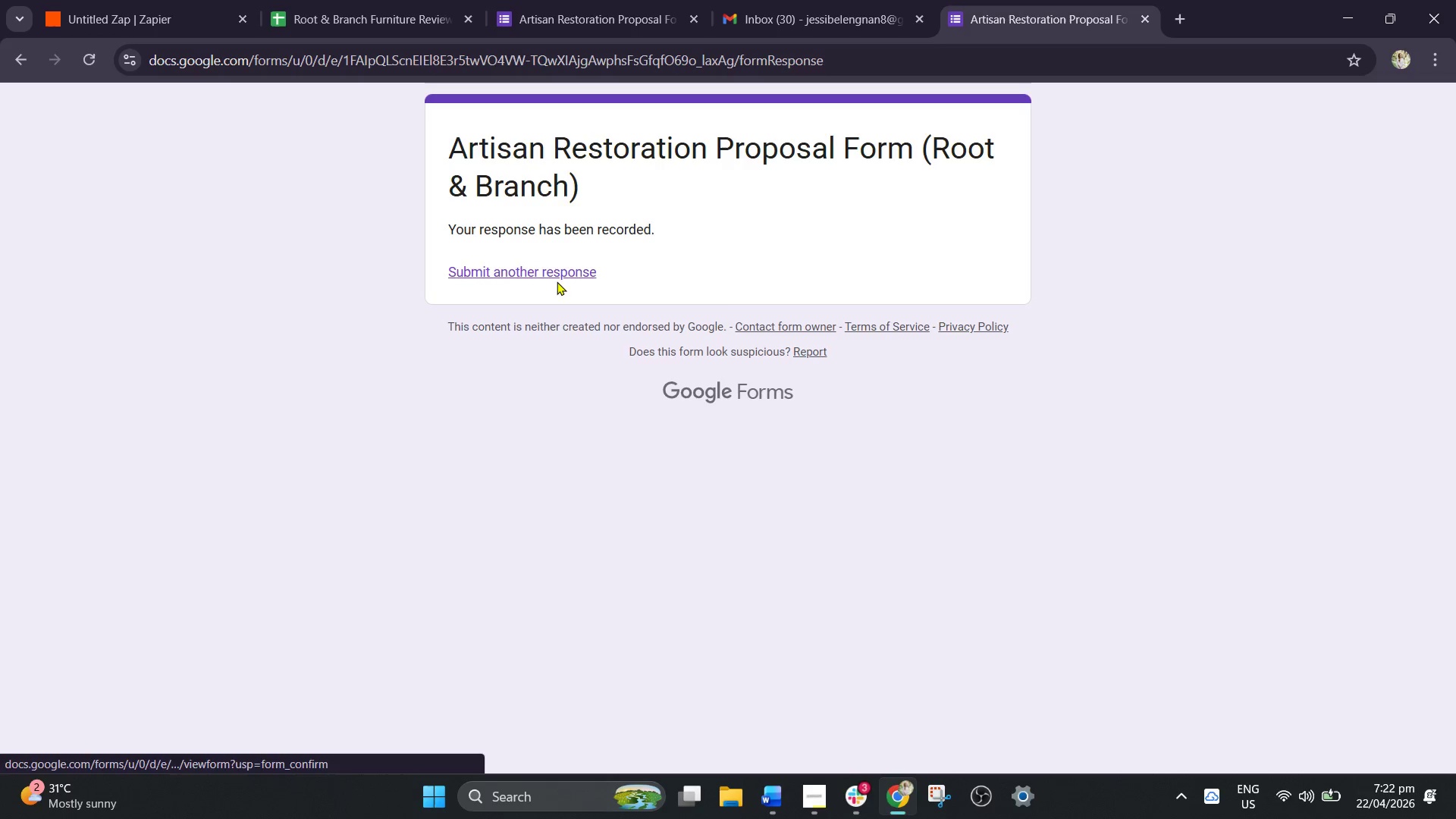 
left_click([566, 279])
 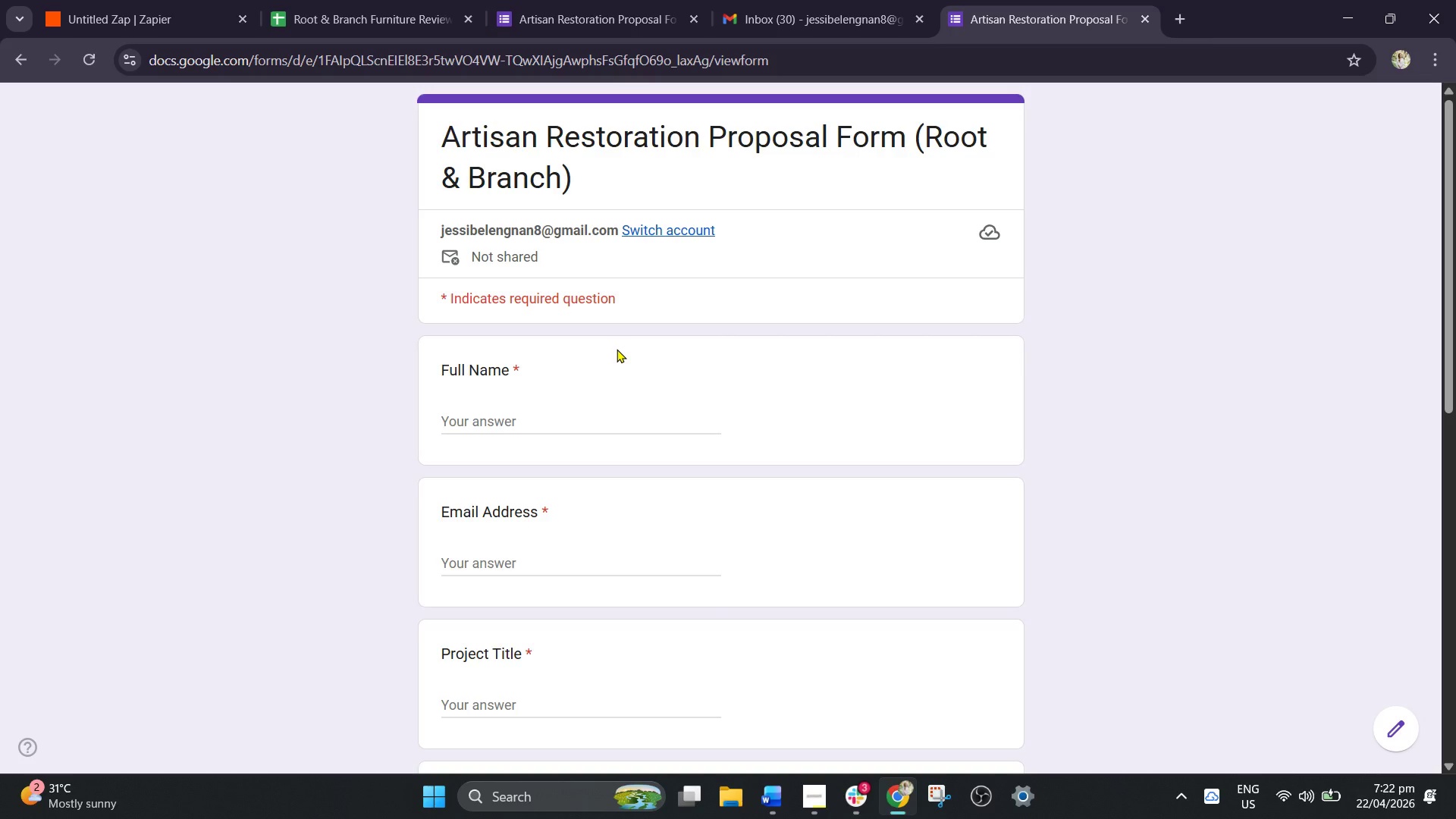 
wait(24.23)
 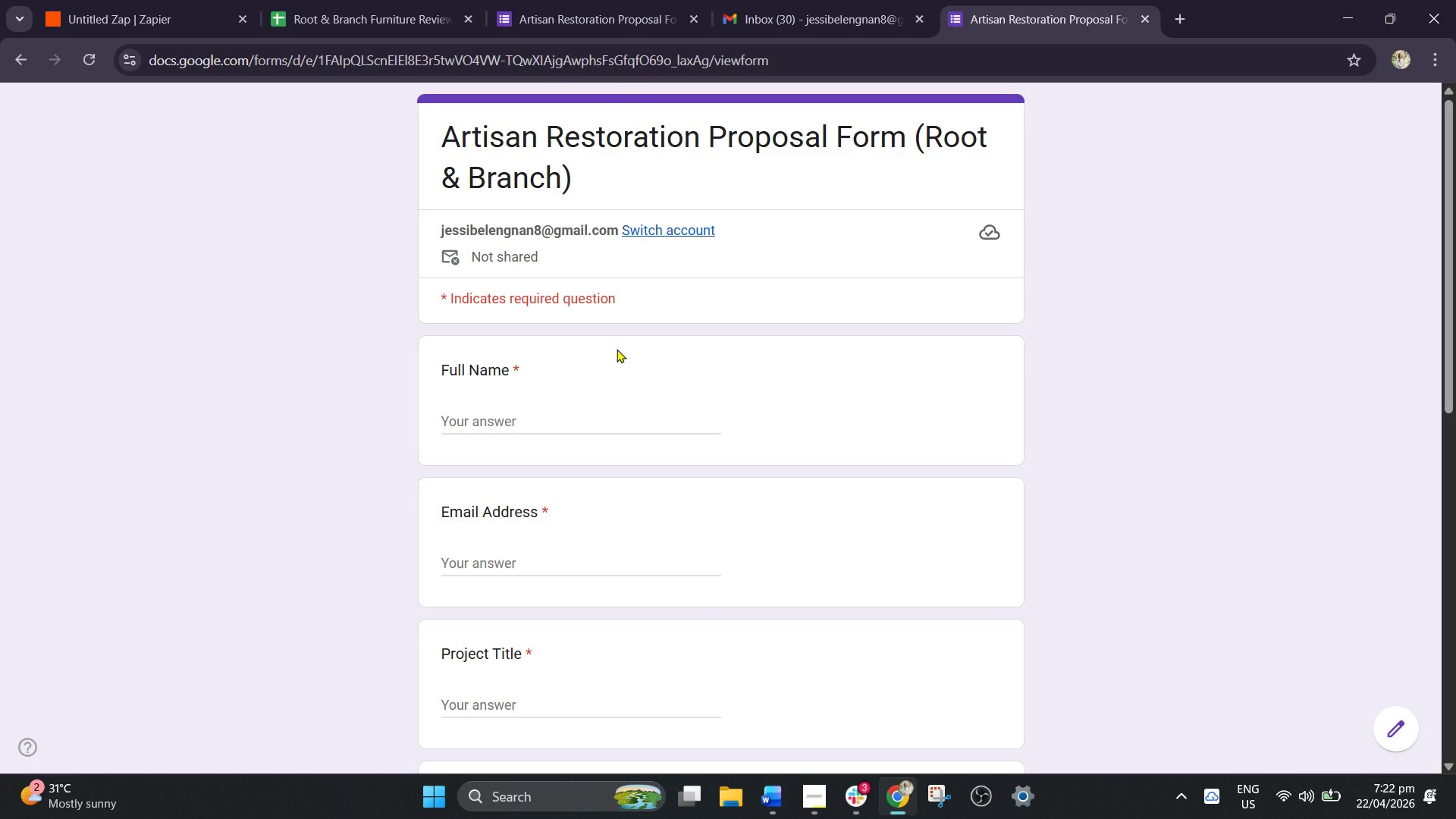 
left_click([551, 416])
 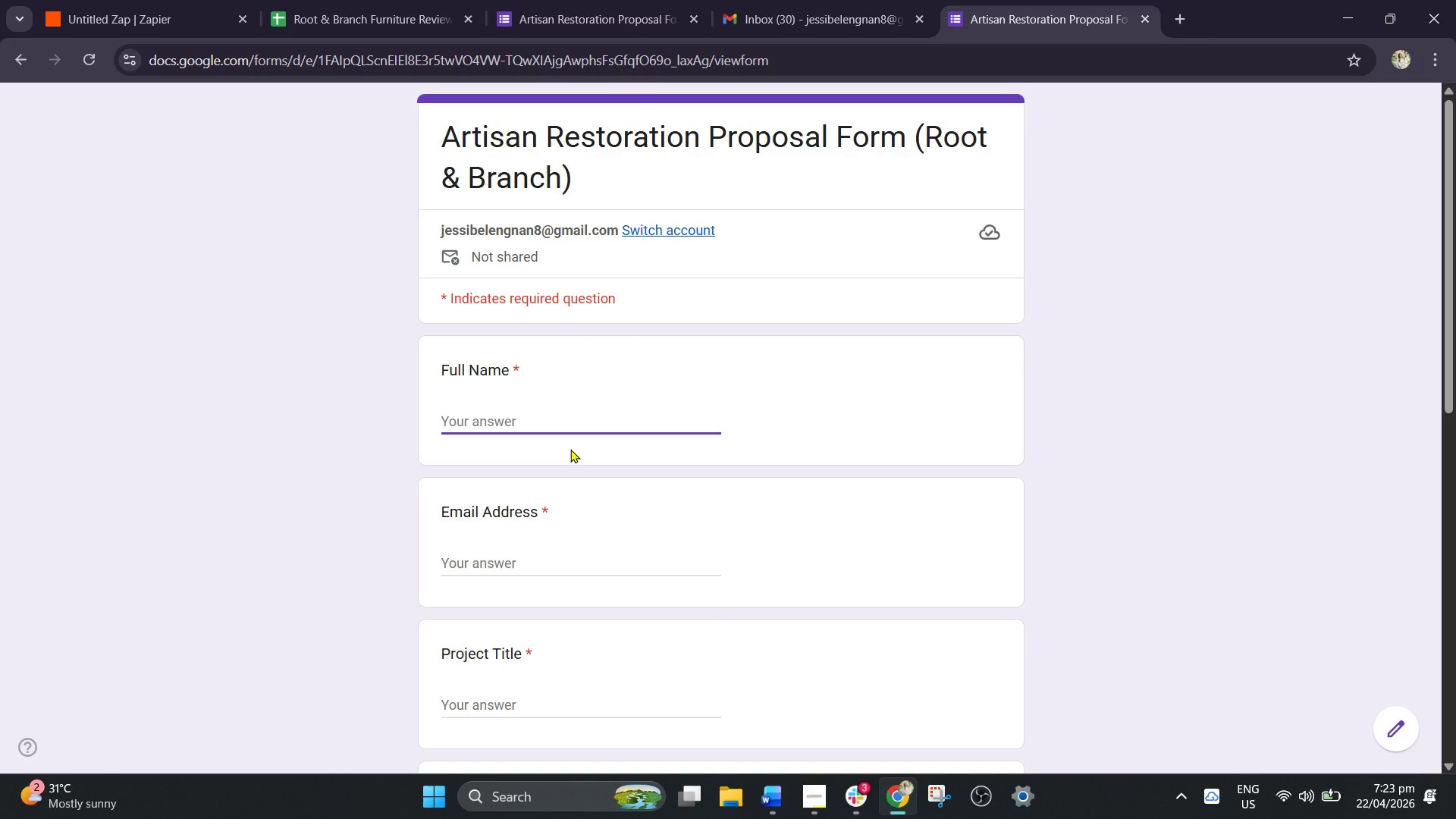 
type(Leo R)
 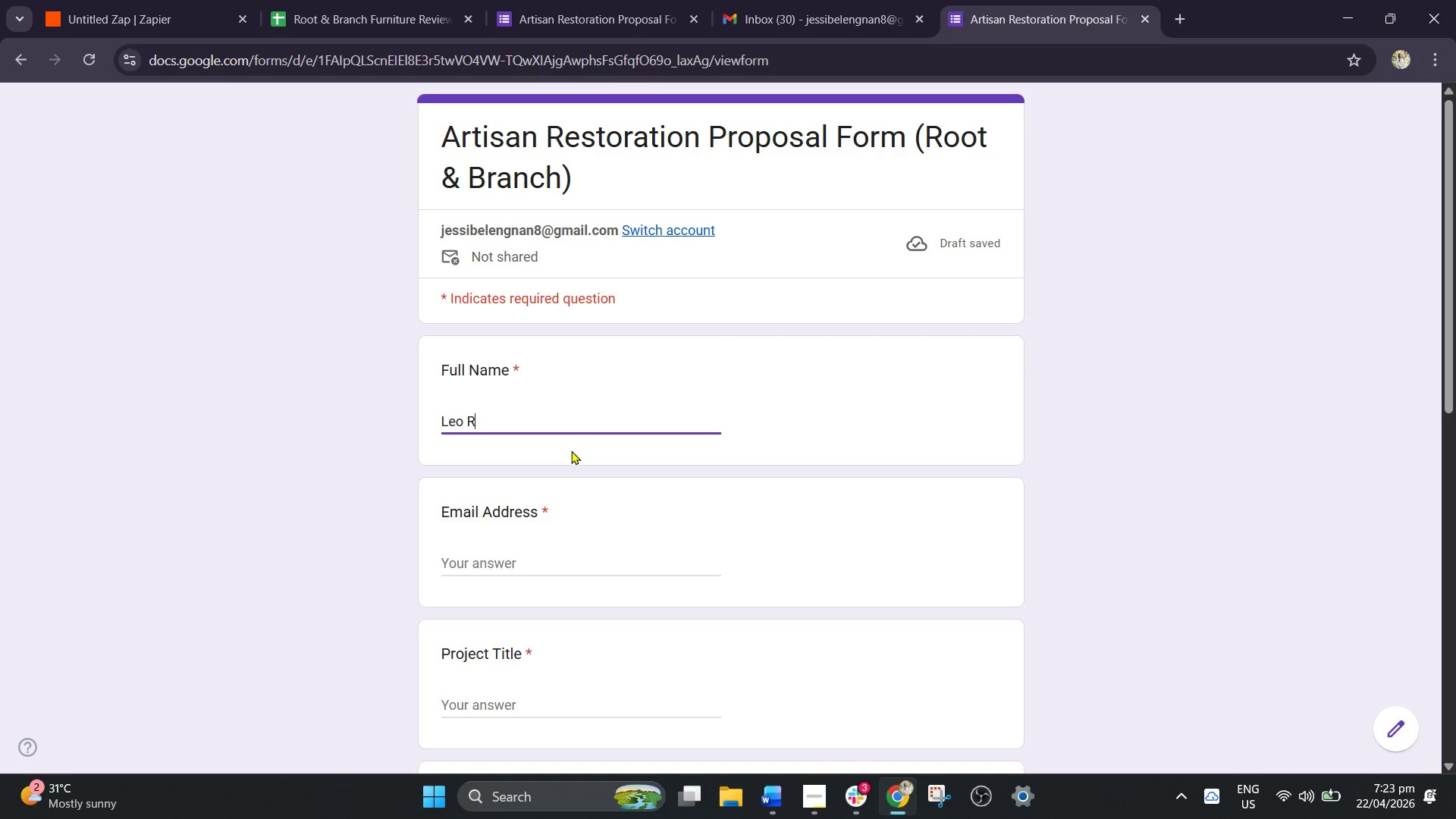 
type(amp)
key(Backspace)
type(os)
 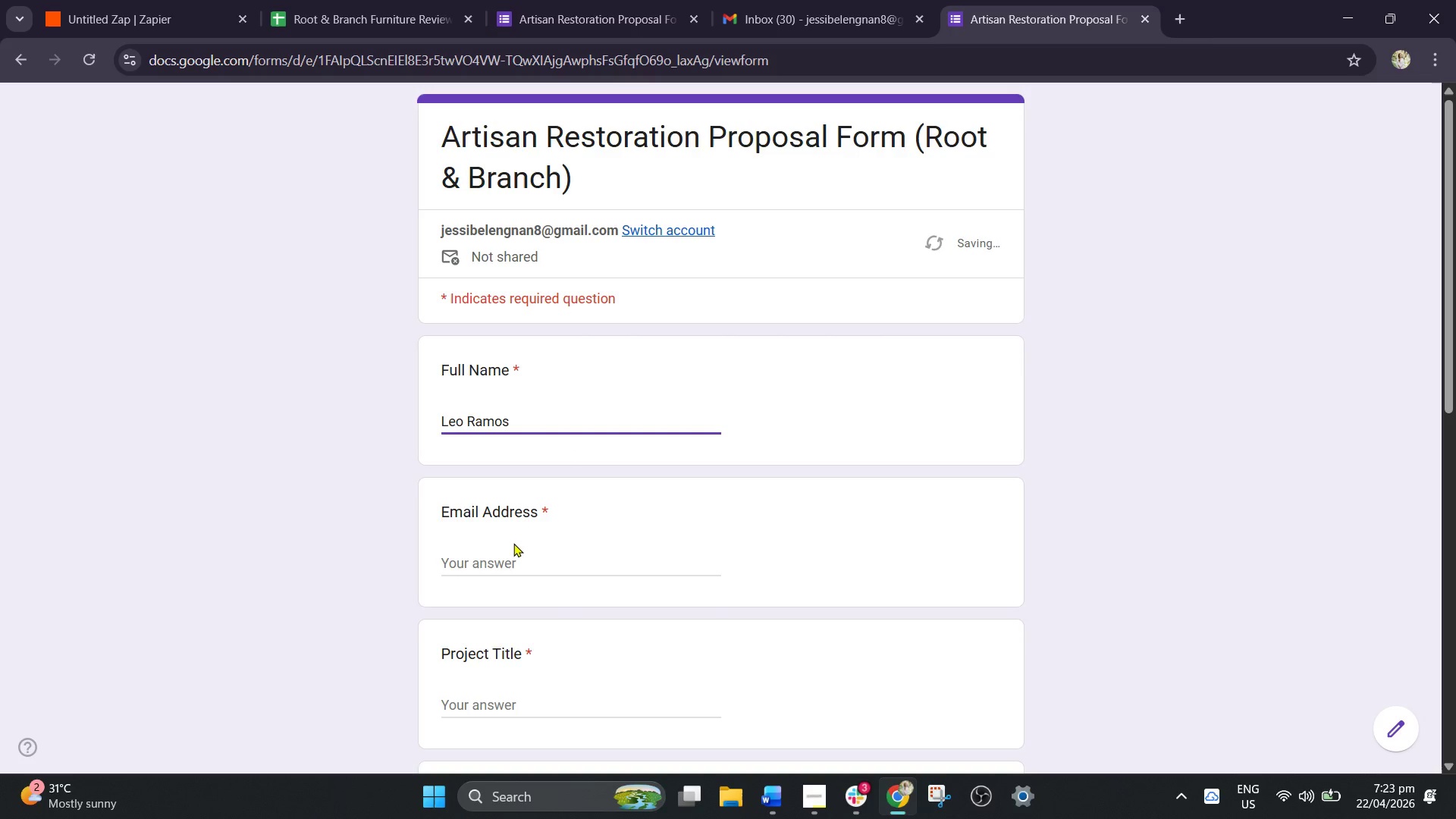 
left_click([509, 550])
 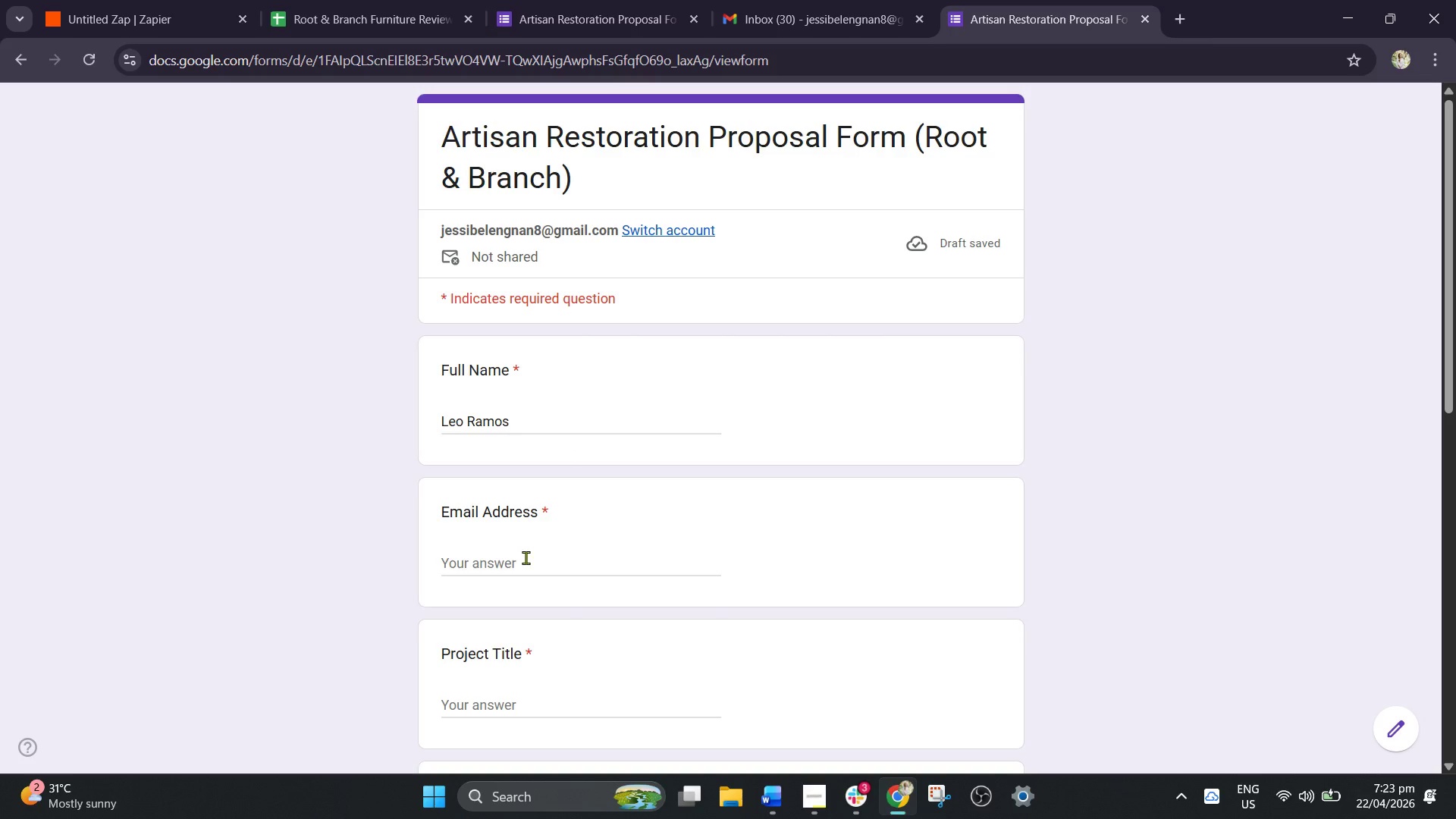 
left_click([526, 558])
 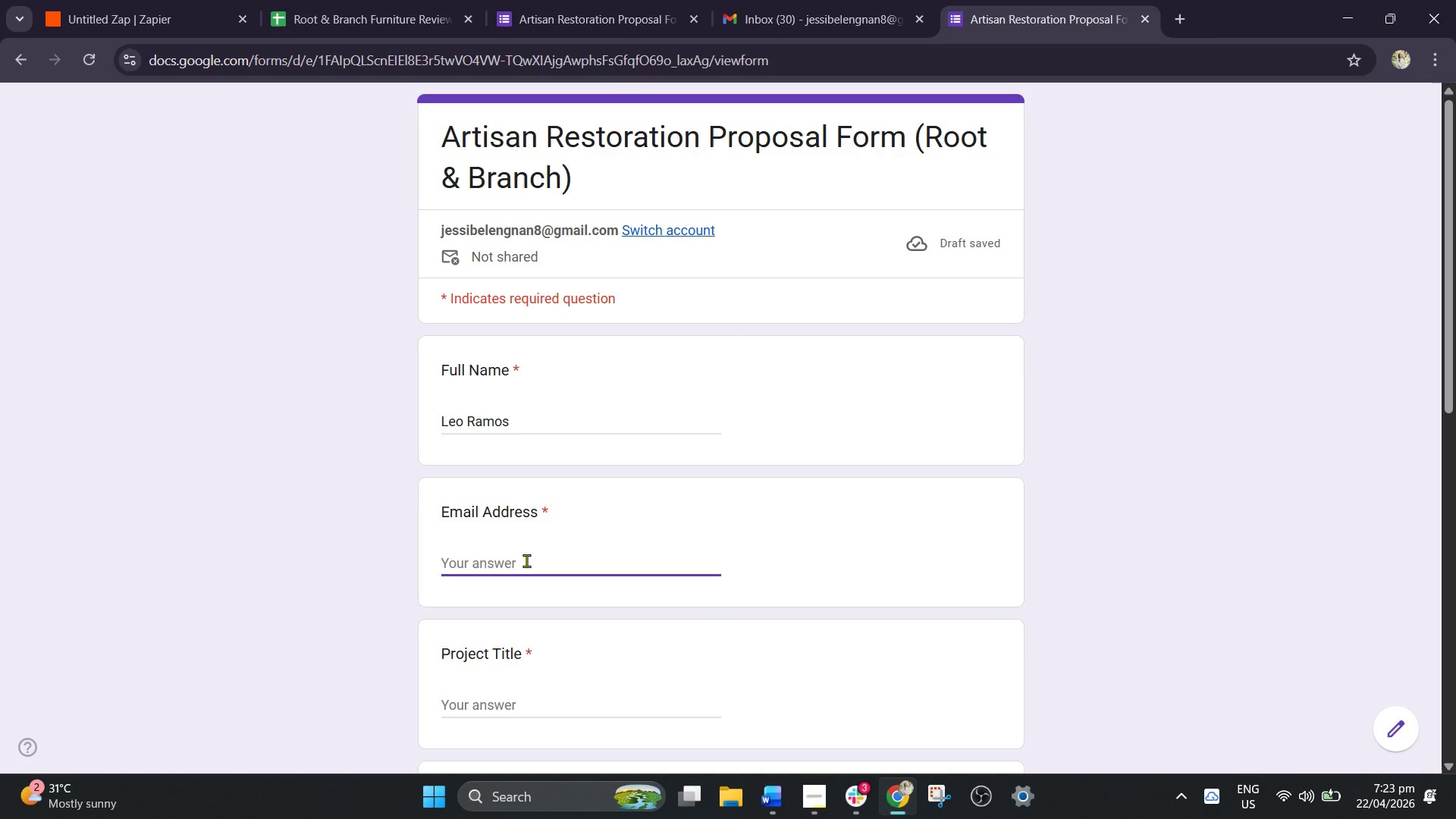 
type(leo)
 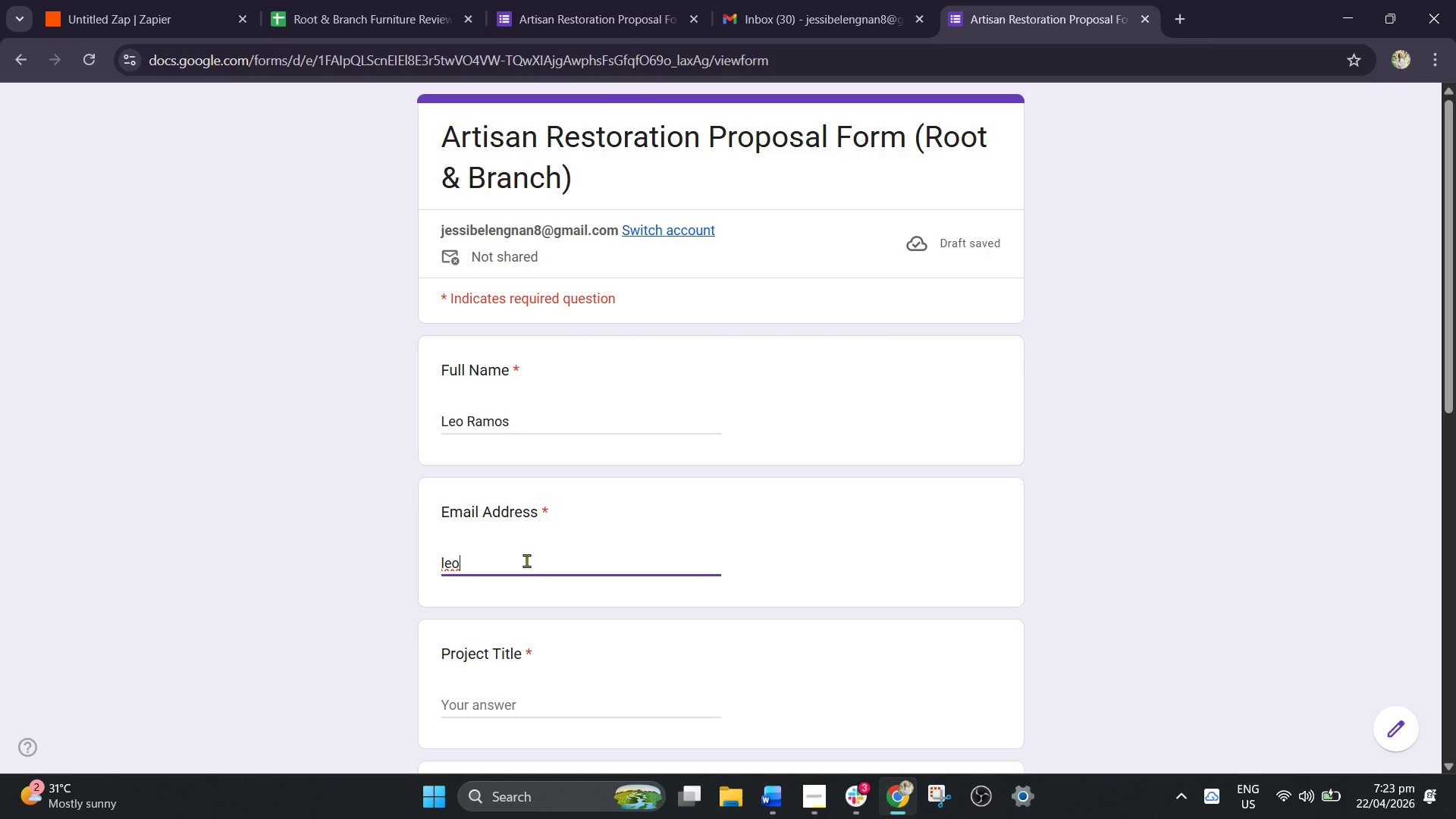 
key(Period)
 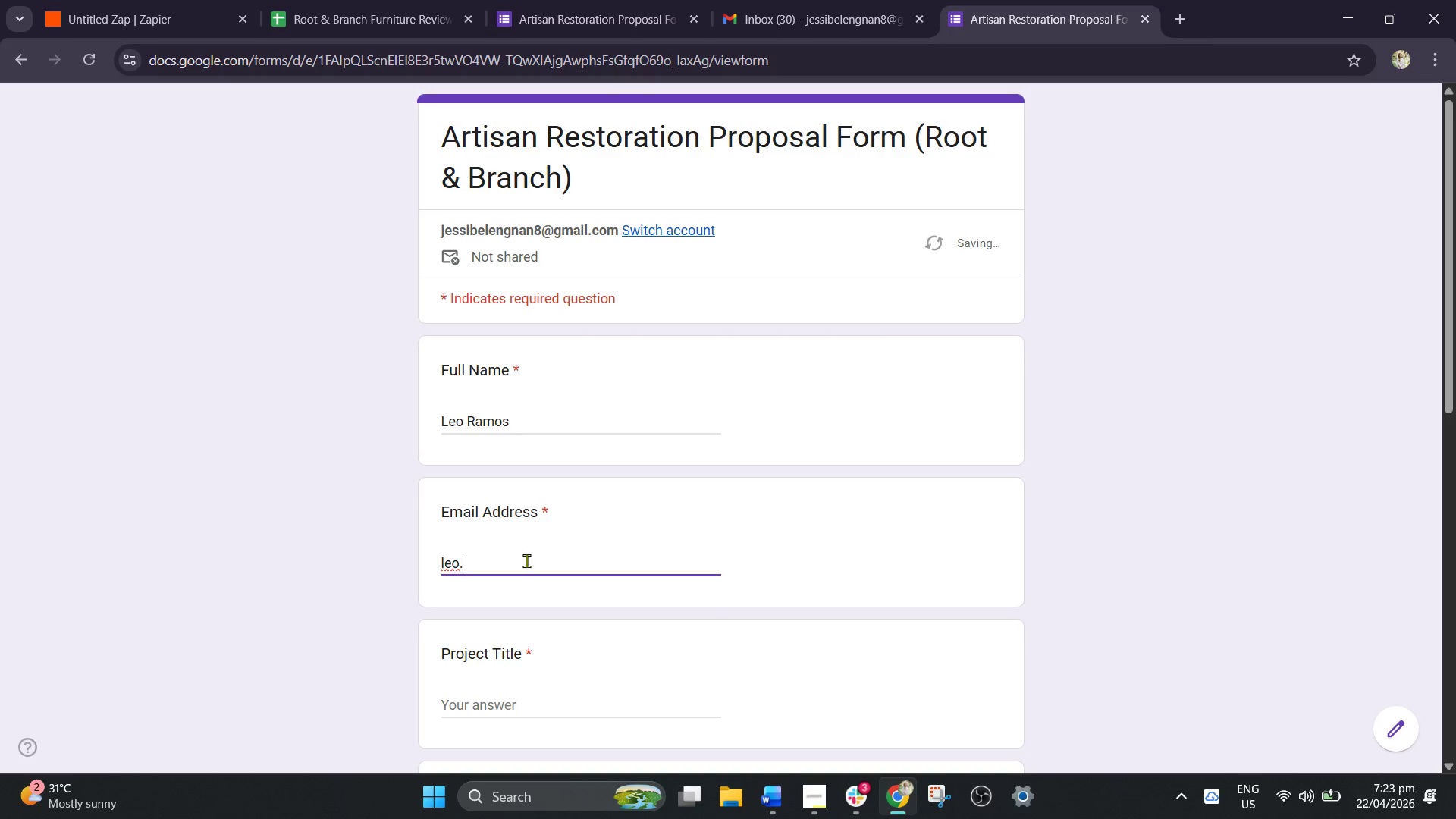 
key(Space)
 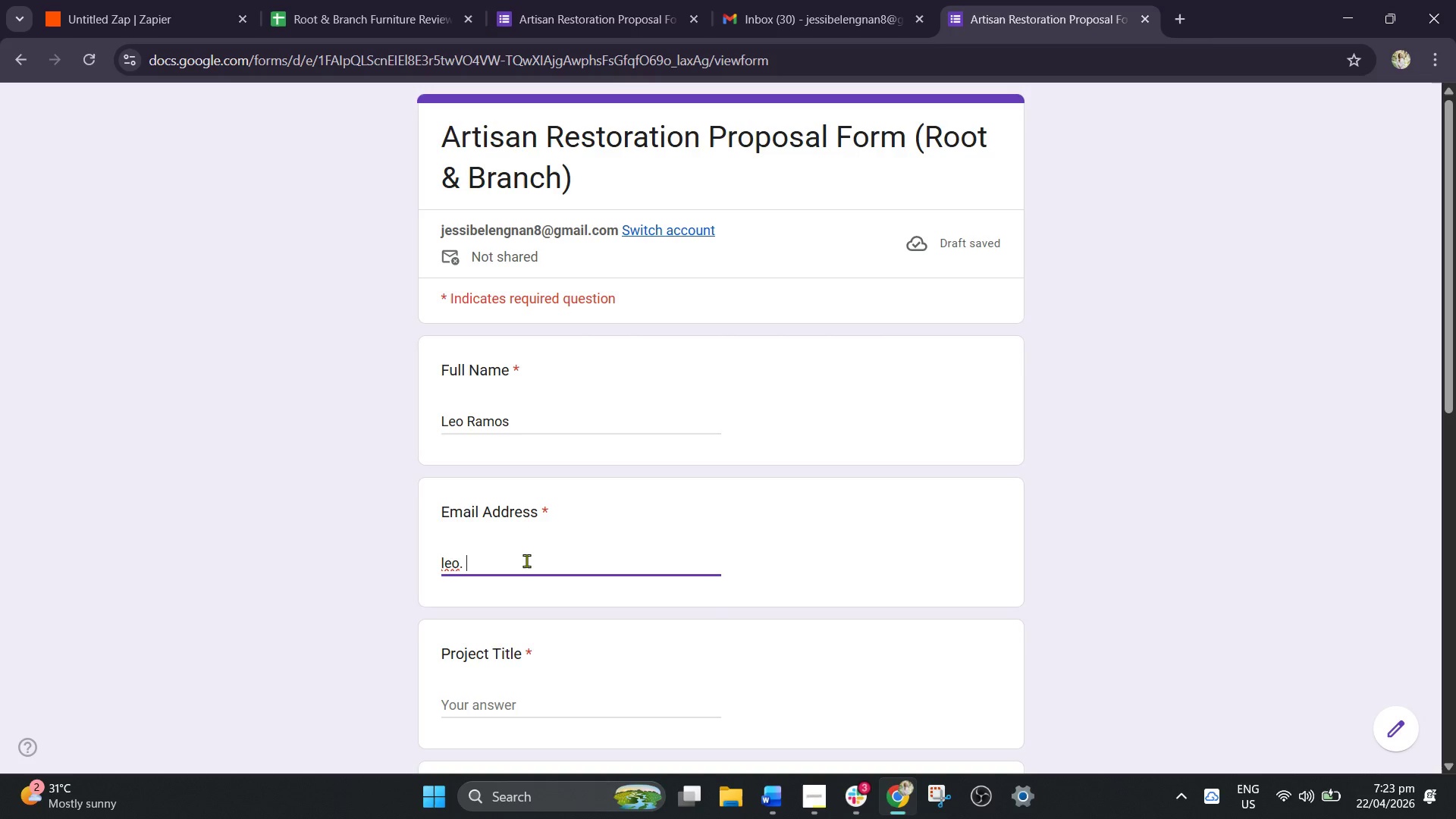 
type(fi)
 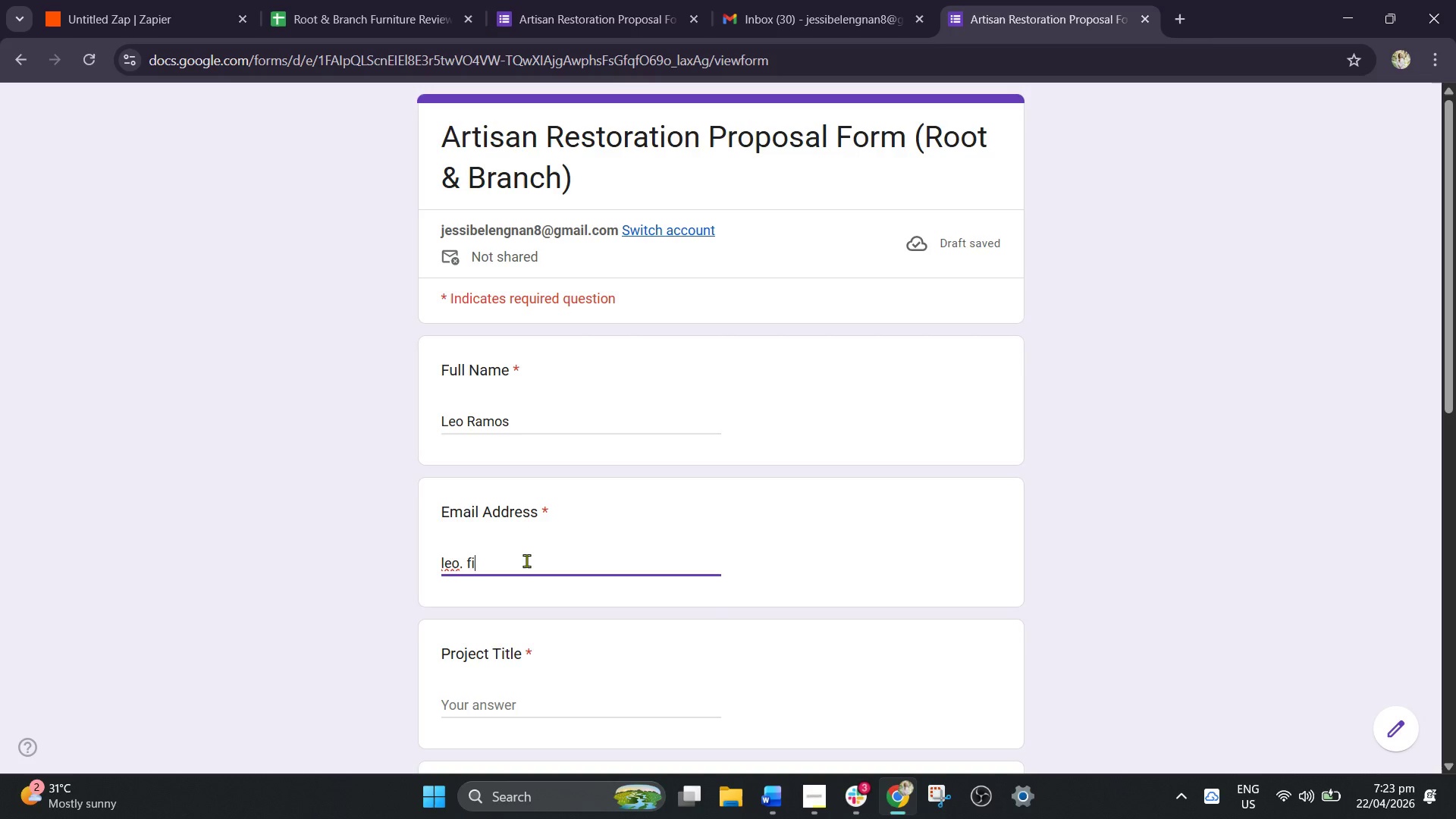 
type(xer)
 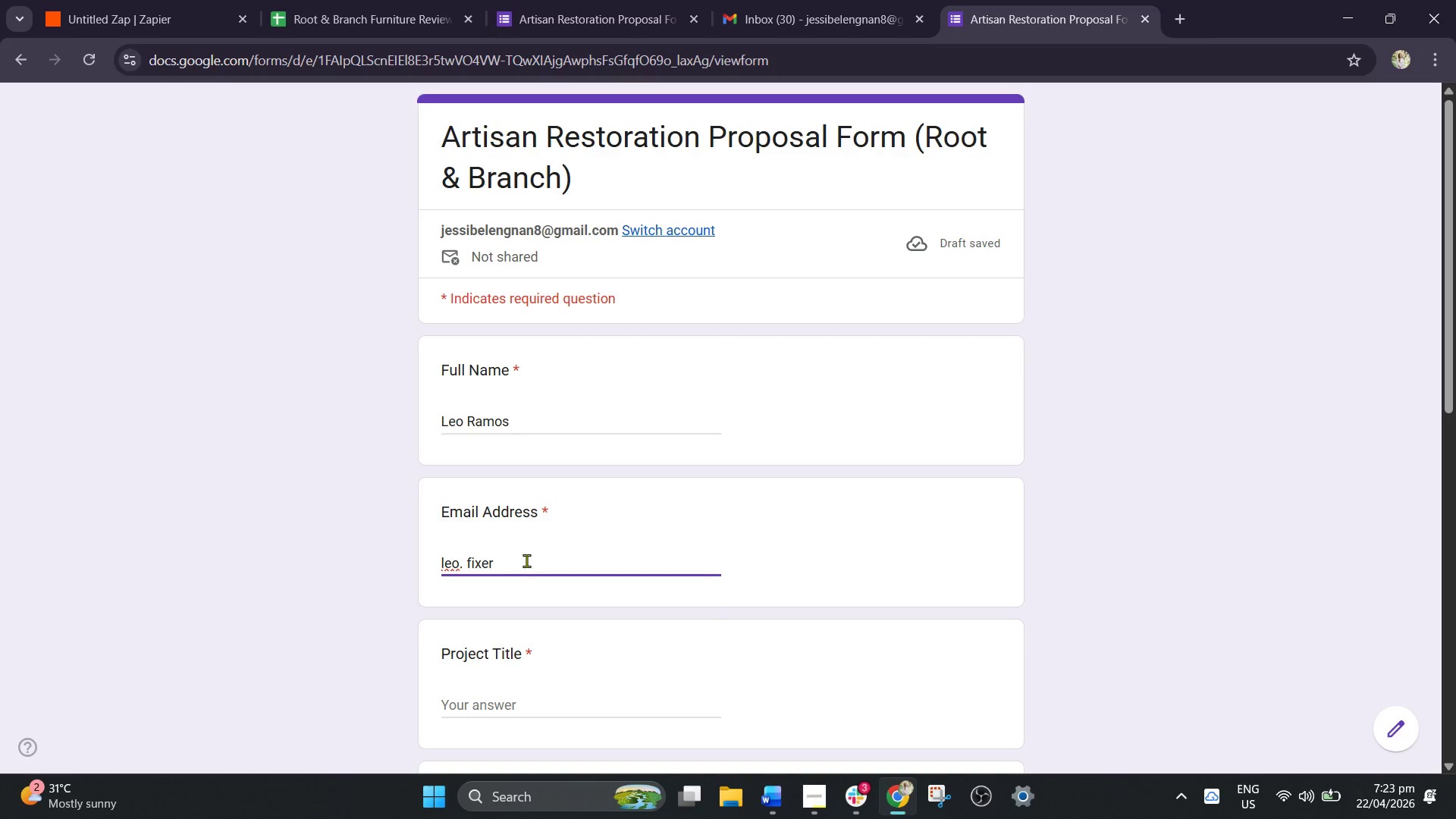 
key(Shift+2)
 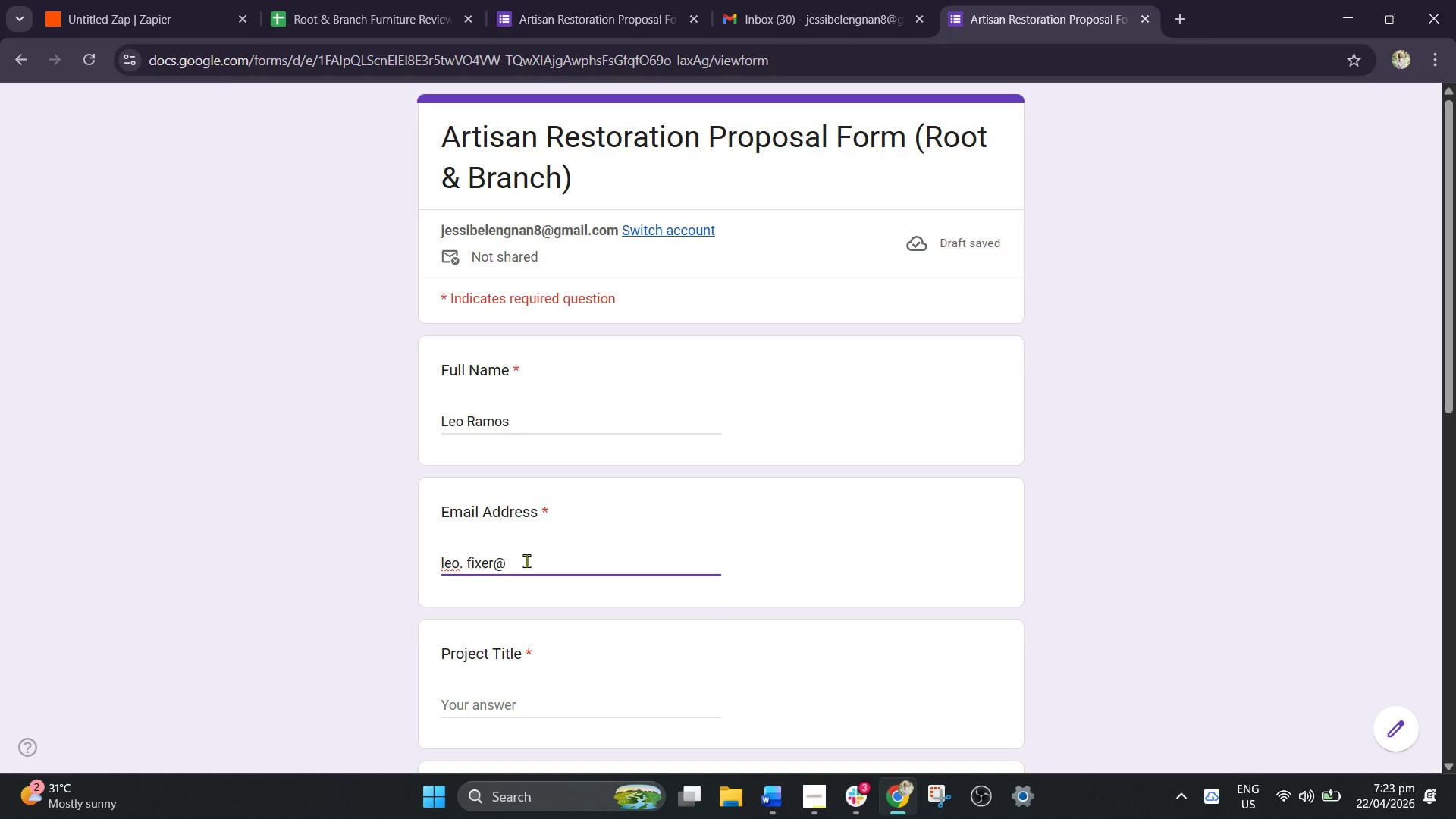 
type(gmail)
 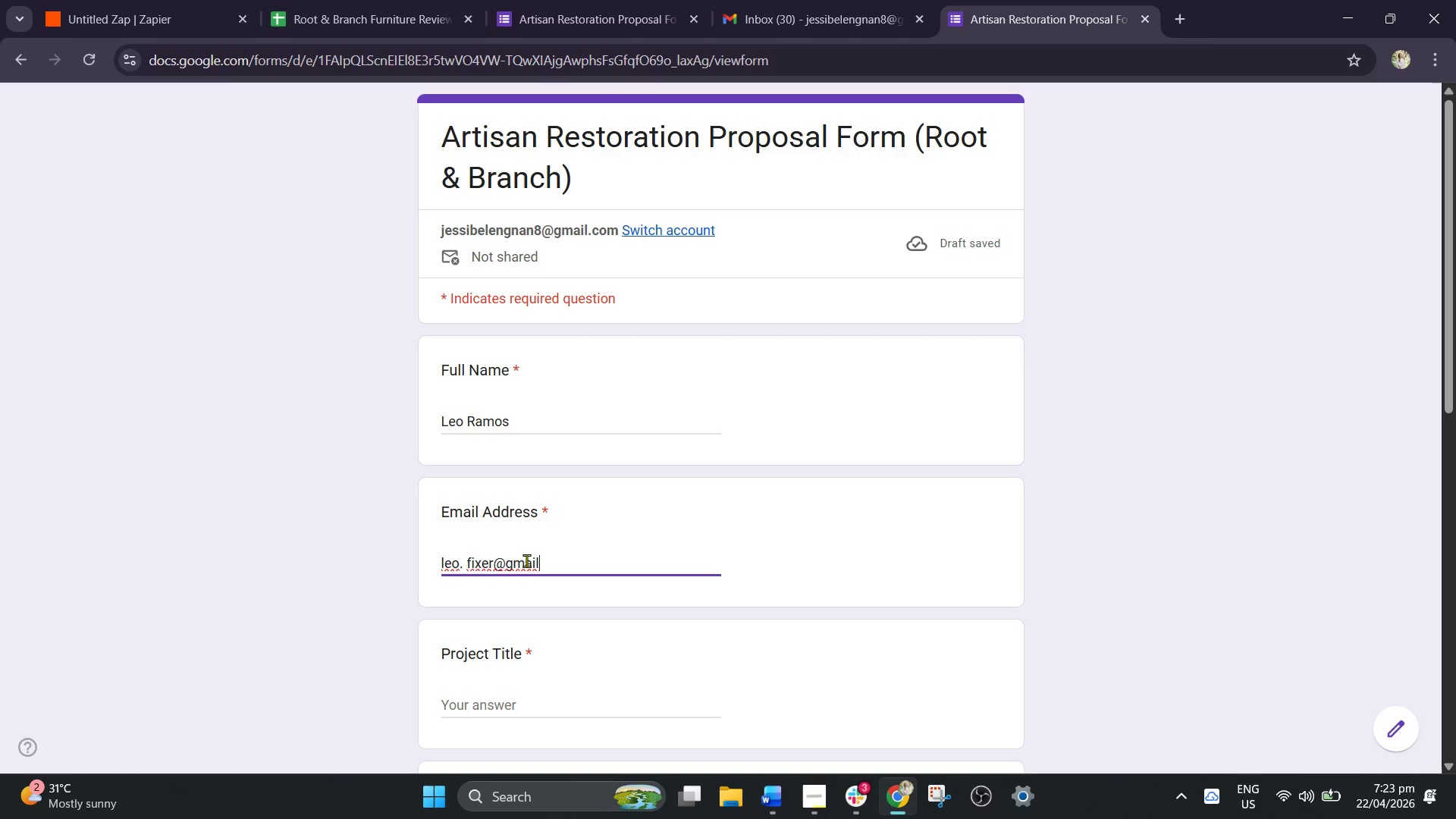 
type(.com)
 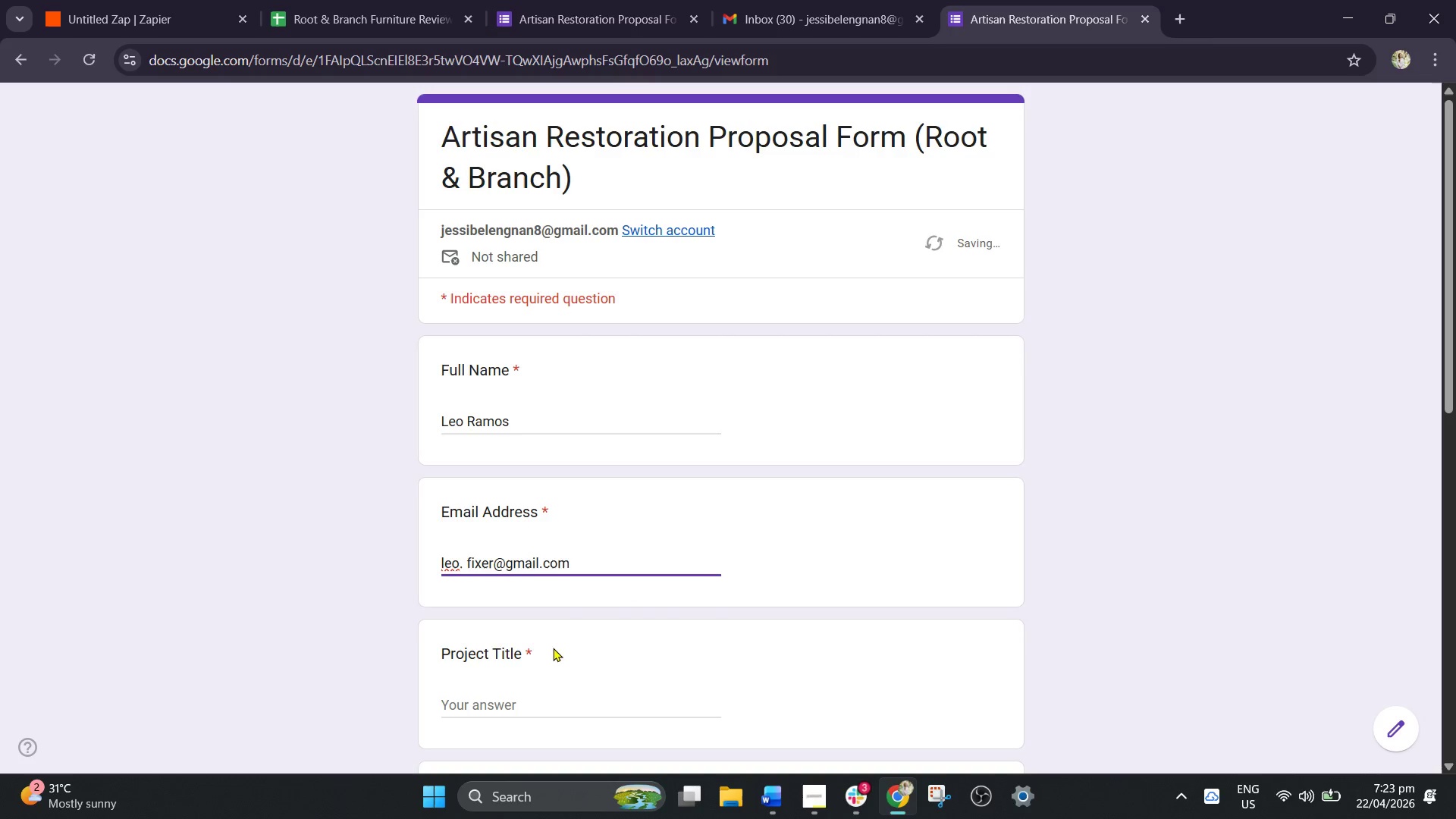 
left_click([529, 692])
 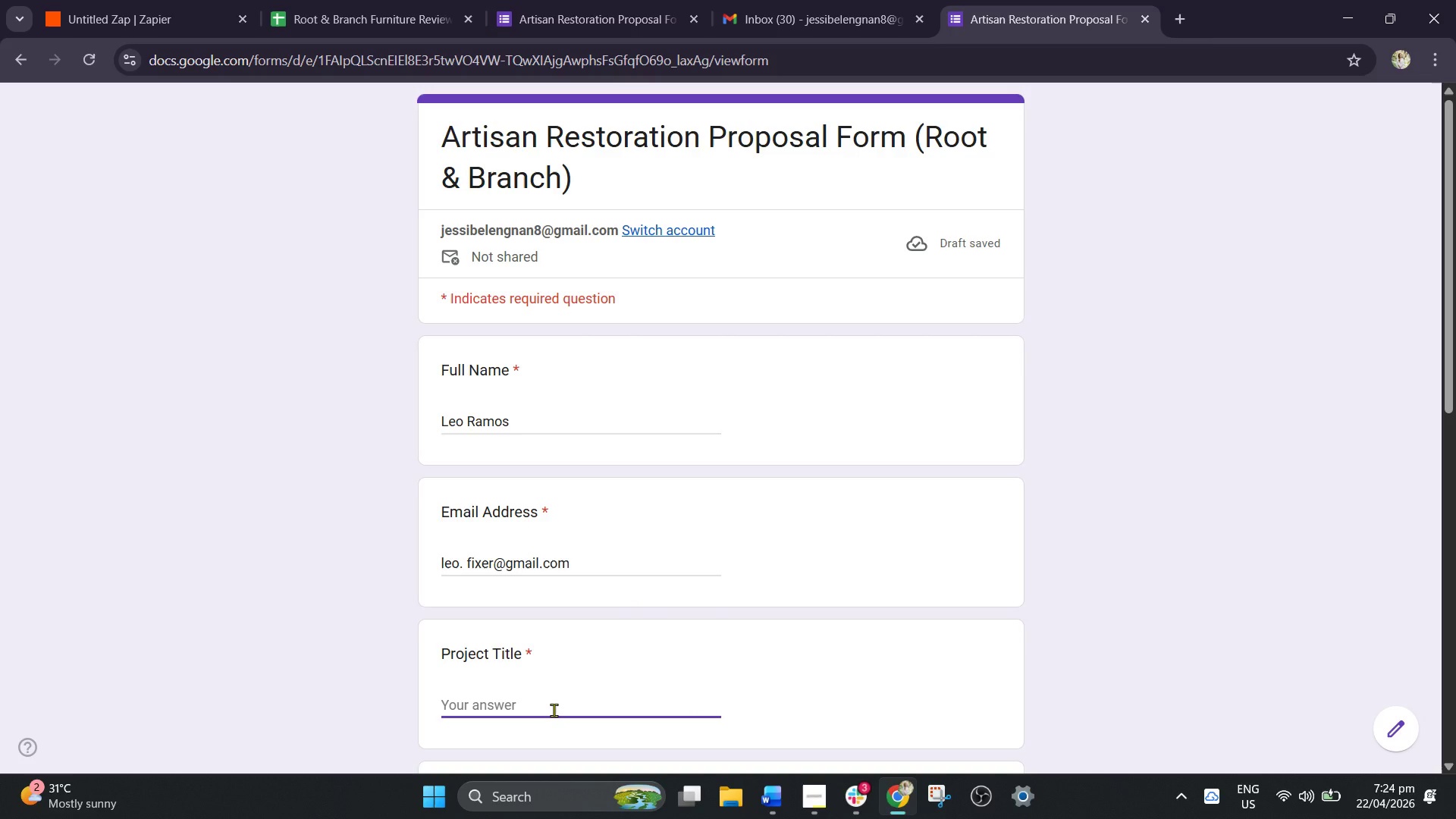 
wait(6.52)
 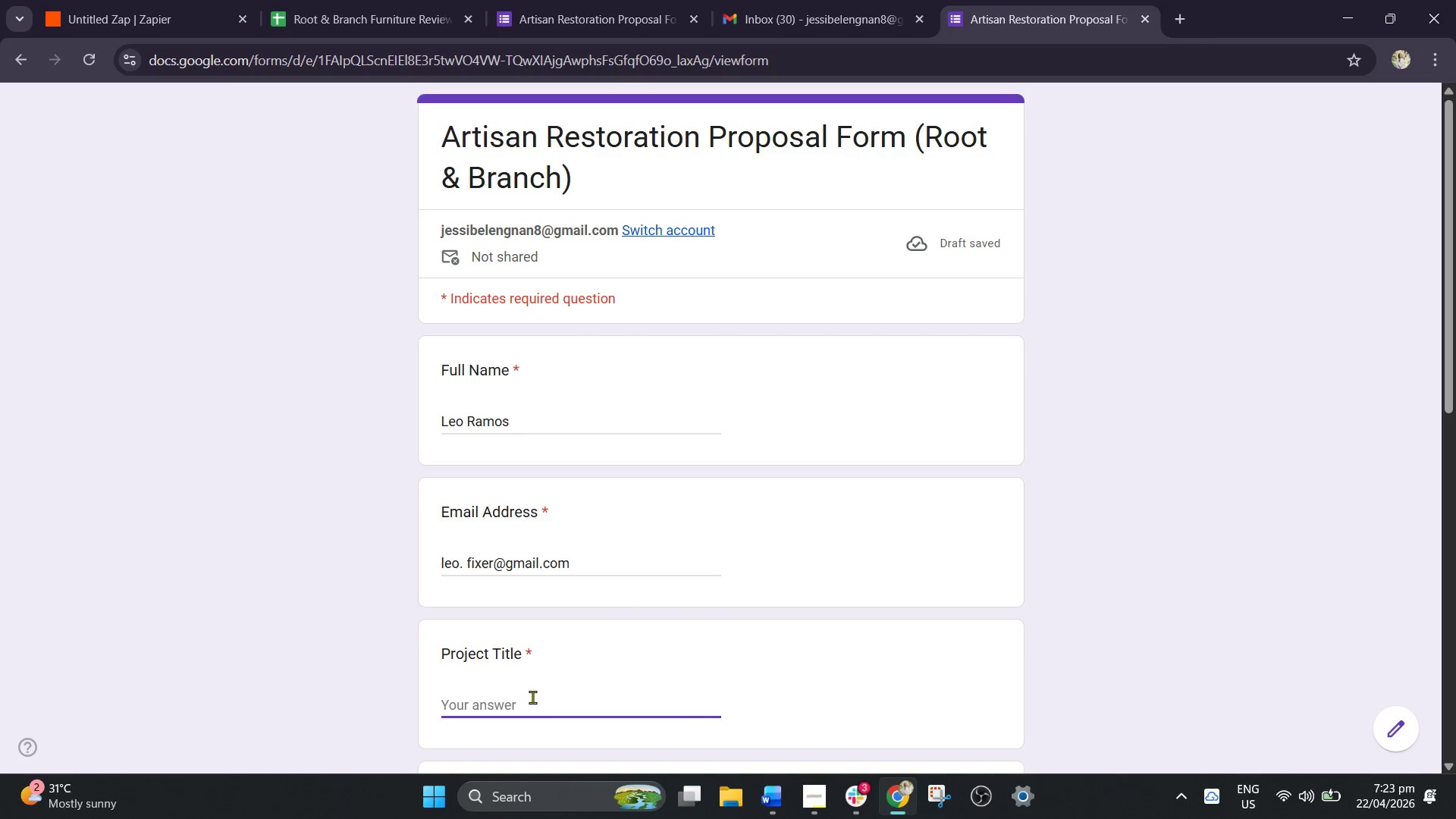 
key(CapsLock)
 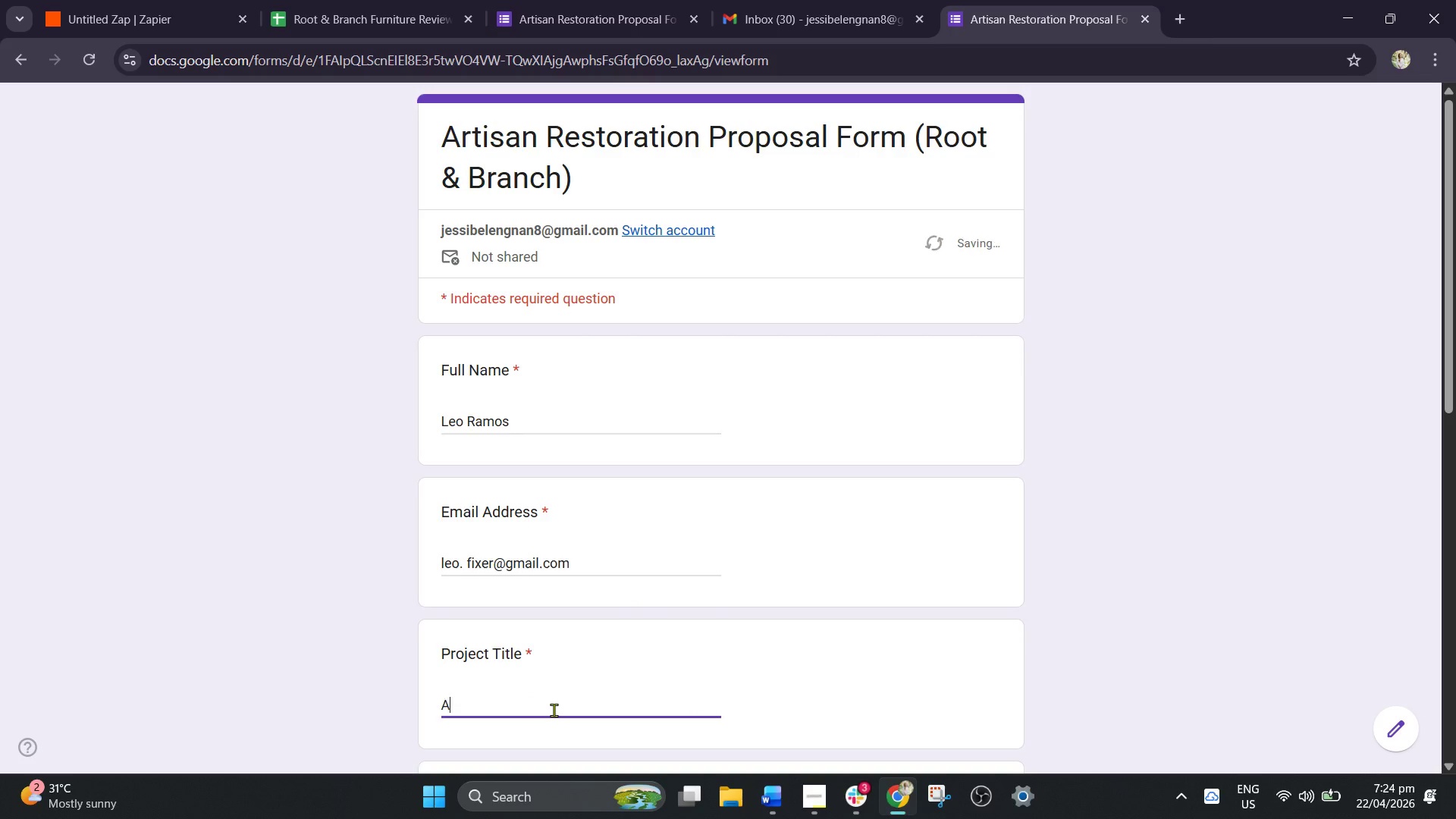 
key(A)
 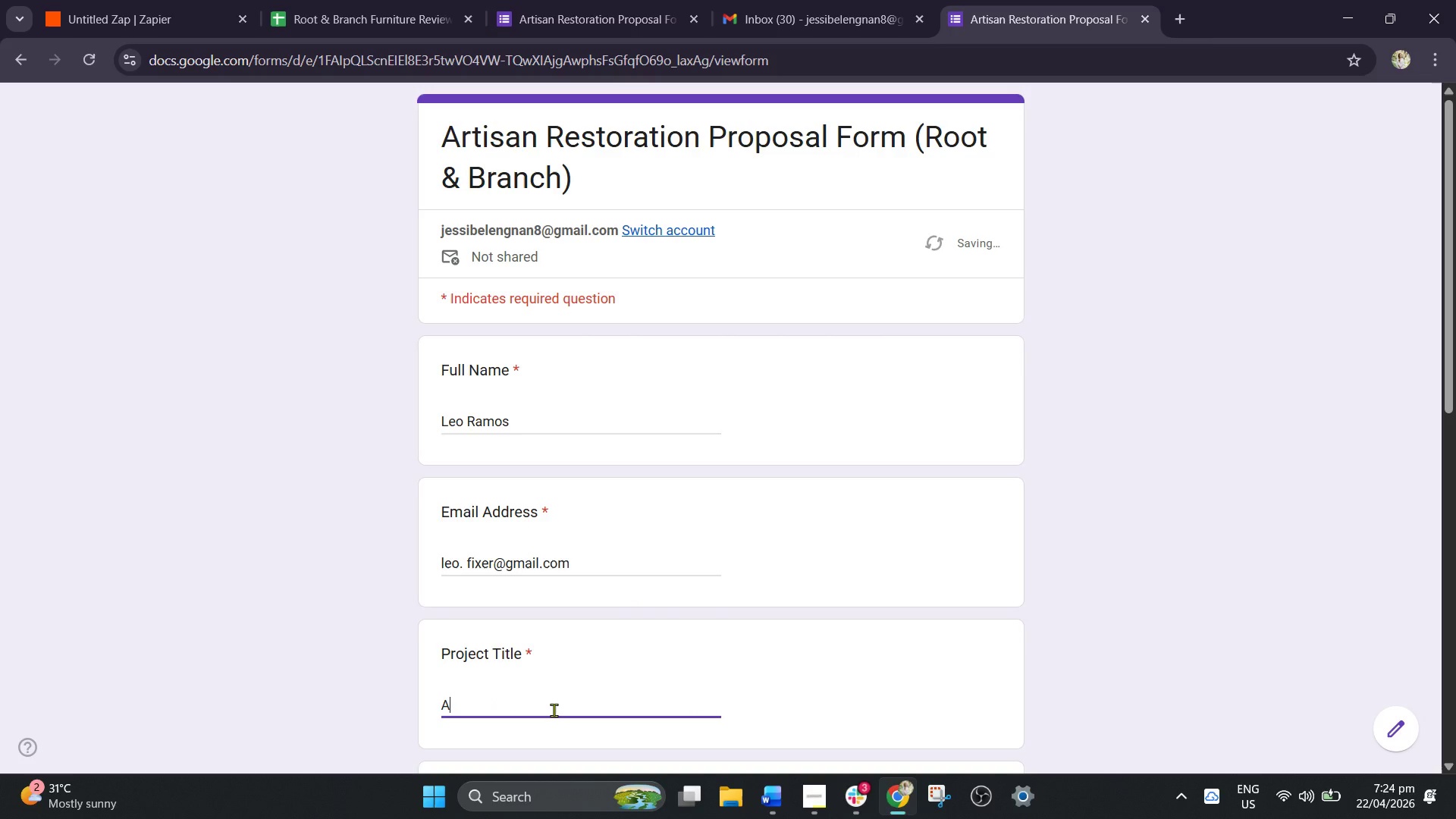 
key(CapsLock)
 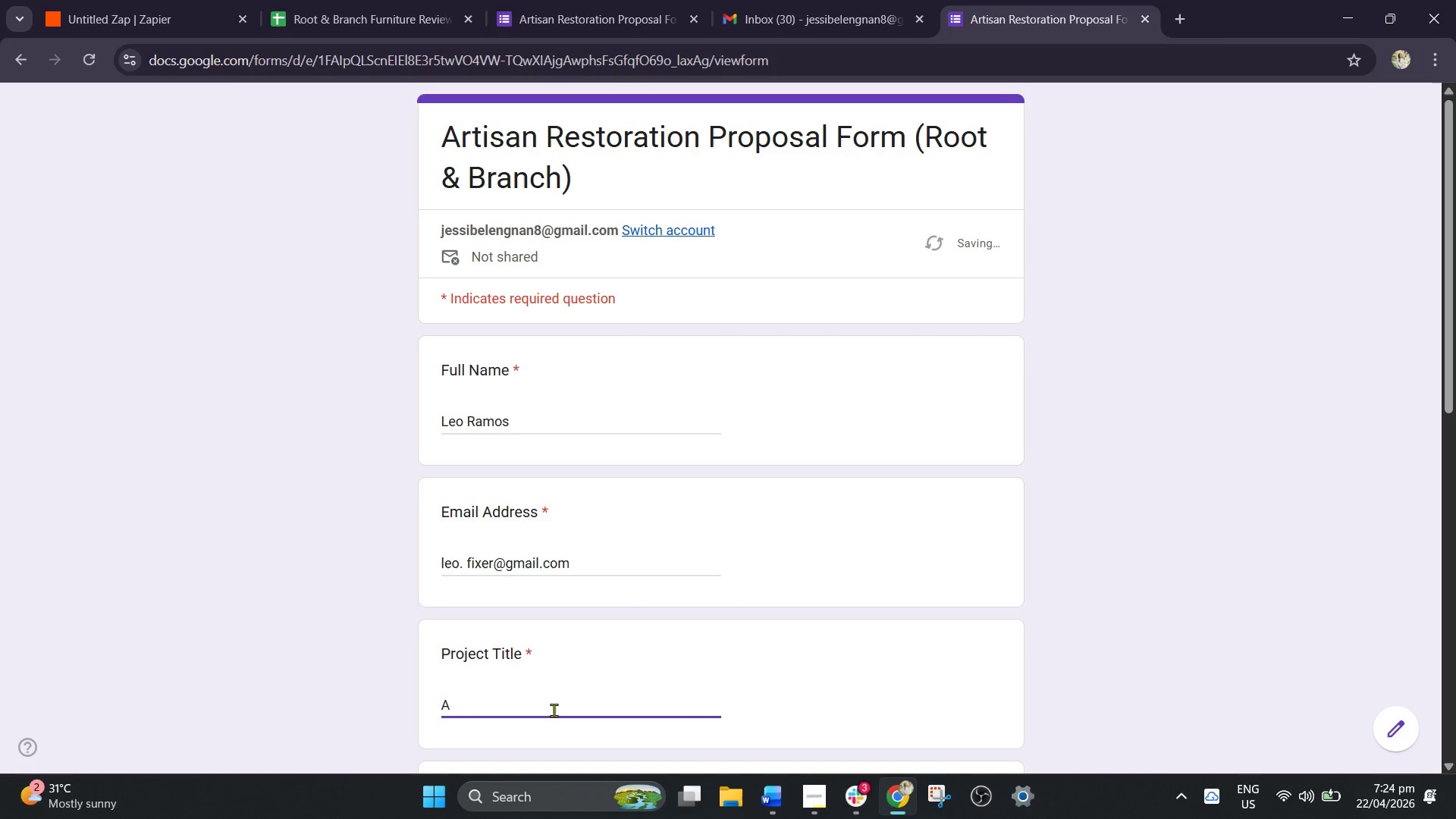 
key(N)
 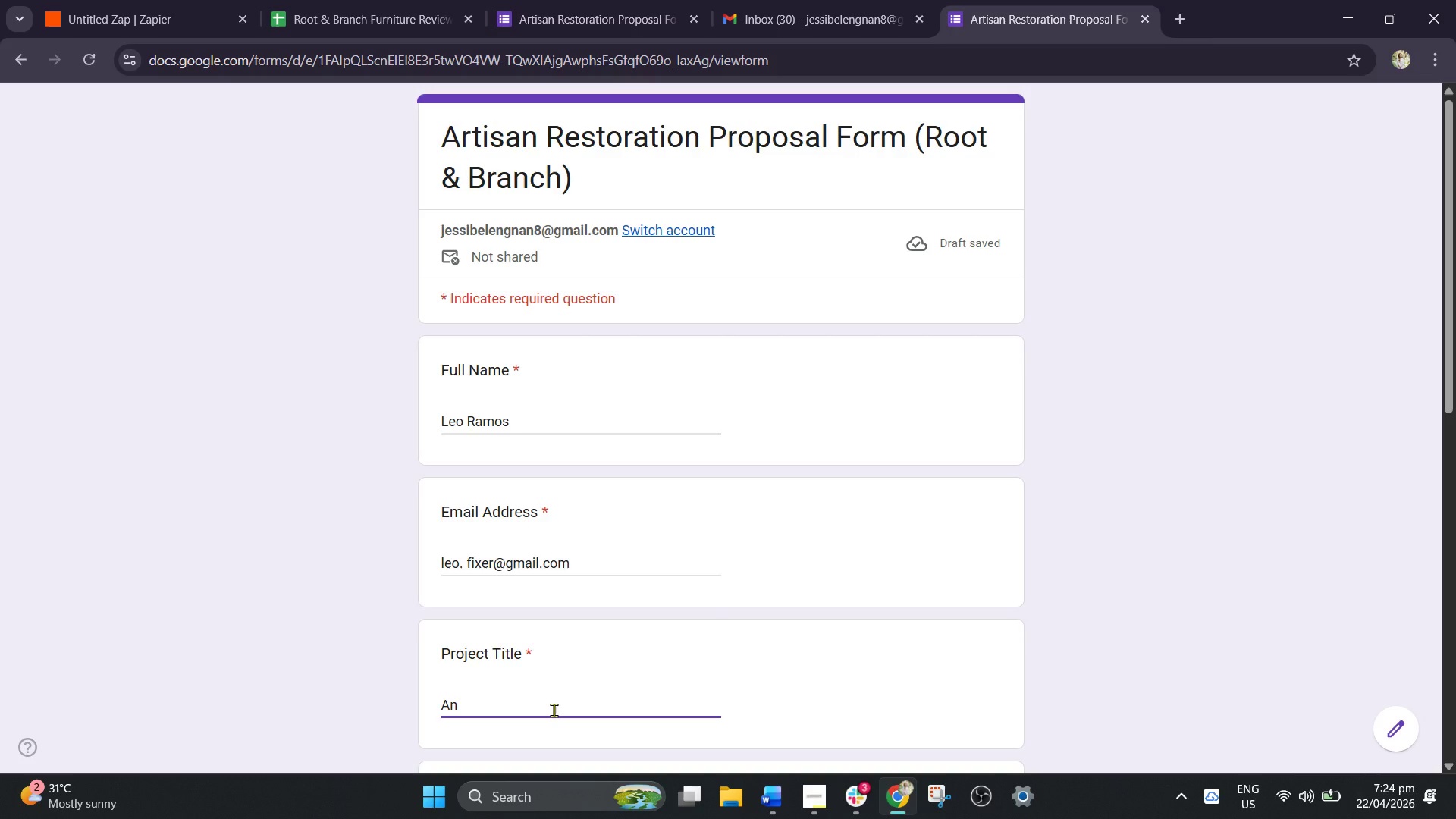 
wait(5.06)
 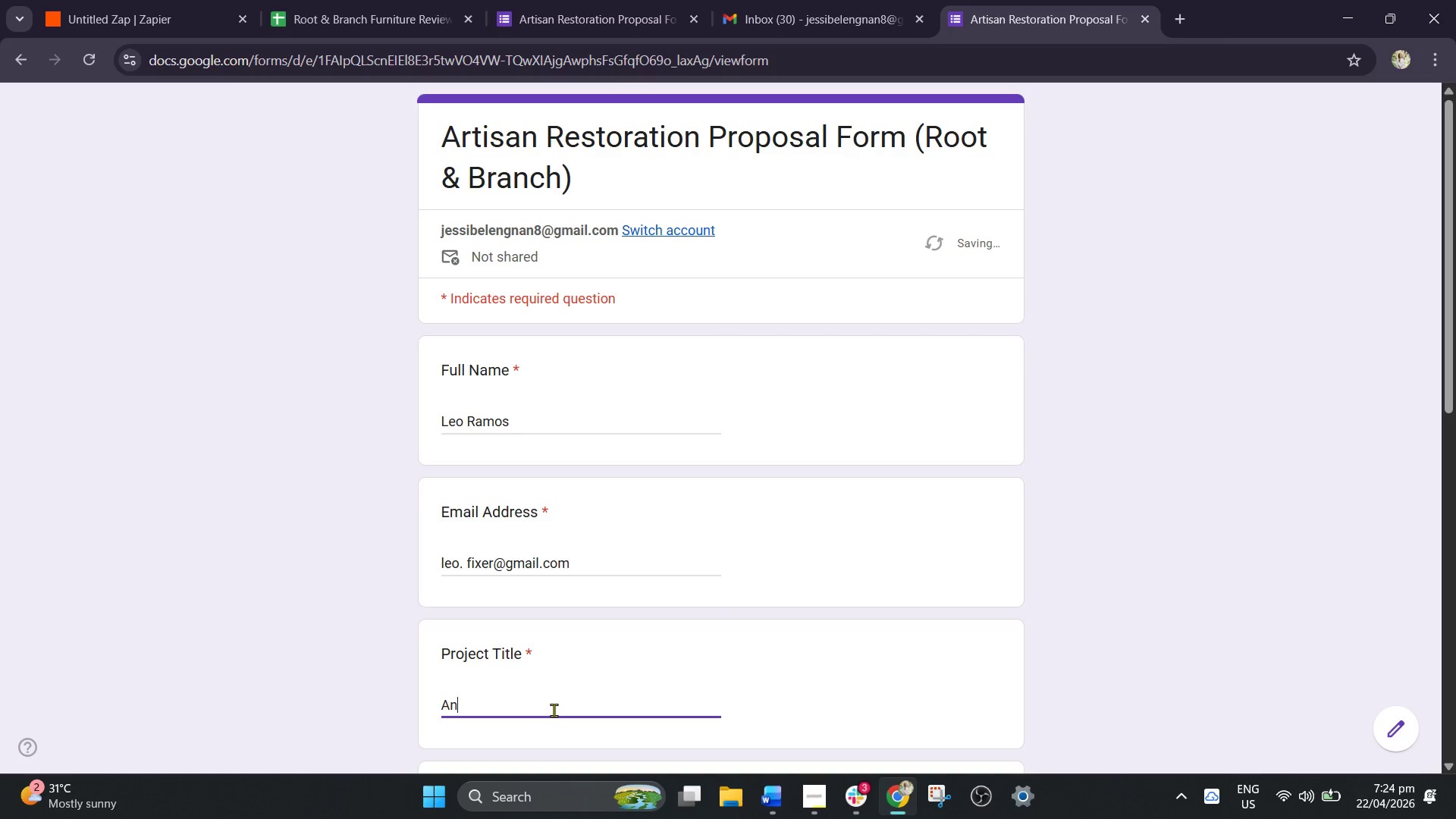 
type(ti)
 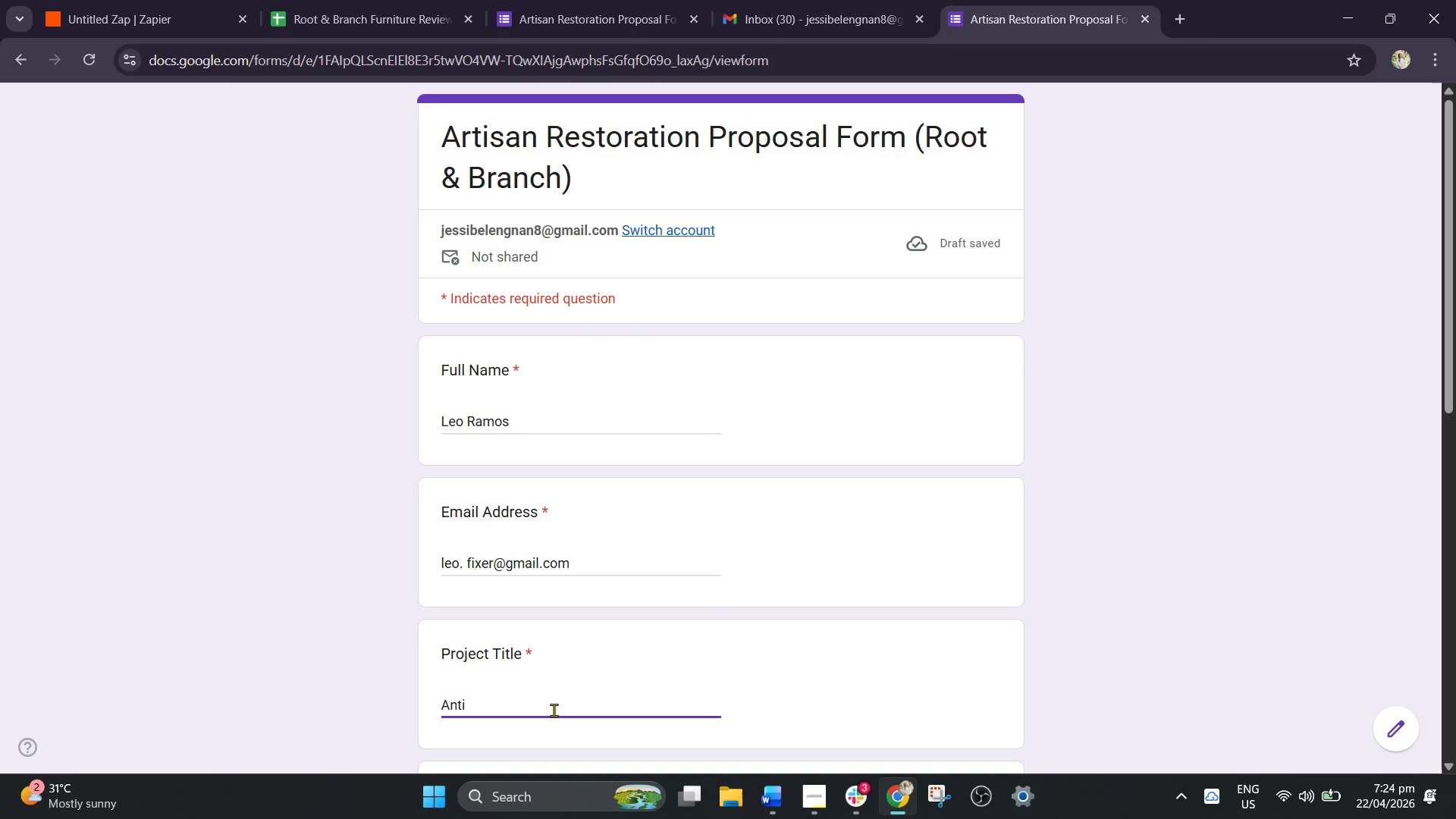 
wait(5.38)
 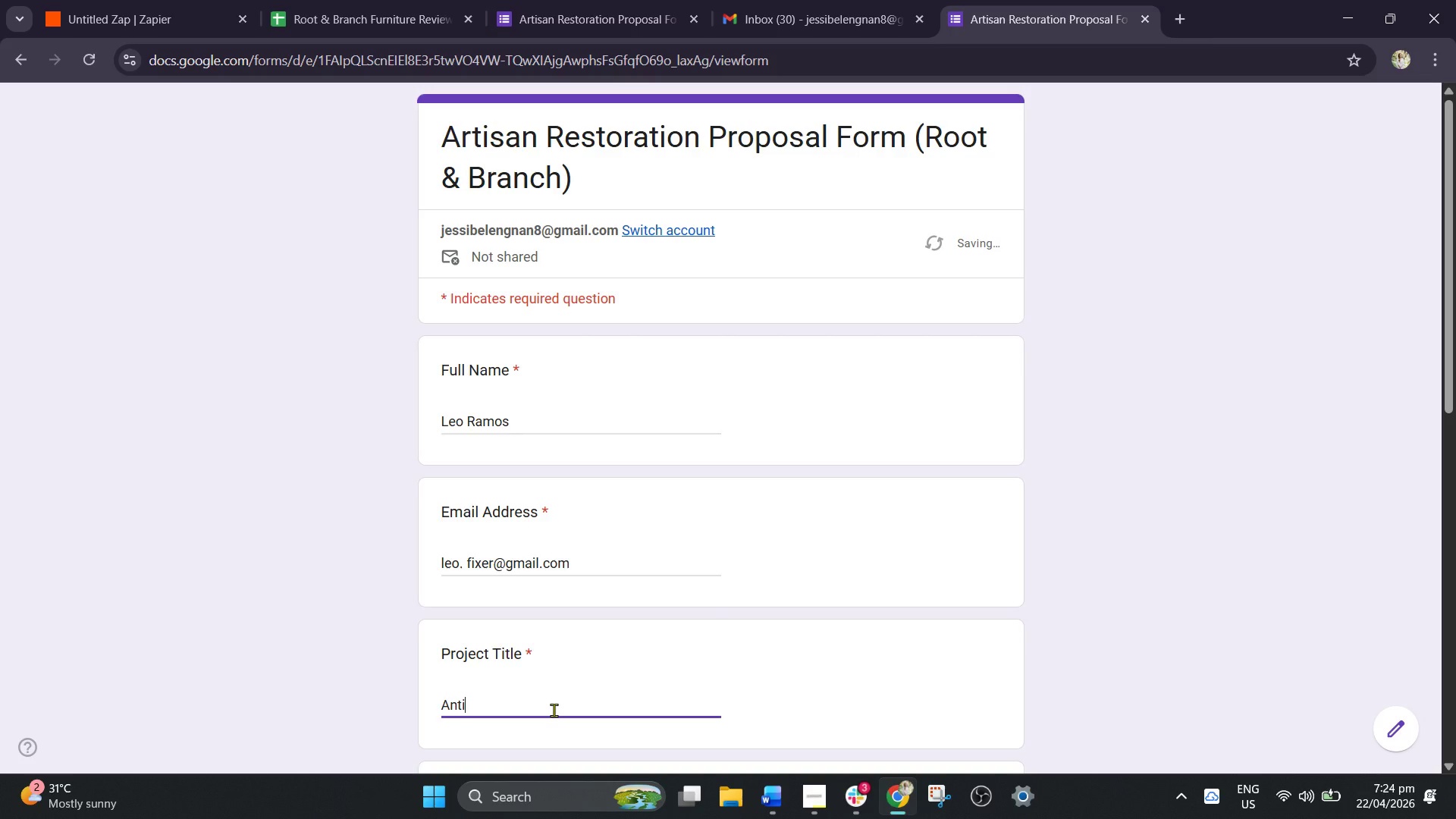 
type(que cabe)
 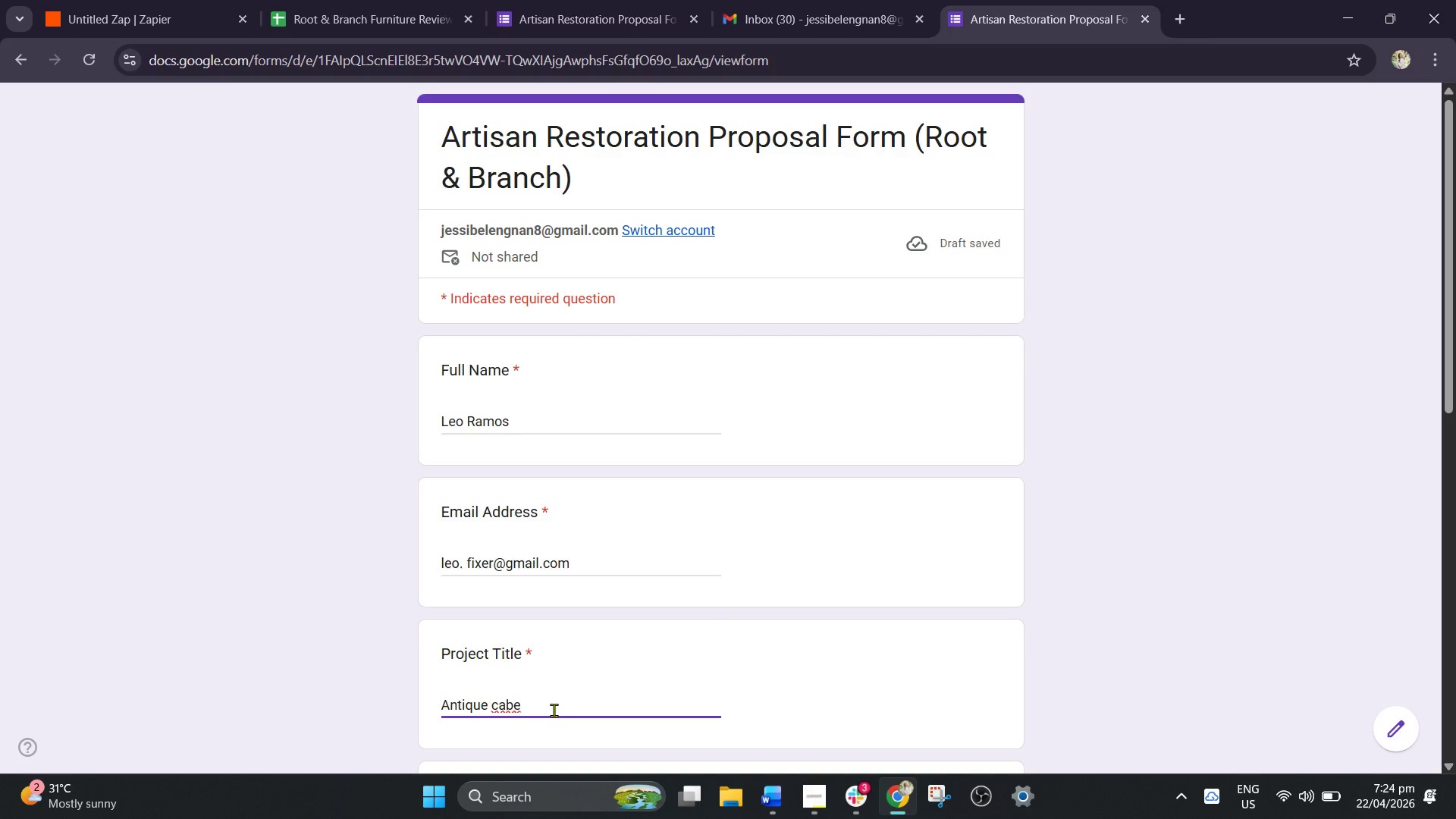 
wait(7.7)
 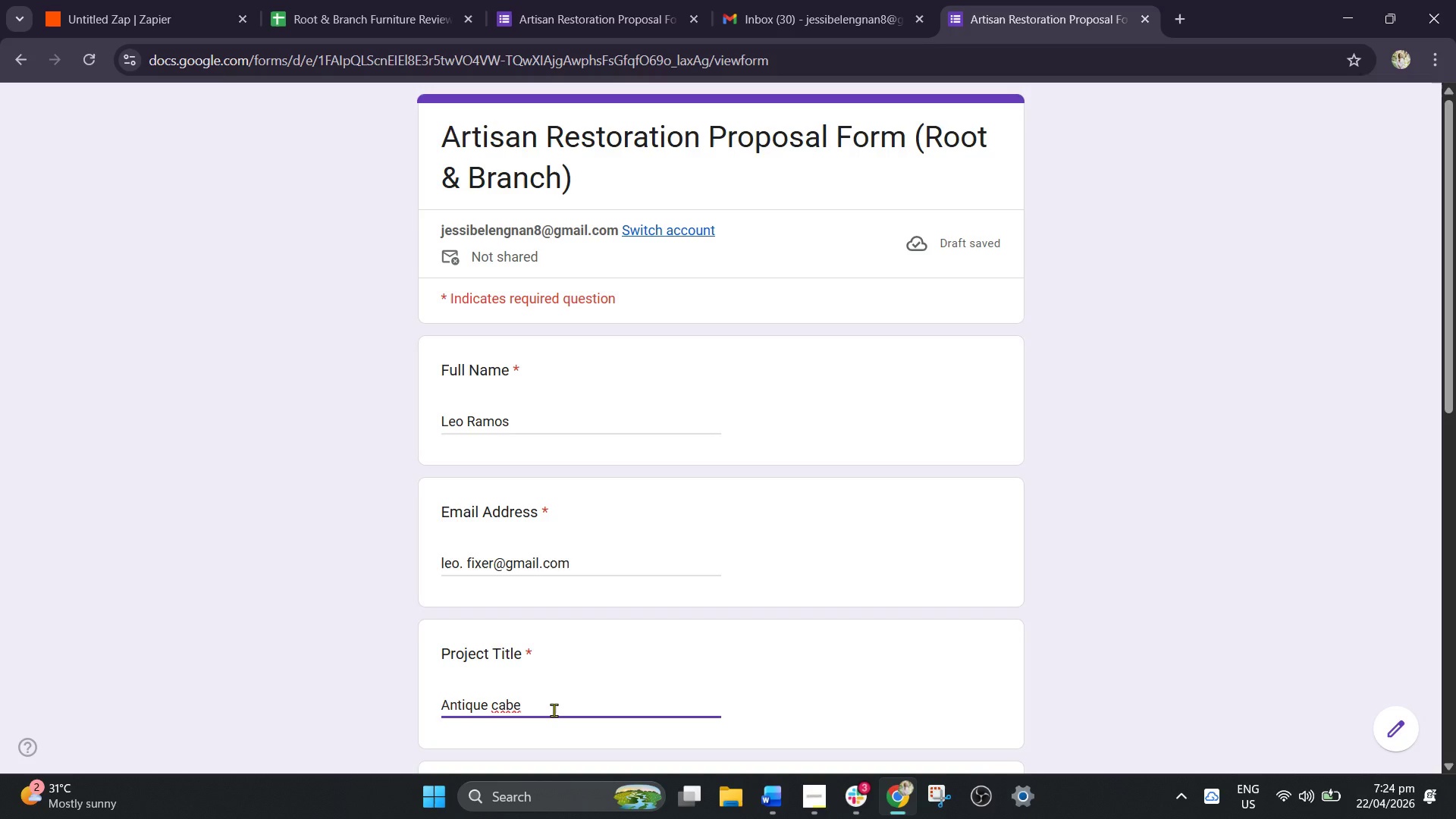 
key(Backspace)
type(inet)
 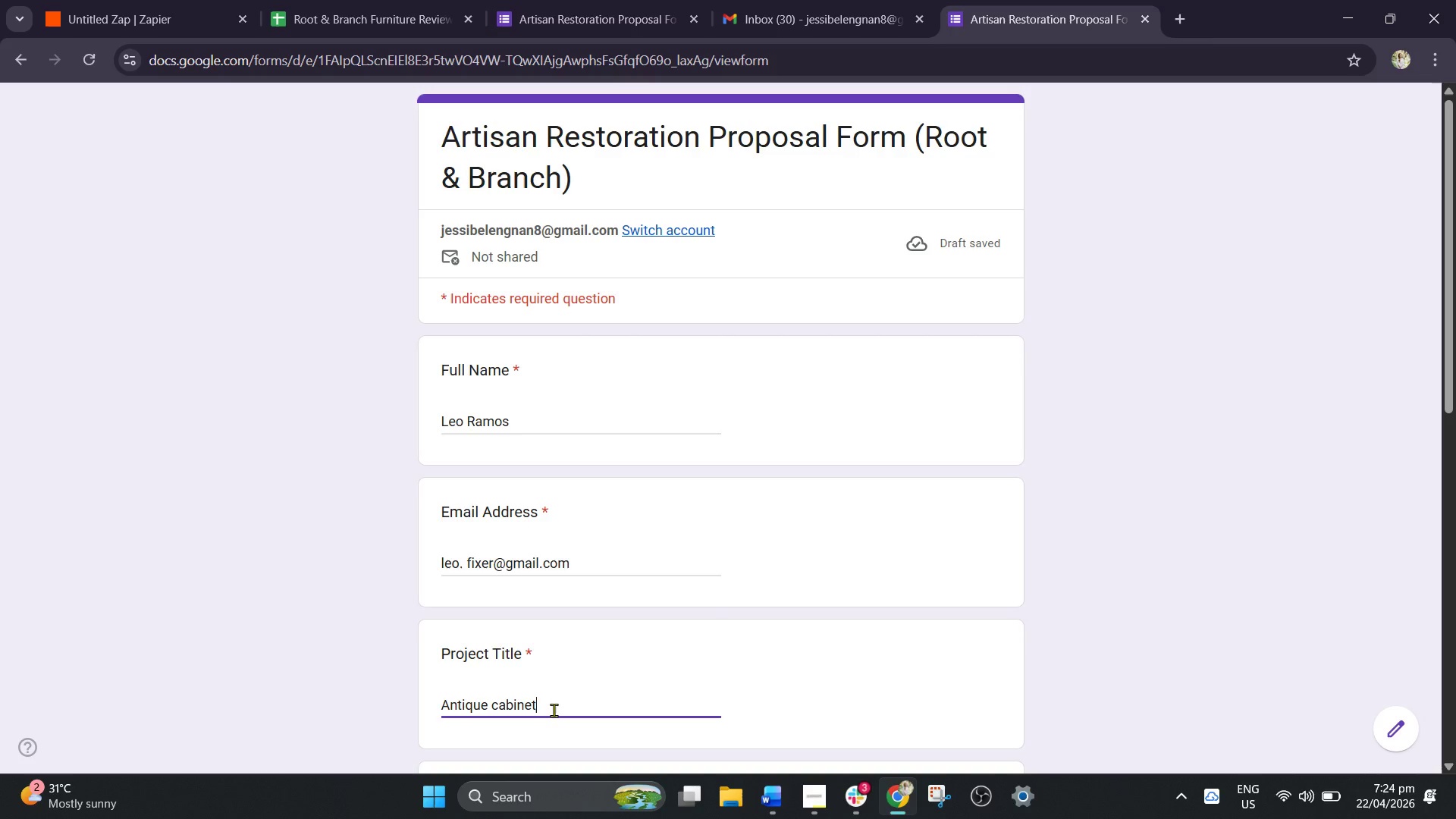 
wait(6.02)
 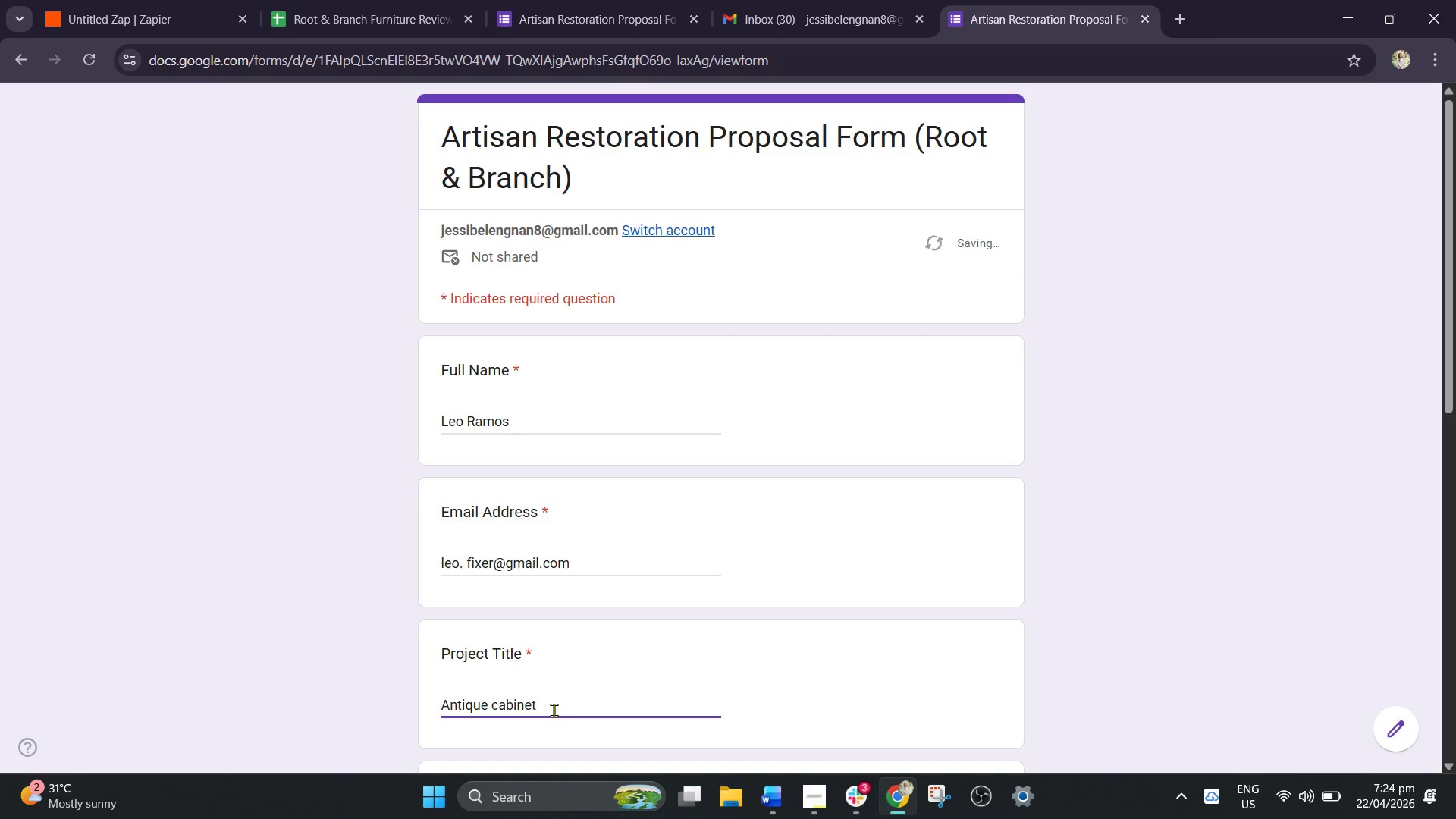 
key(S)
 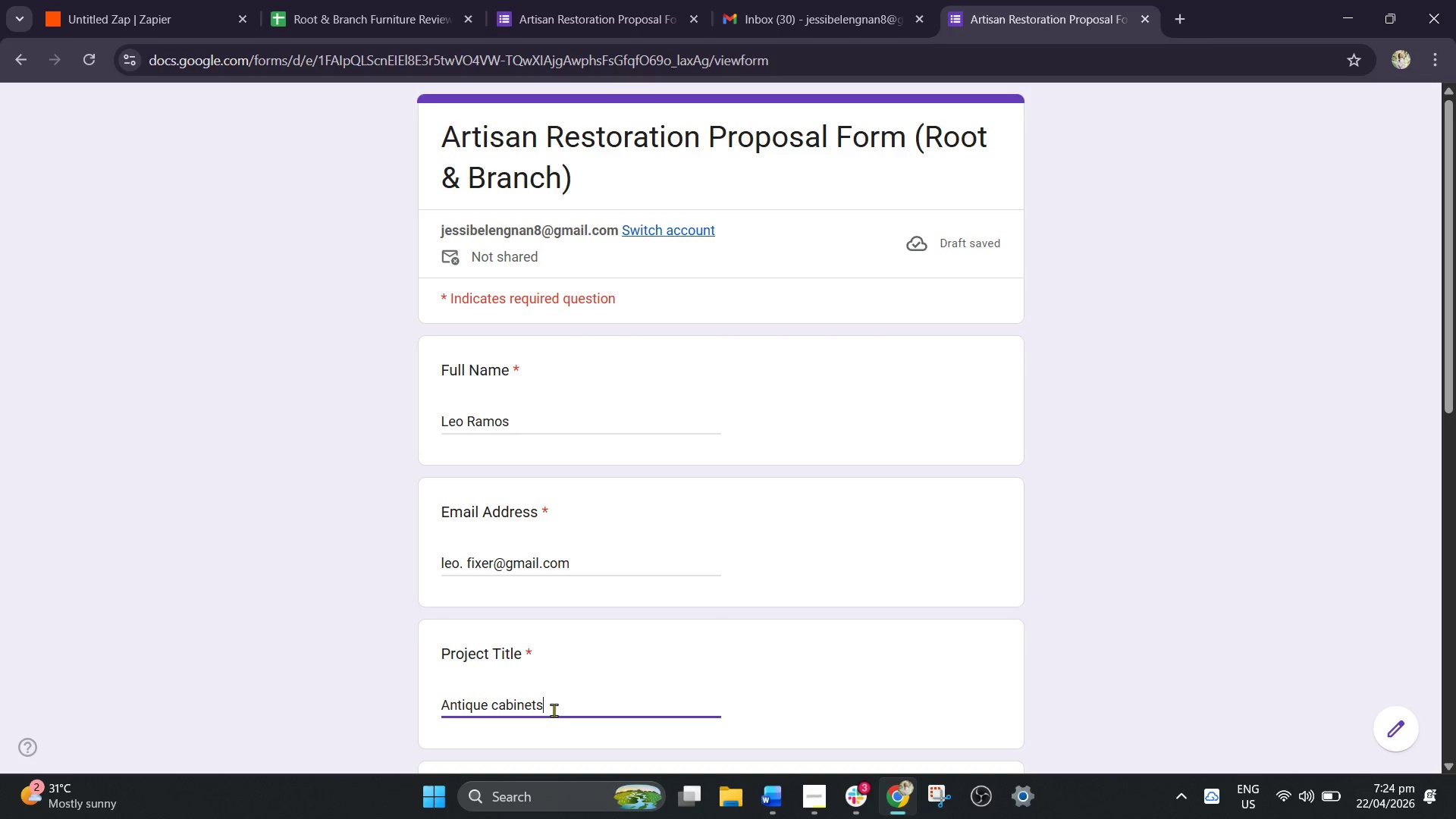 
key(Backspace)
type( strip)
 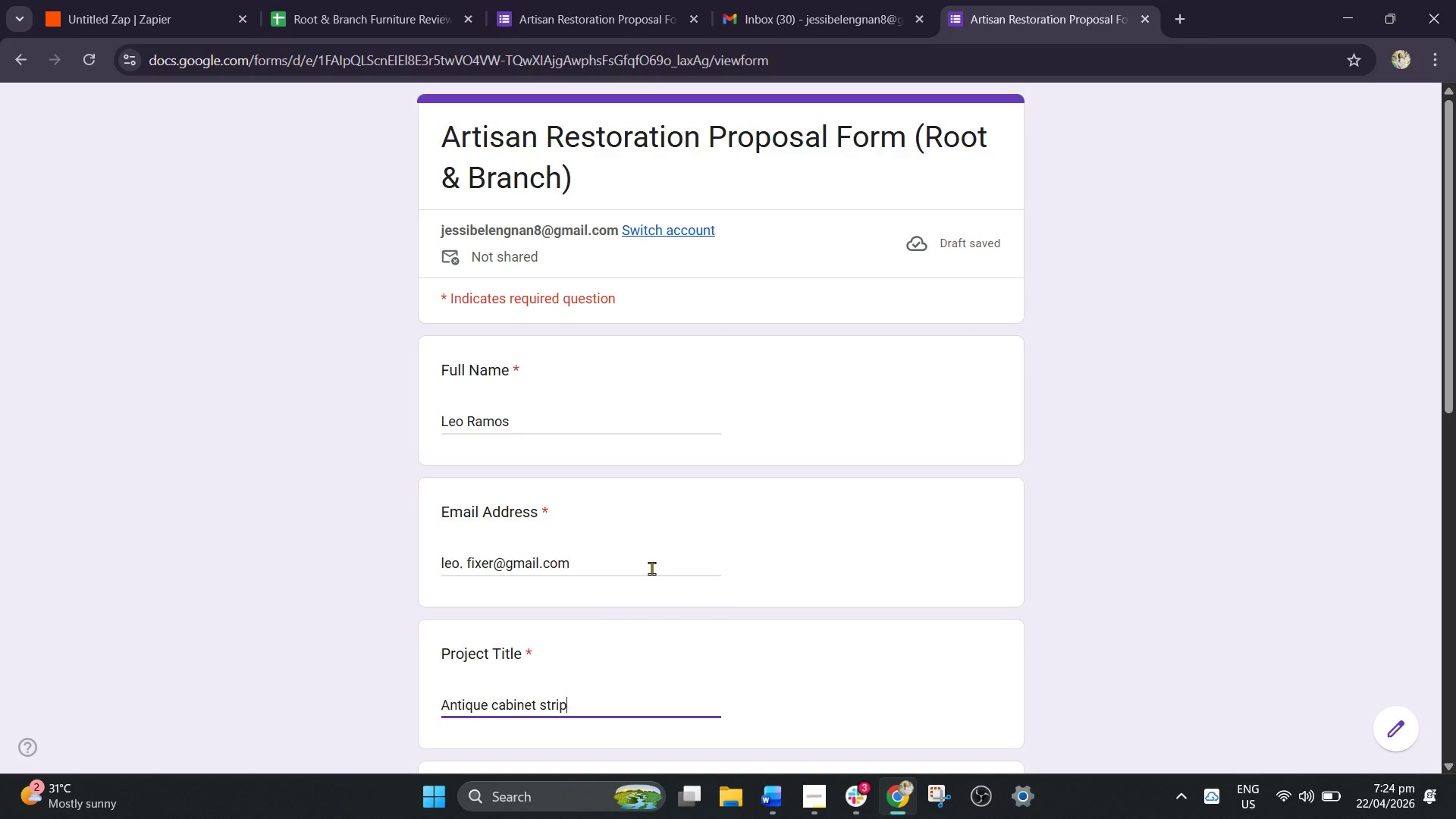 
wait(5.98)
 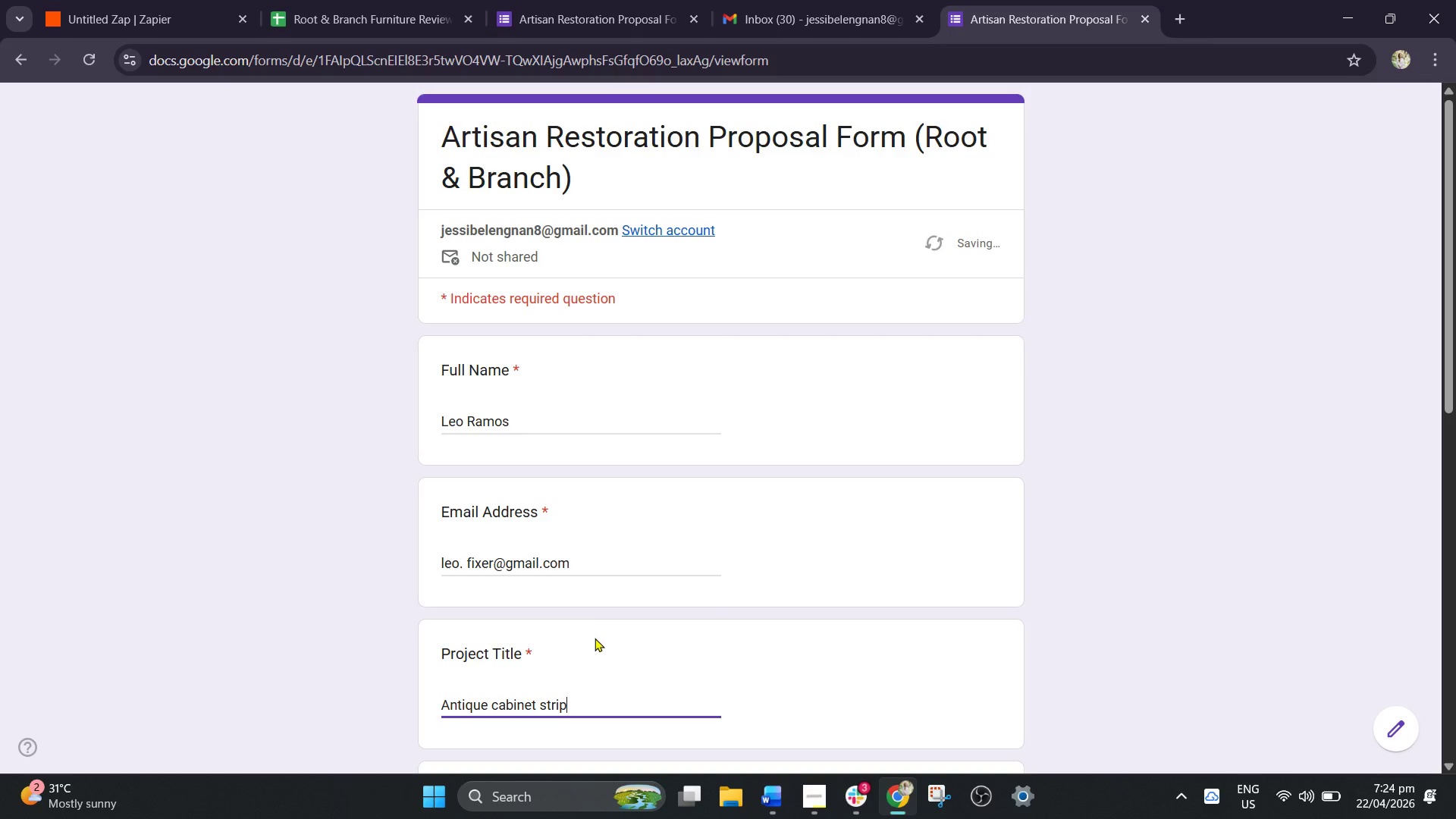 
scroll: coordinate [610, 708], scroll_direction: down, amount: 2.0
 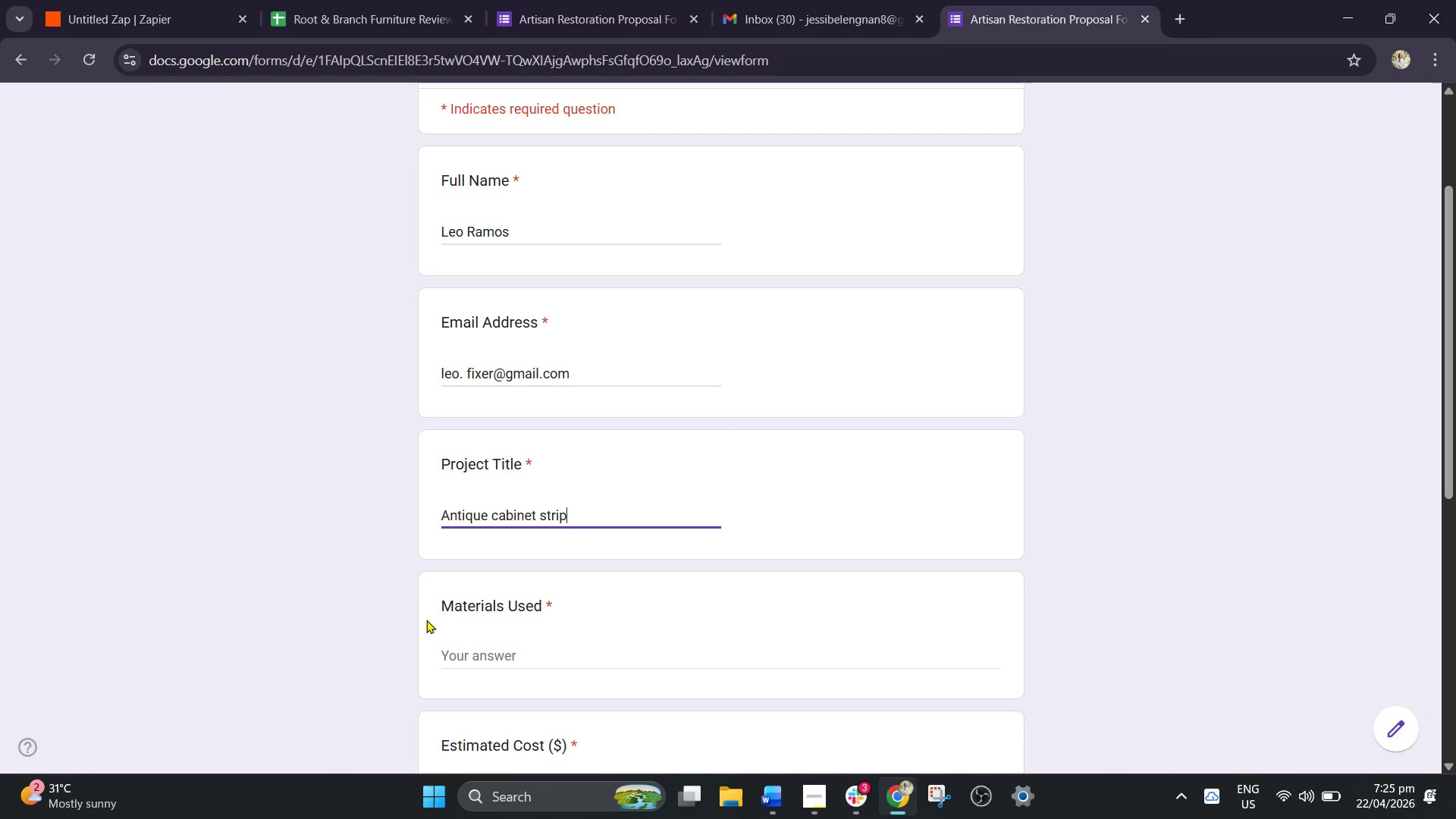 
wait(12.51)
 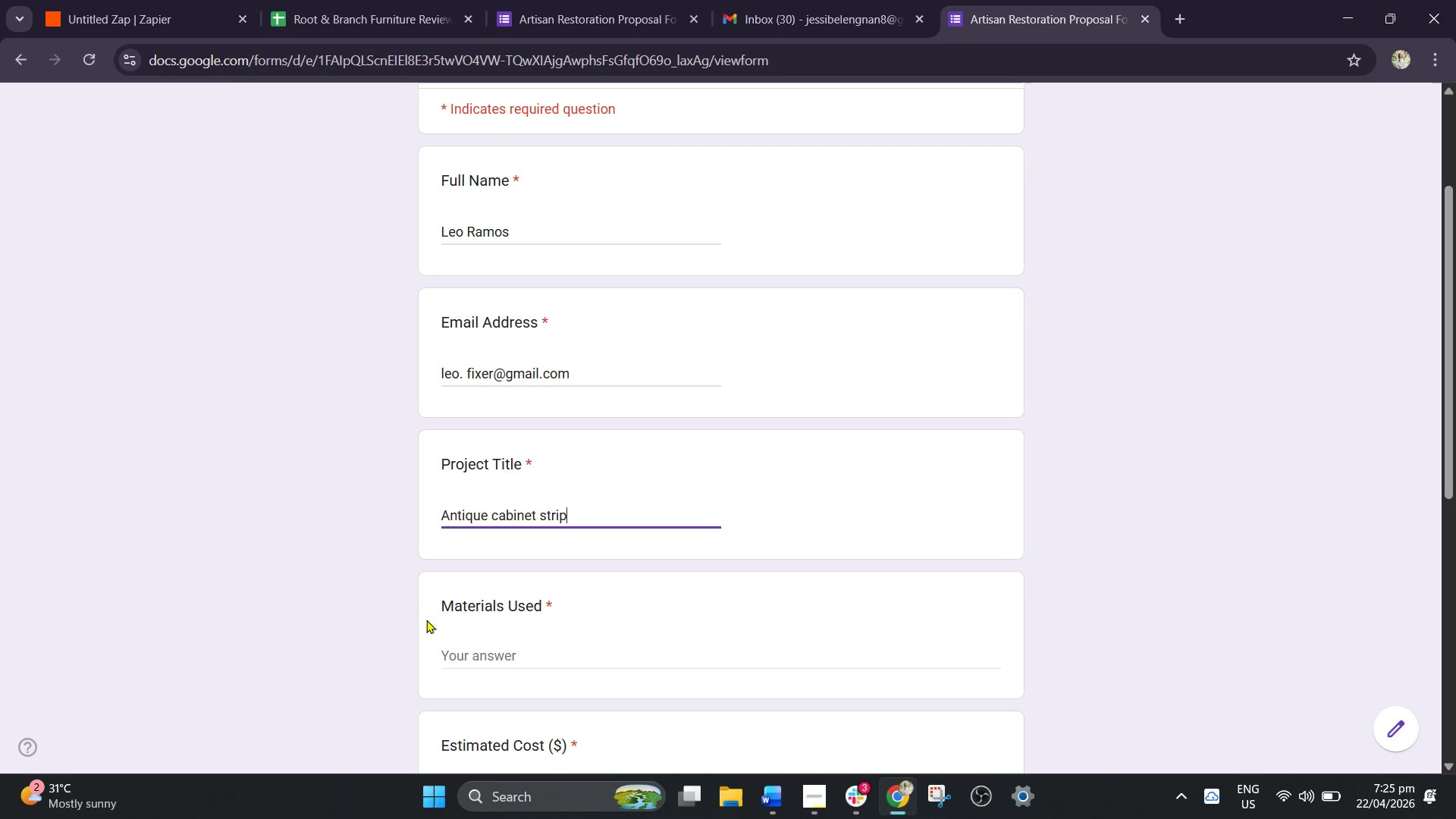 
type(solvent)
 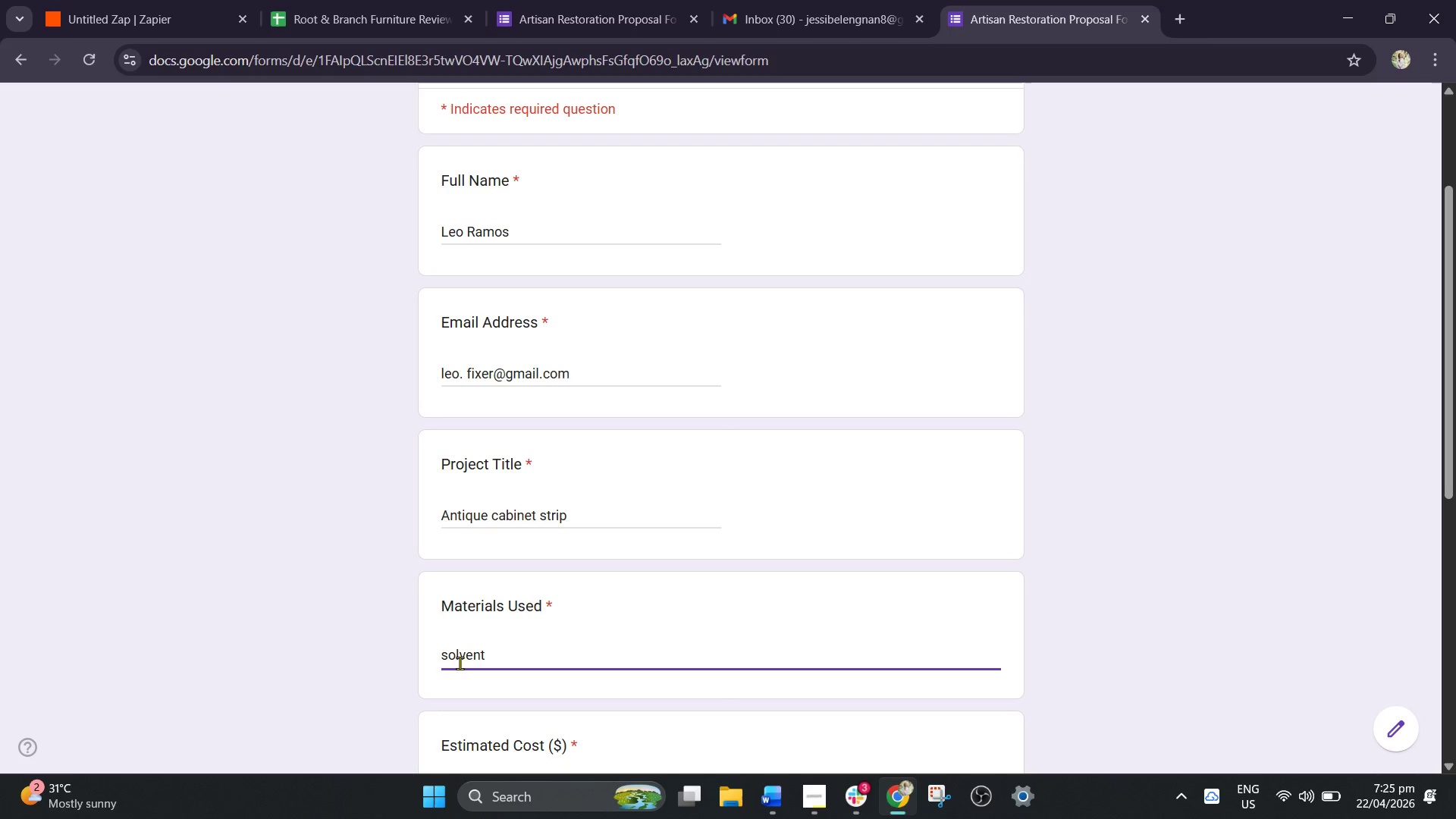 
type(-based)
 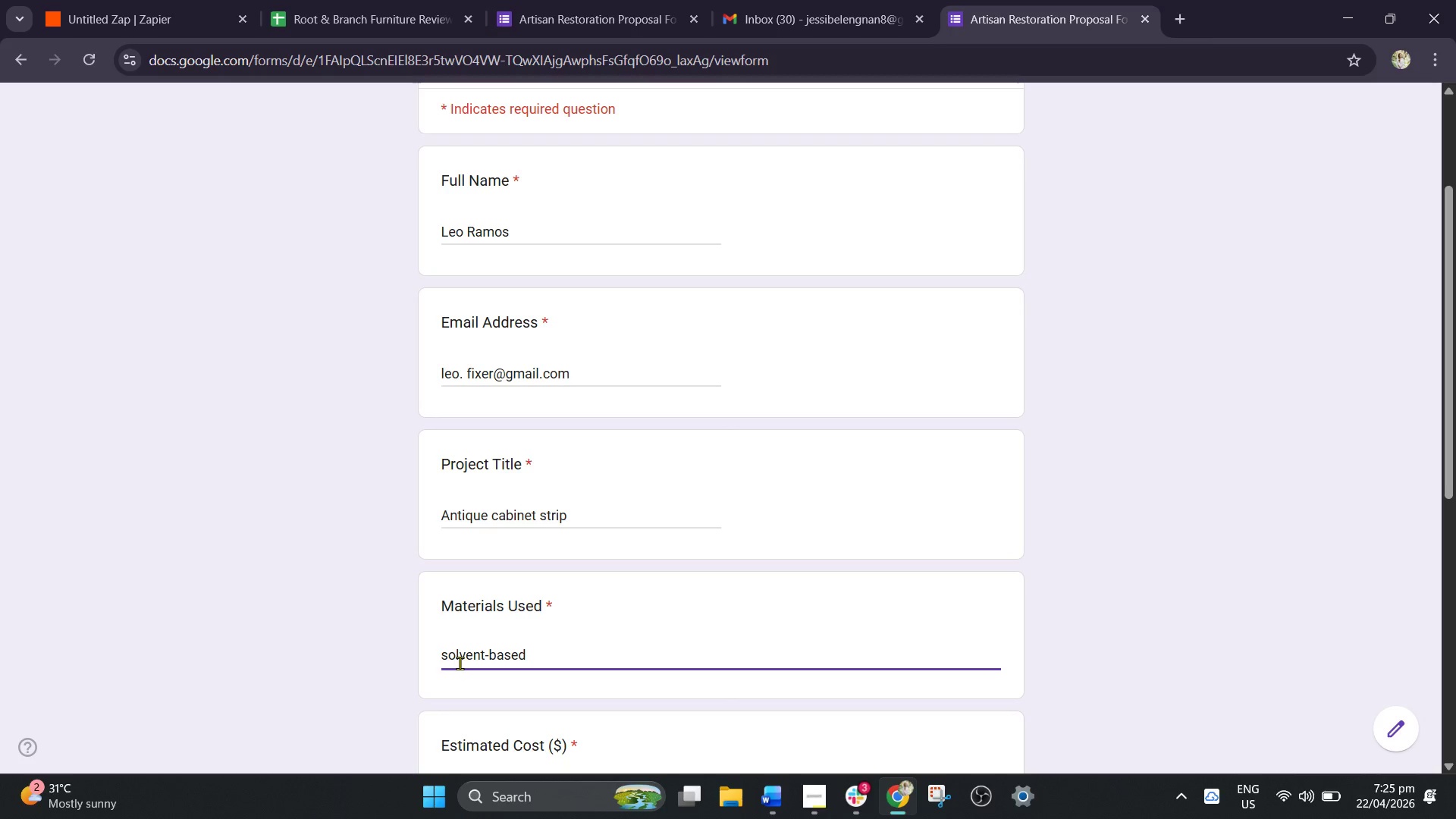 
wait(6.86)
 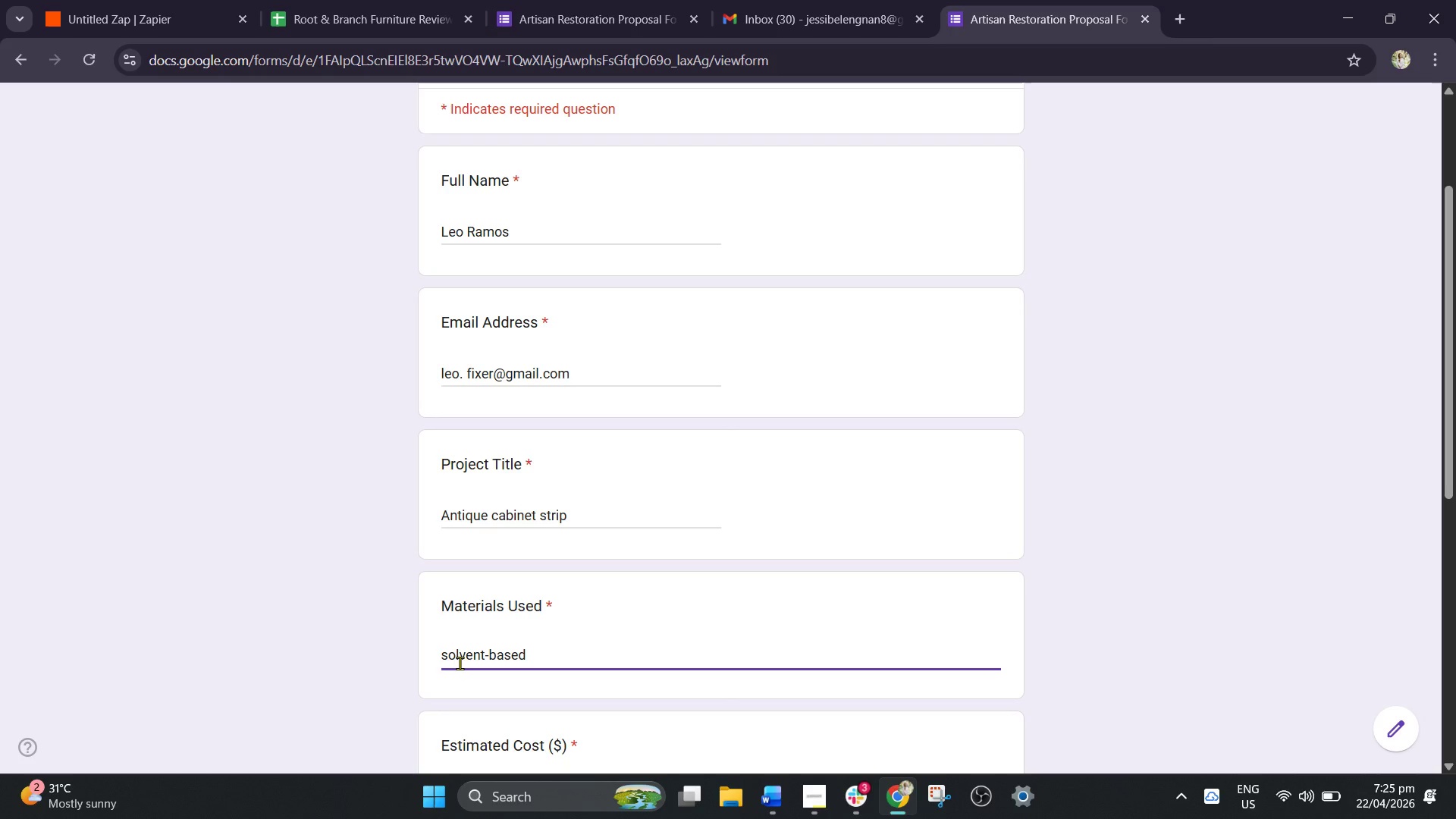 
type( strippr)
key(Backspace)
type(er)
 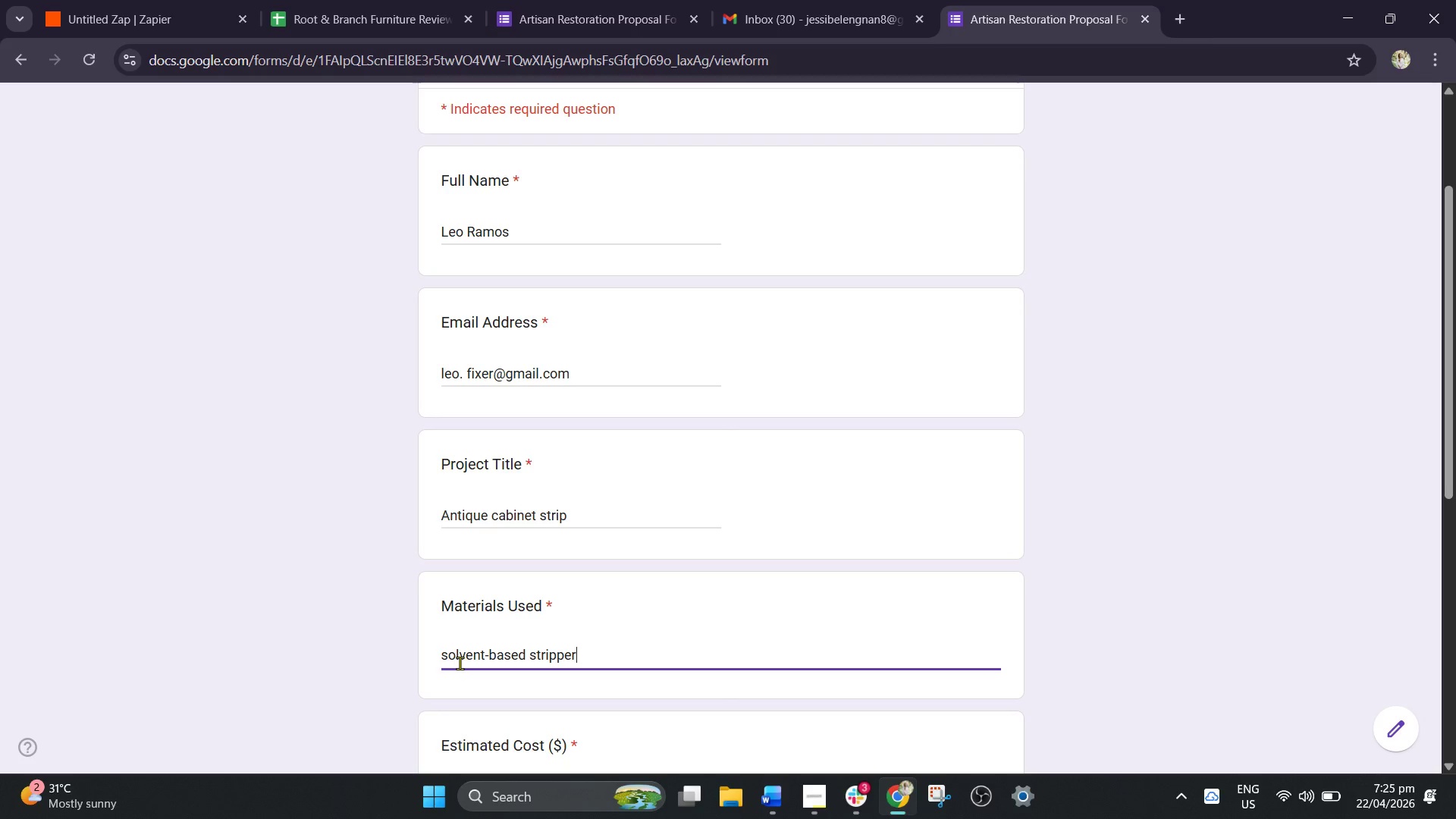 
type(, lacquer)
 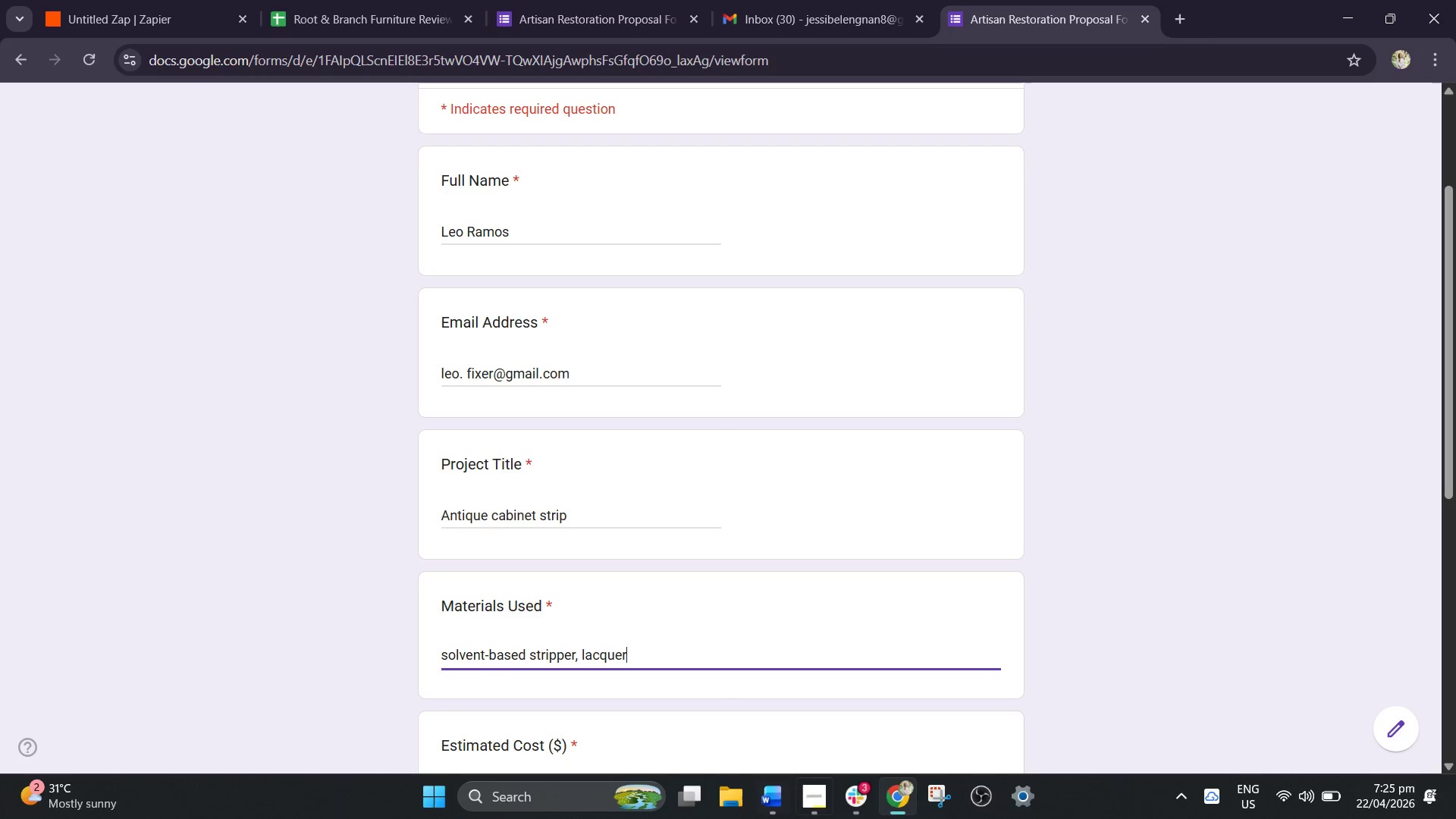 
scroll: coordinate [608, 690], scroll_direction: down, amount: 4.0
 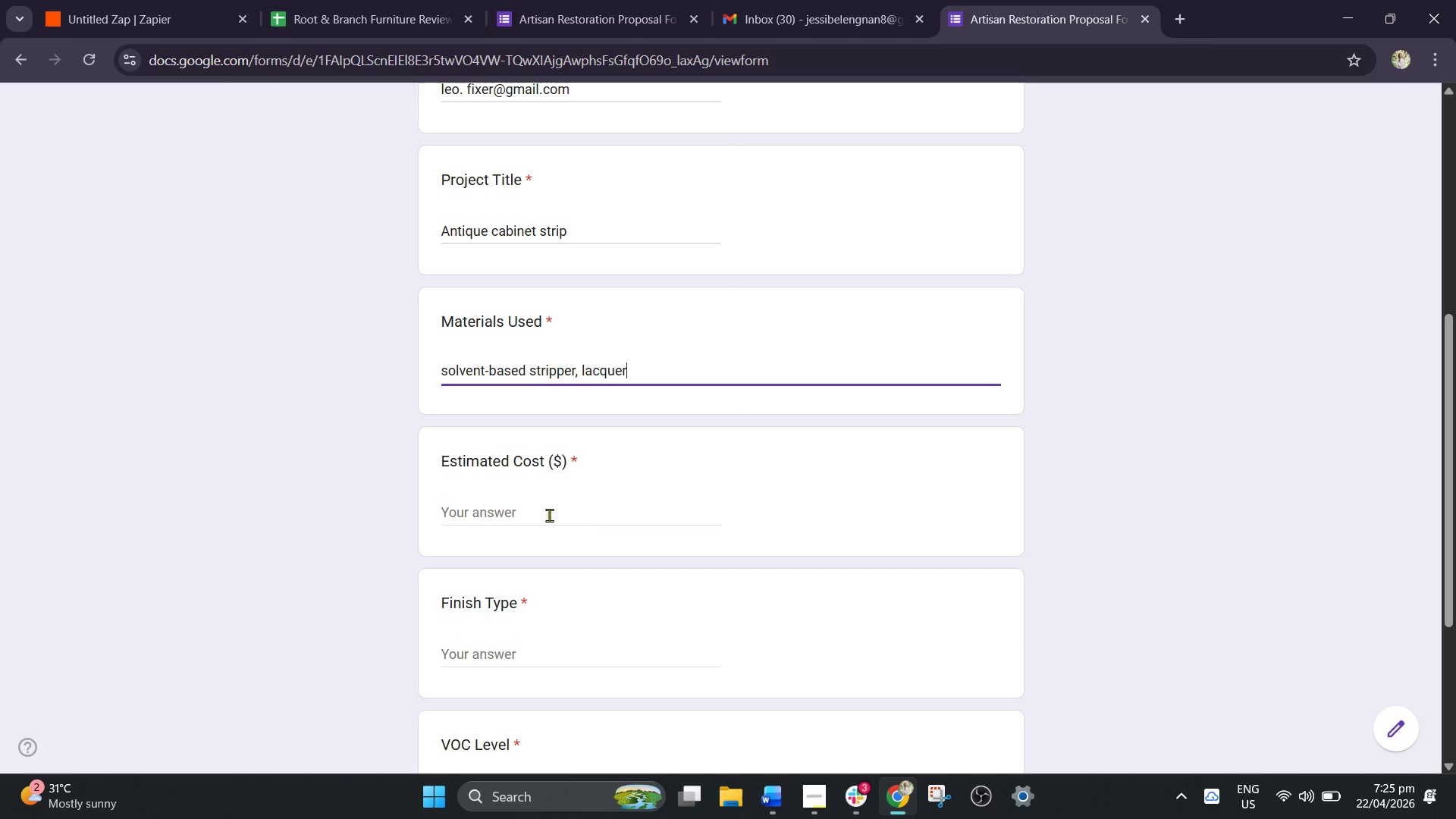 
left_click([549, 515])
 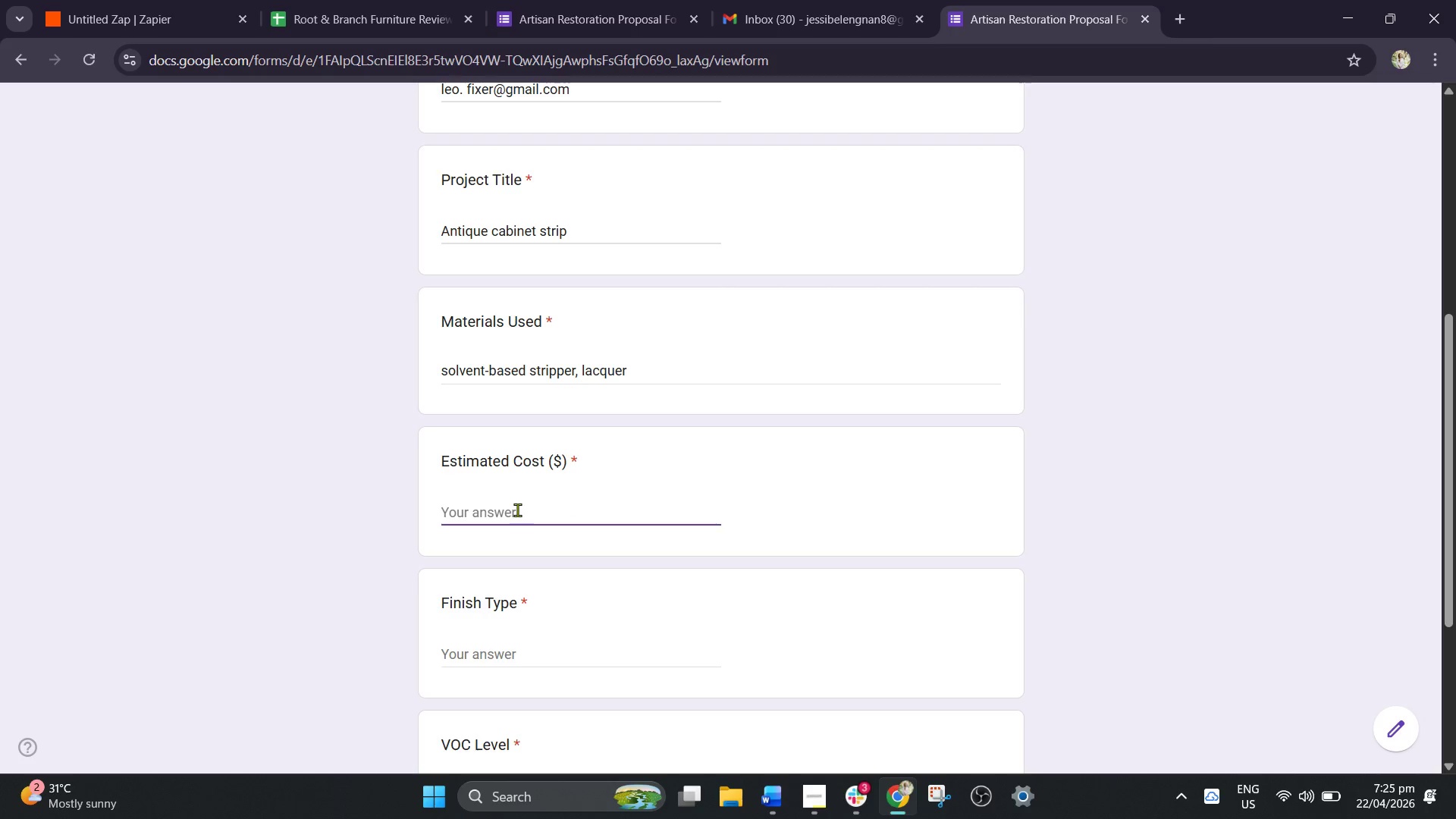 
type(150)
 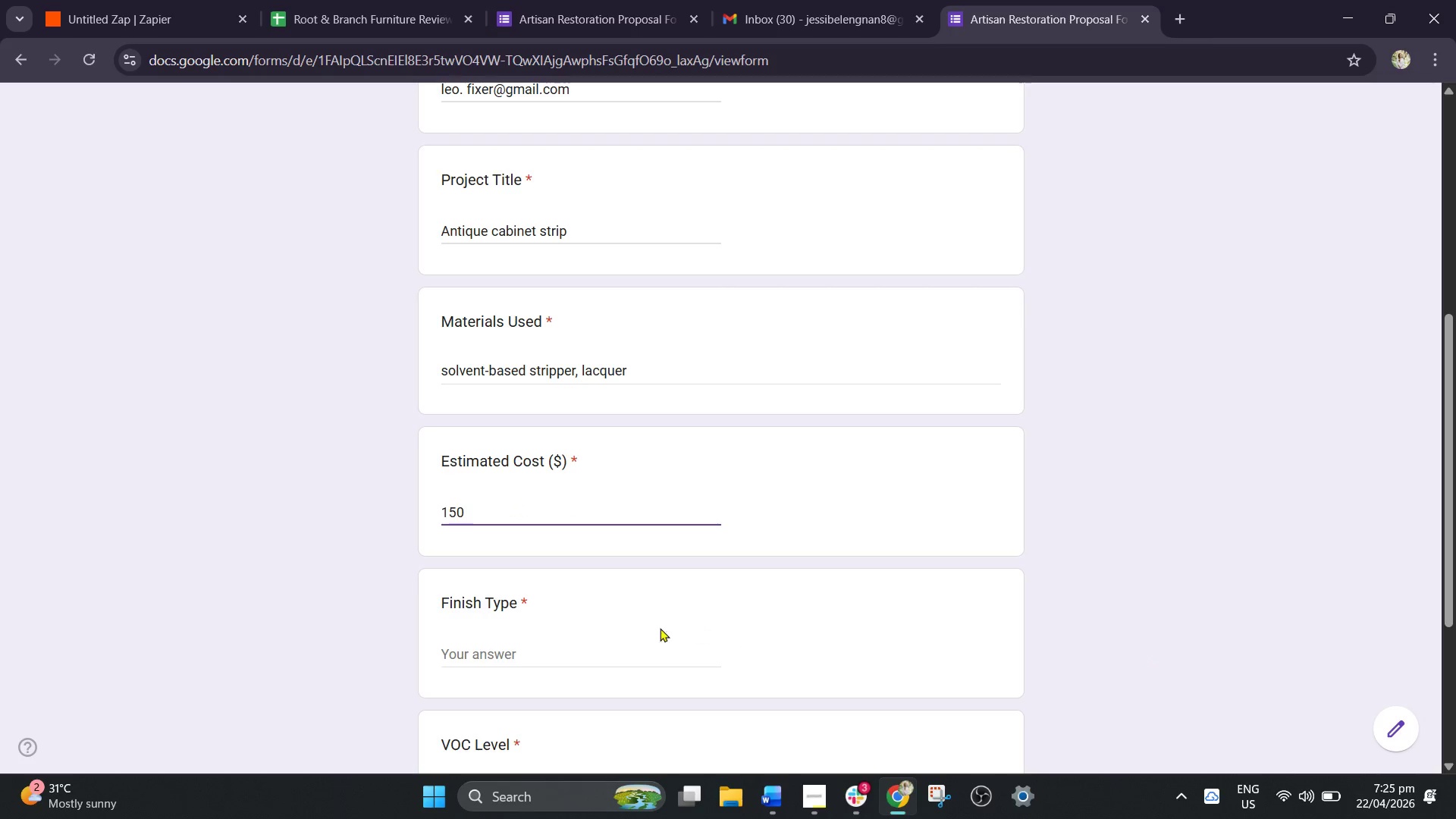 
left_click_drag(start_coordinate=[568, 642], to_coordinate=[560, 645])
 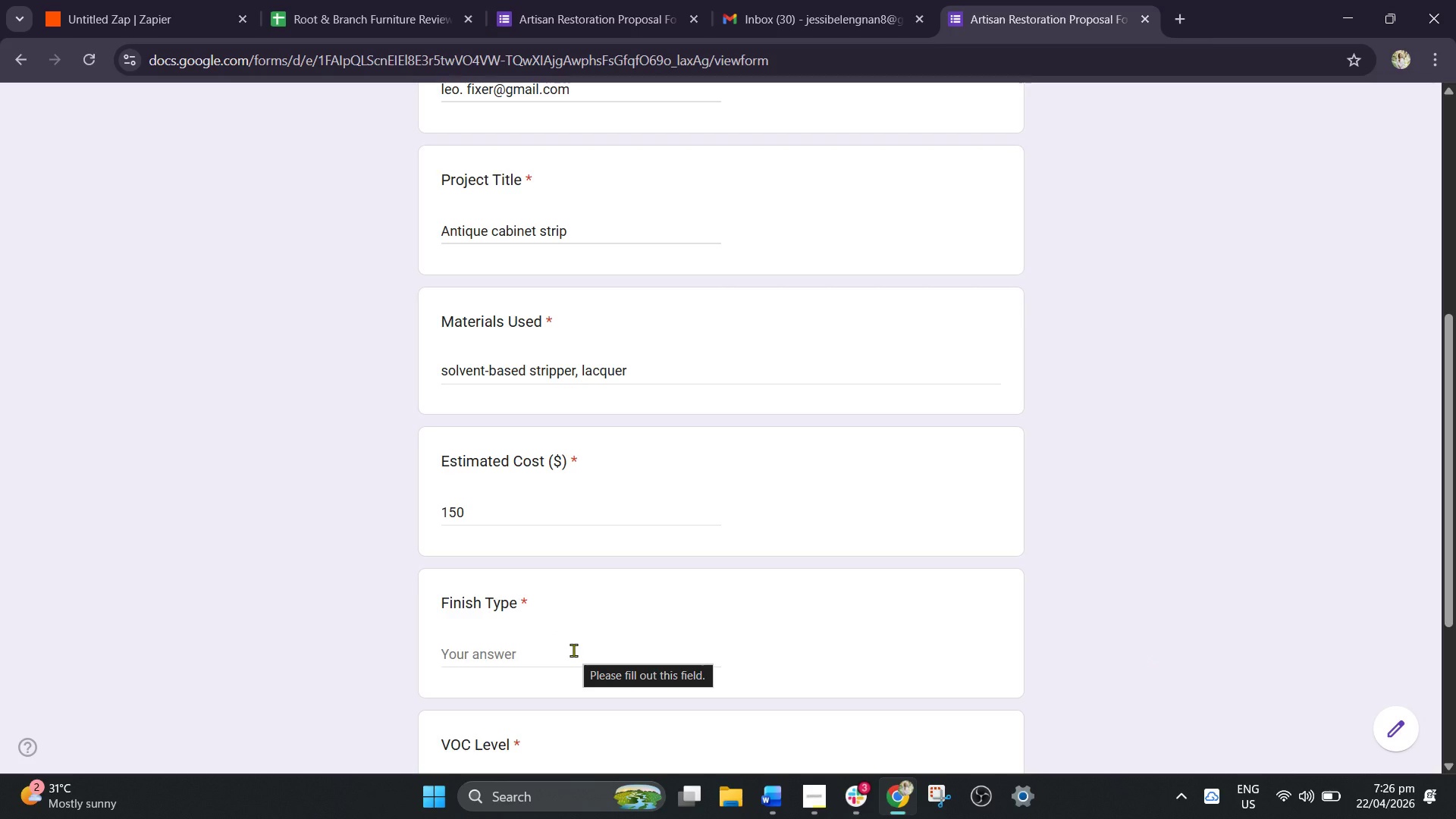 
type(oil)
 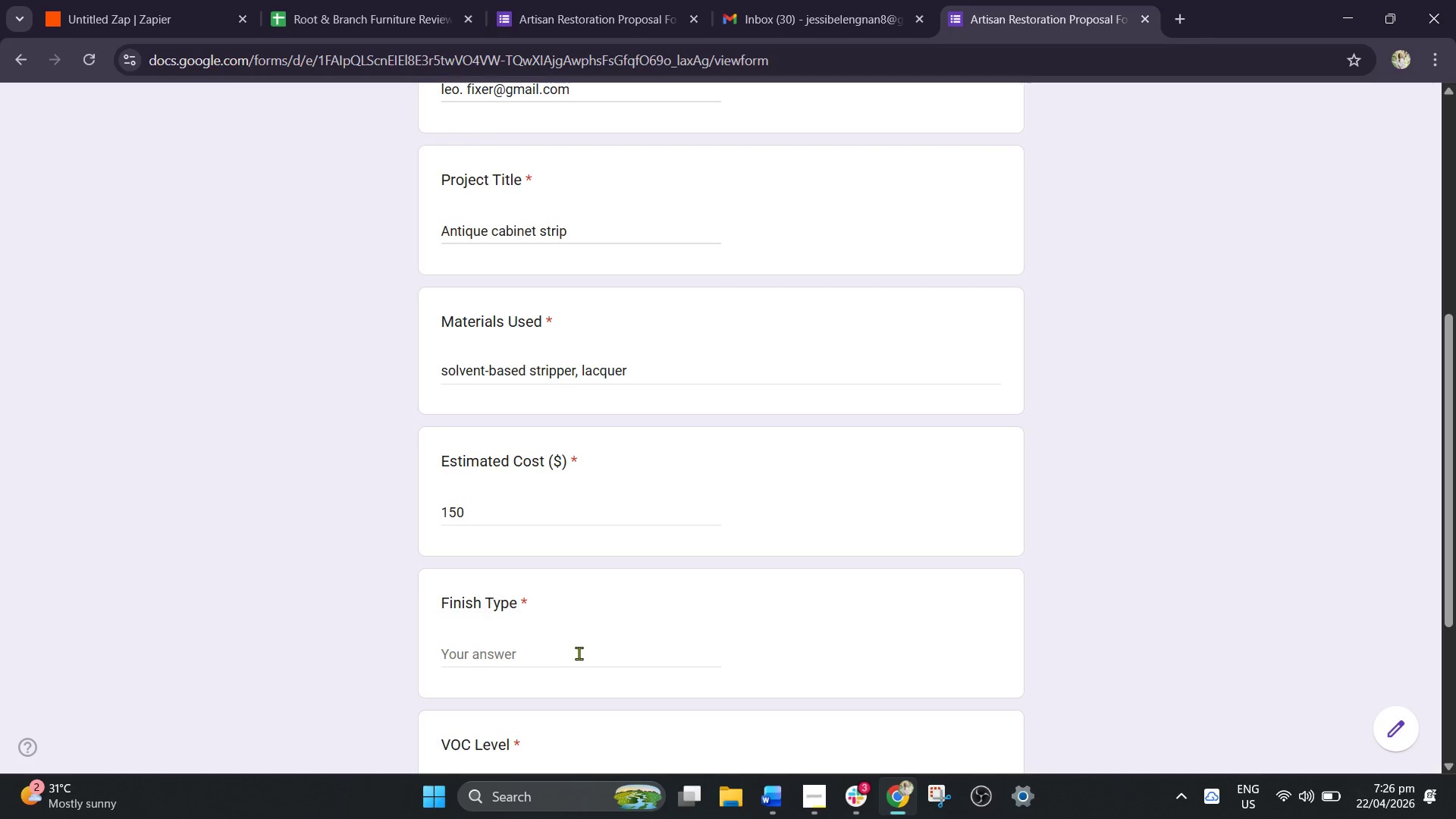 
left_click([584, 657])
 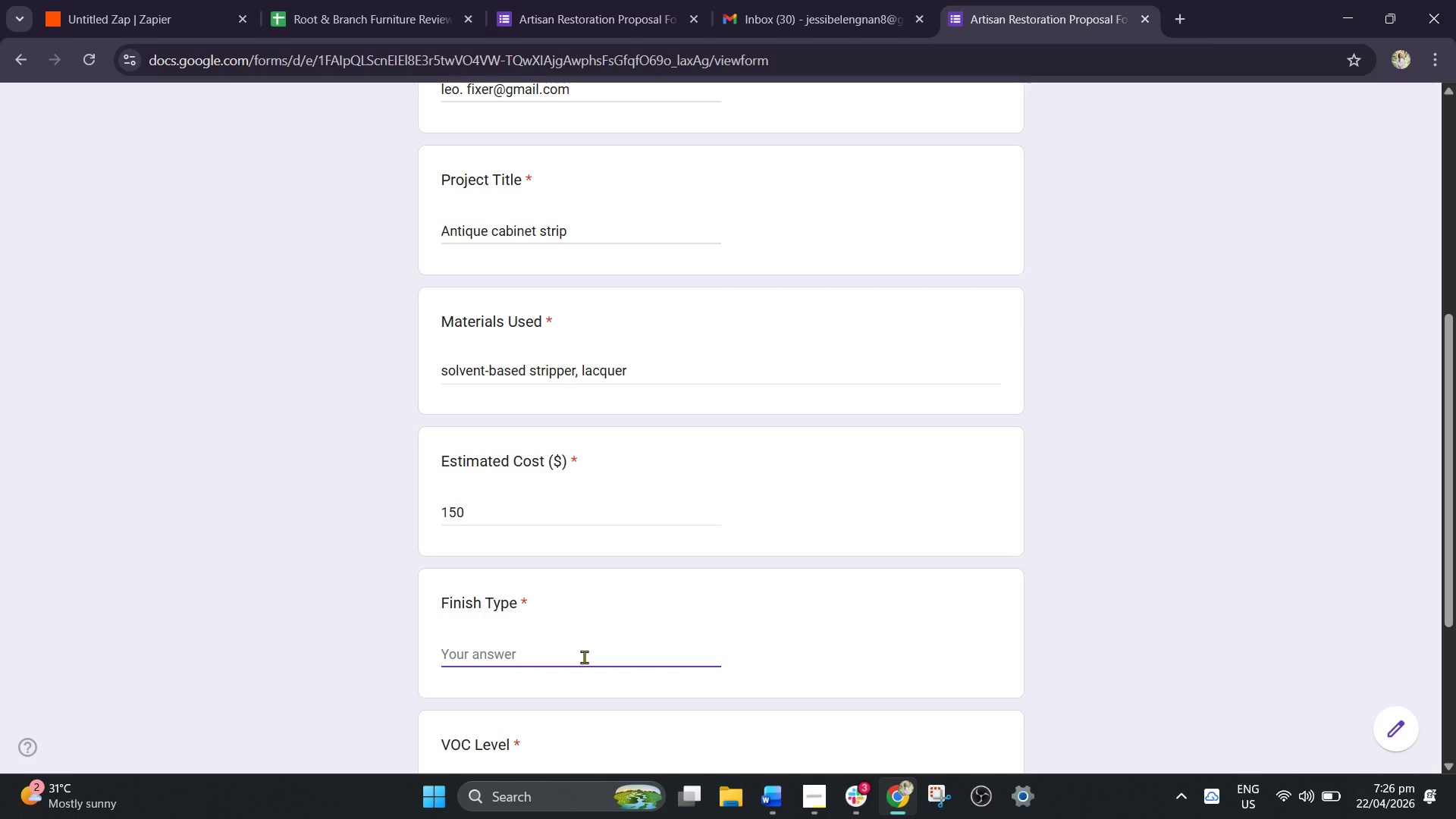 
type(oil )
key(Backspace)
key(Backspace)
key(Backspace)
key(Backspace)
type(Oil b)
 